 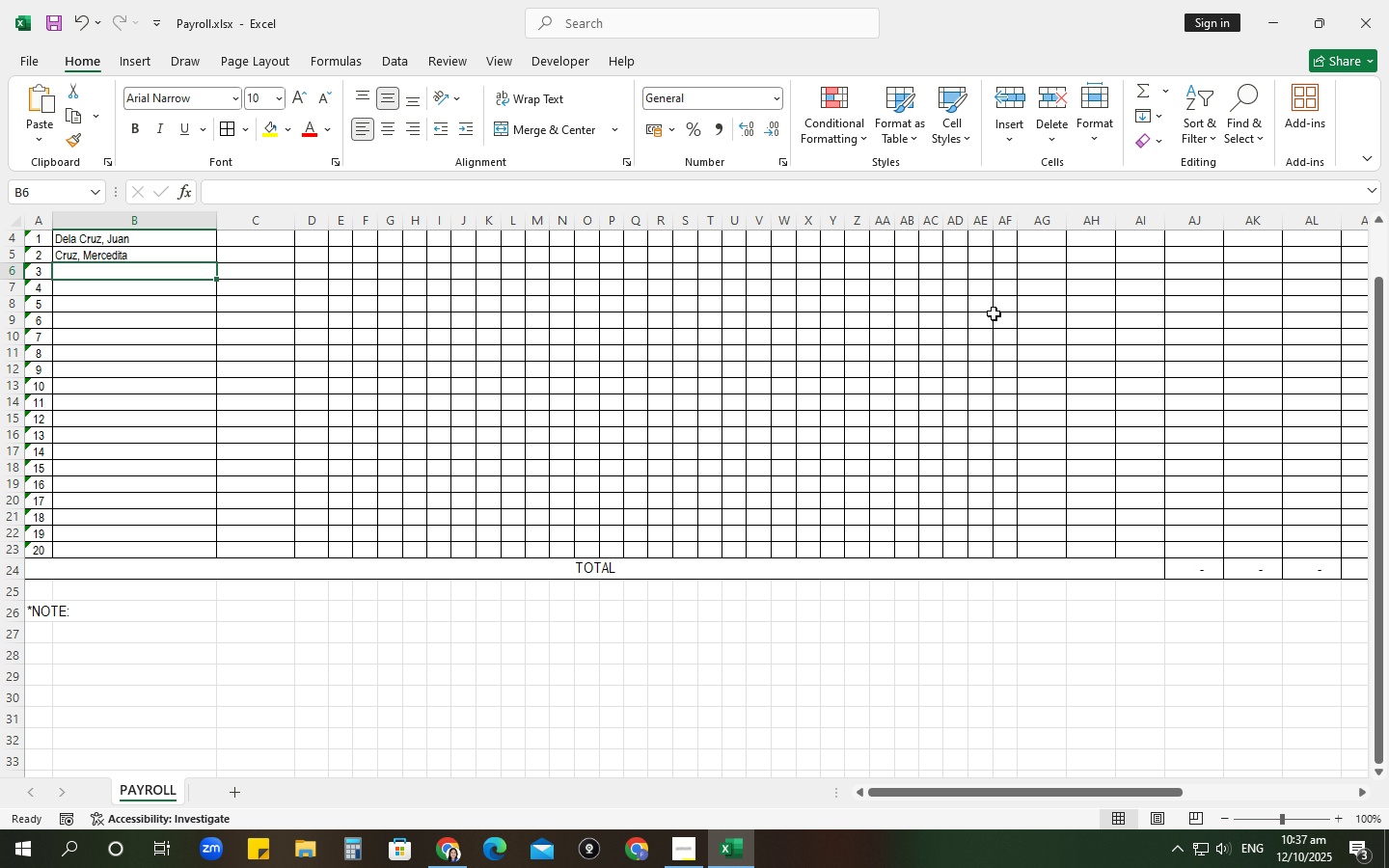 
scroll: coordinate [1116, 496], scroll_direction: up, amount: 3.0
 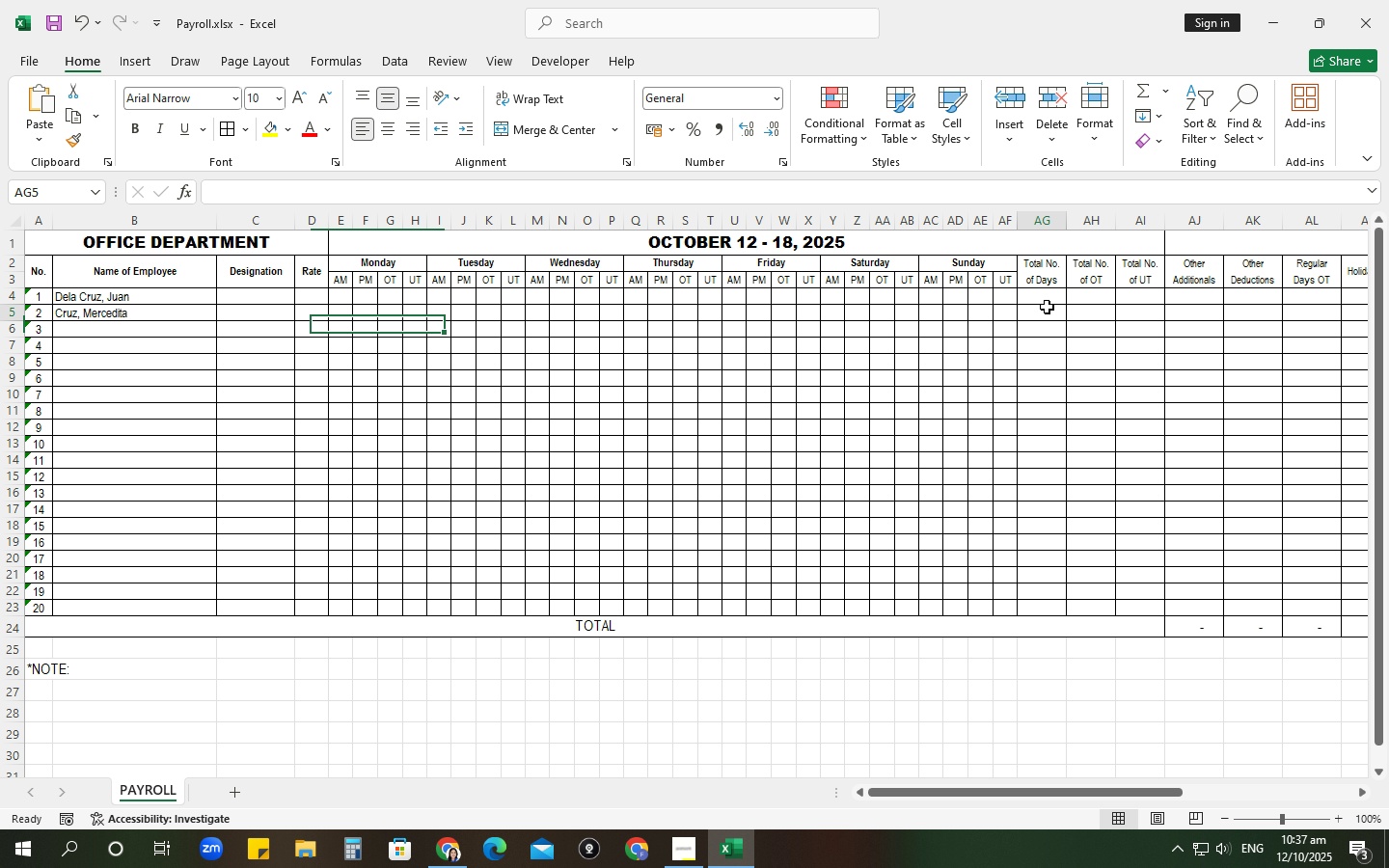 
left_click([1047, 307])
 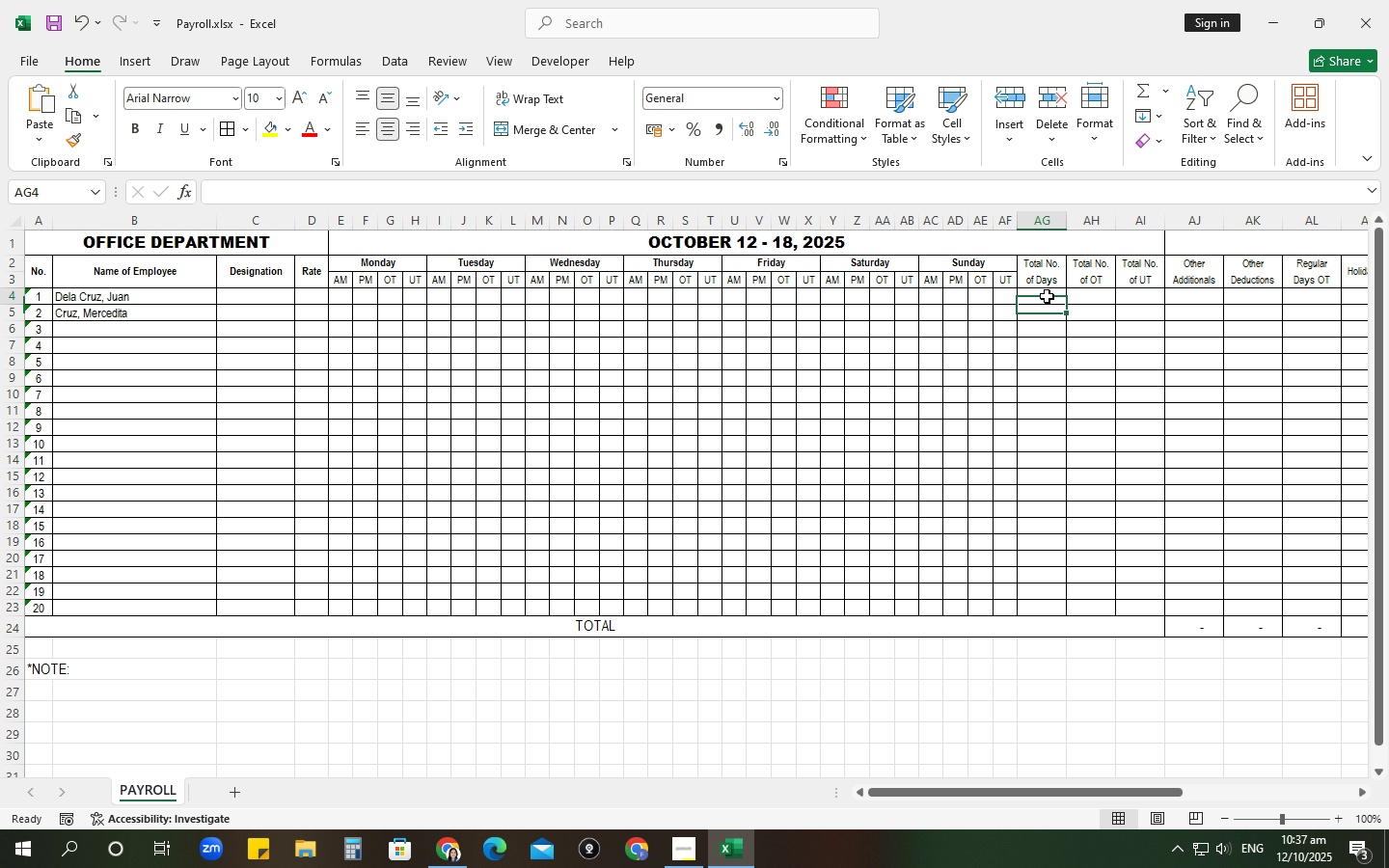 
left_click([1047, 296])
 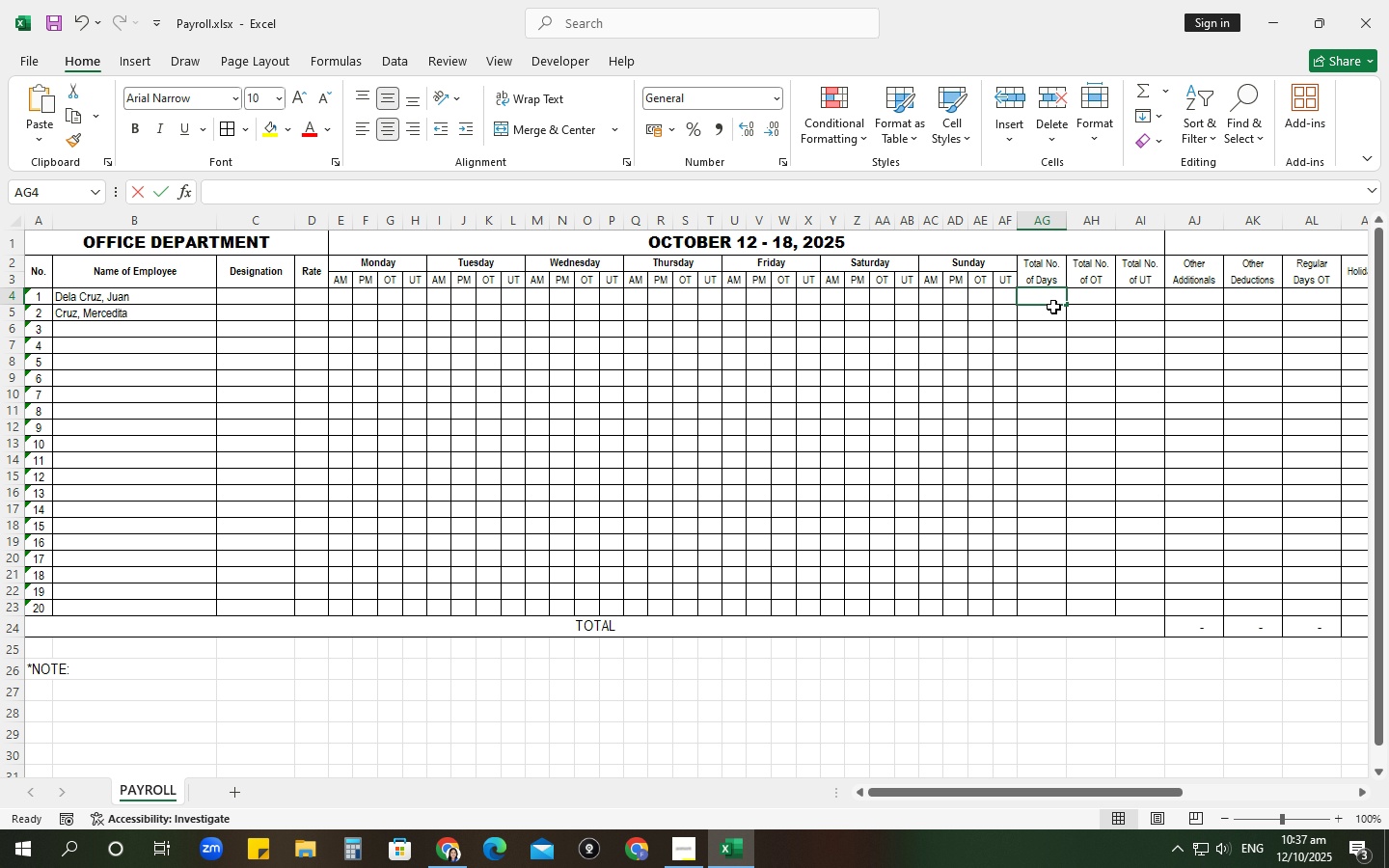 
key(Equal)
 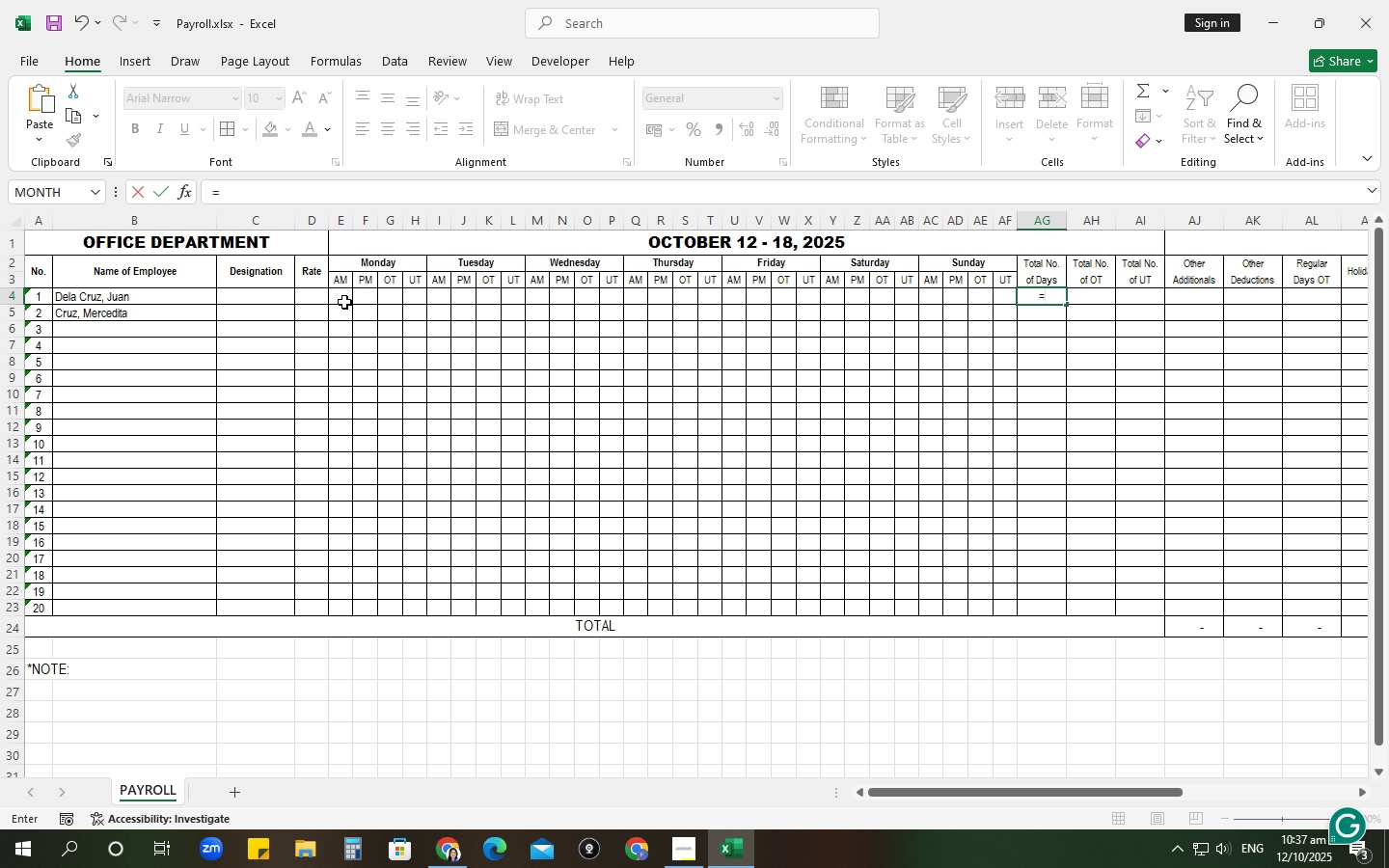 
type(sum()
 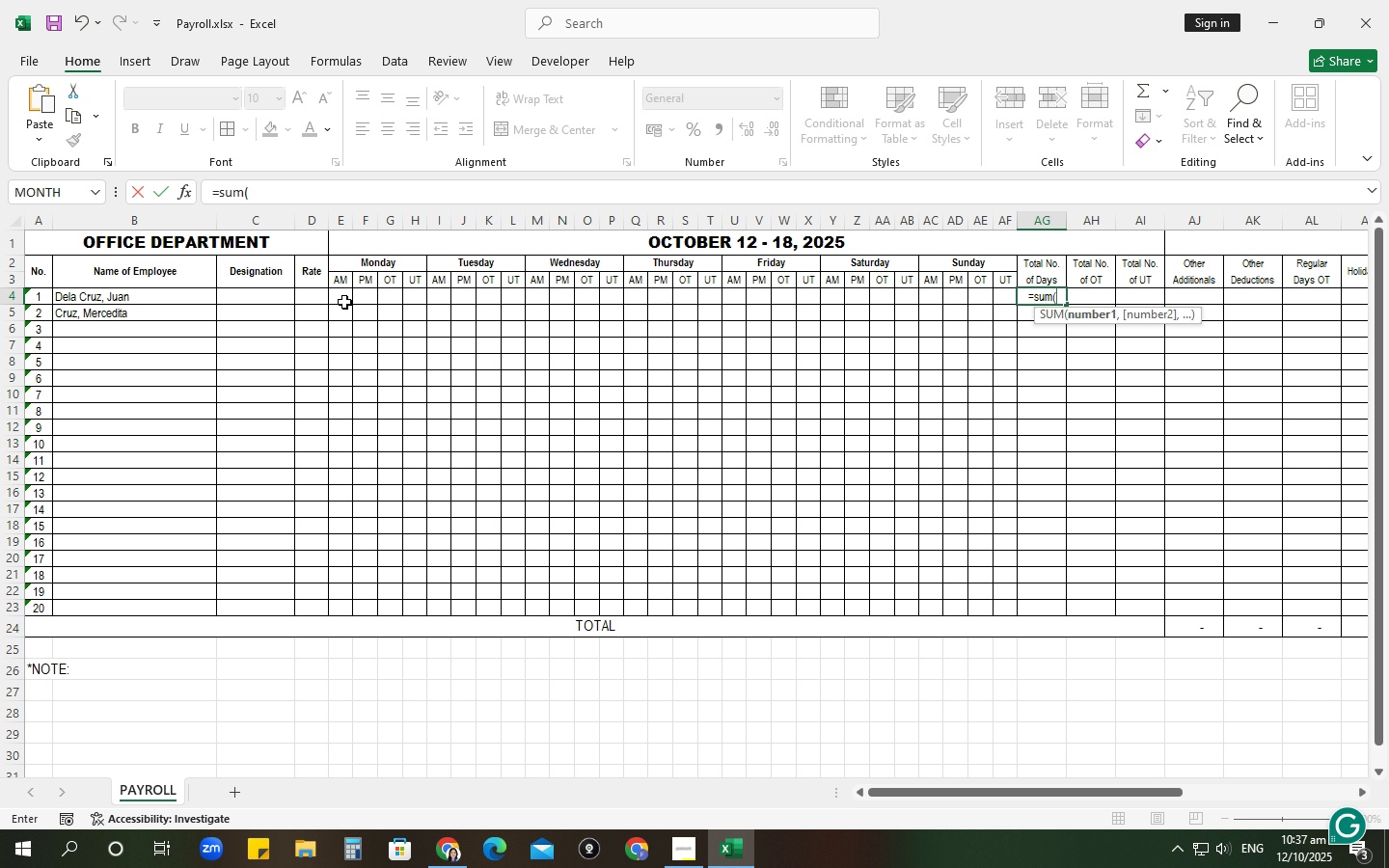 
left_click_drag(start_coordinate=[344, 302], to_coordinate=[368, 302])
 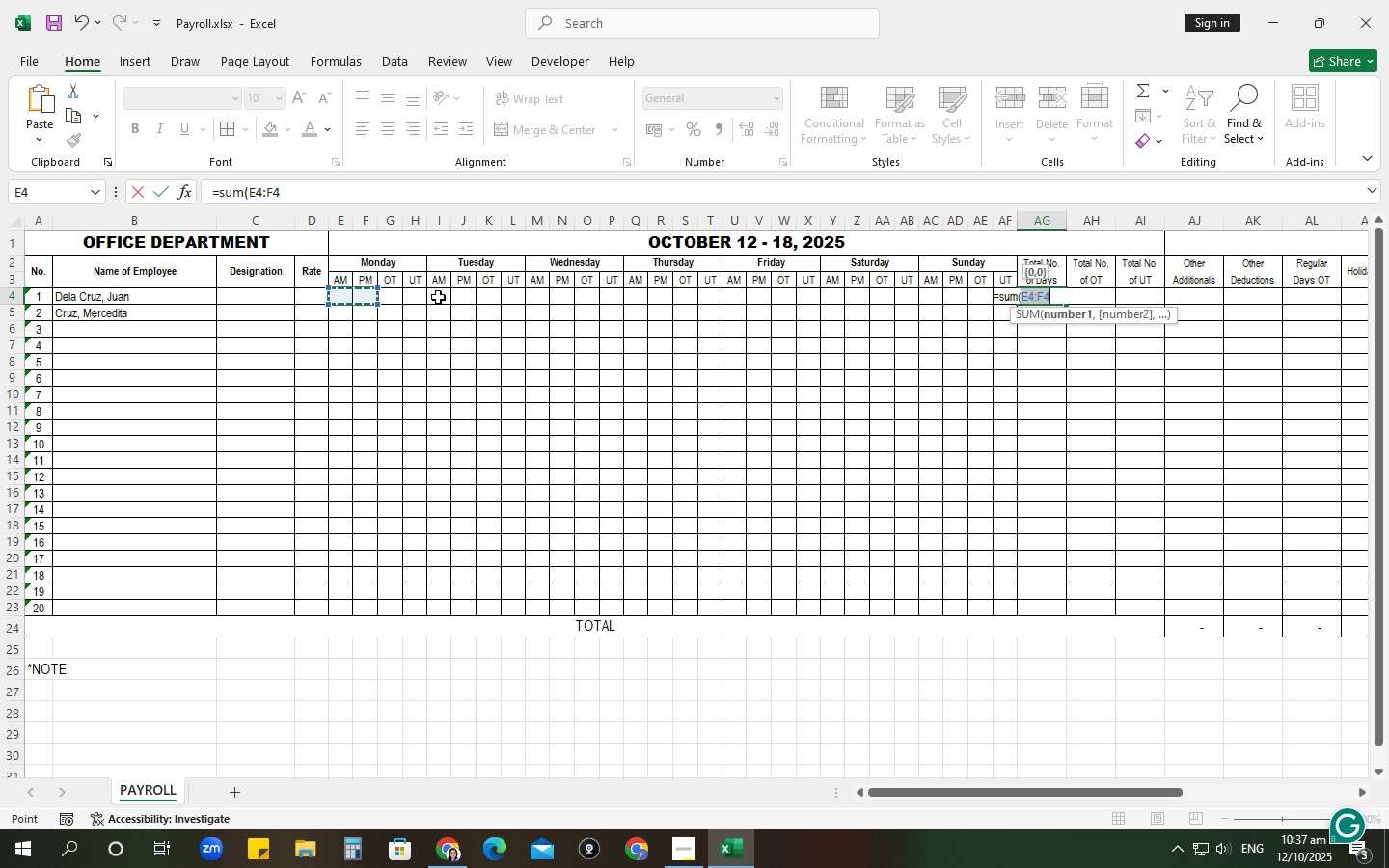 
left_click_drag(start_coordinate=[438, 297], to_coordinate=[458, 297])
 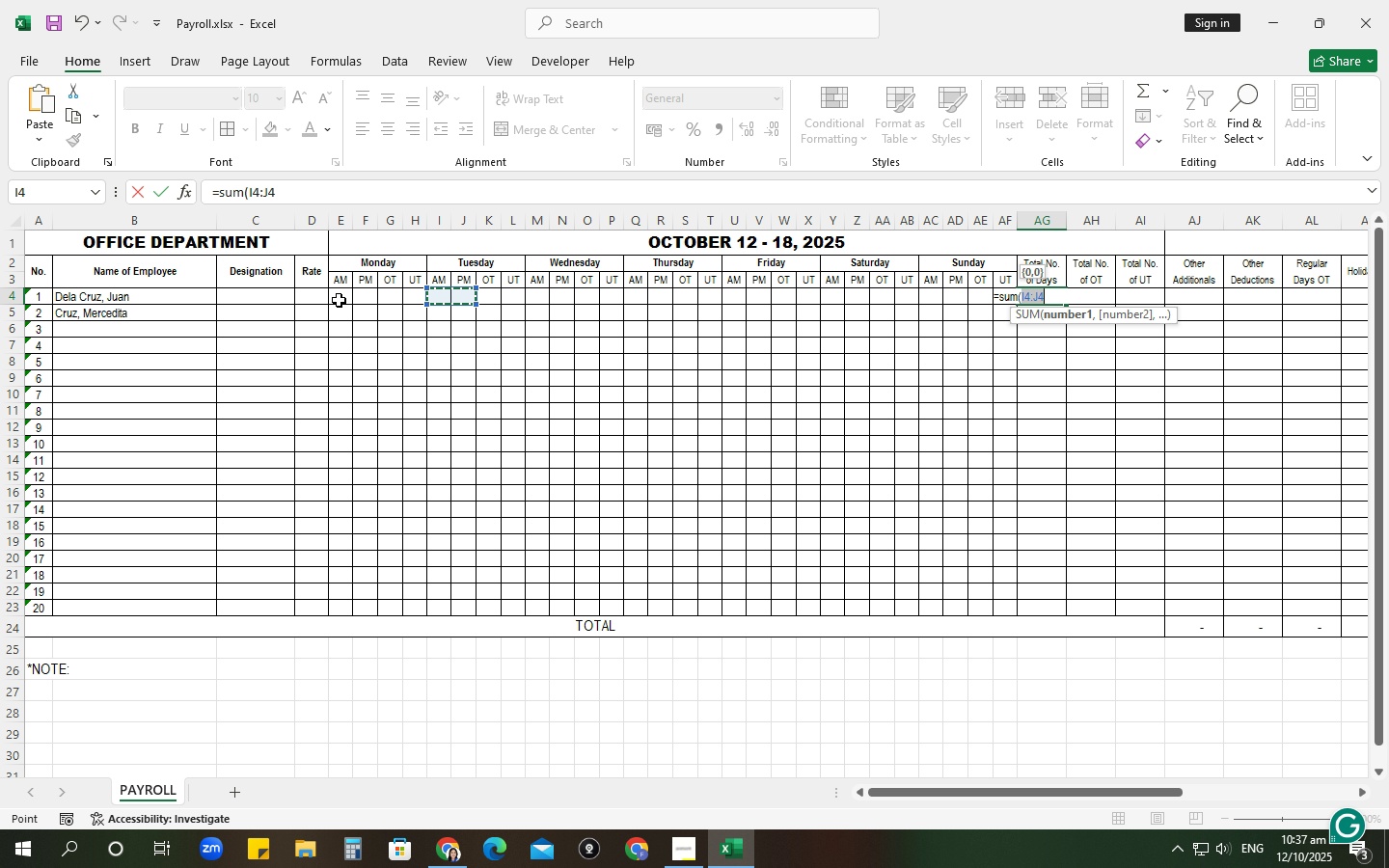 
left_click_drag(start_coordinate=[344, 297], to_coordinate=[373, 297])
 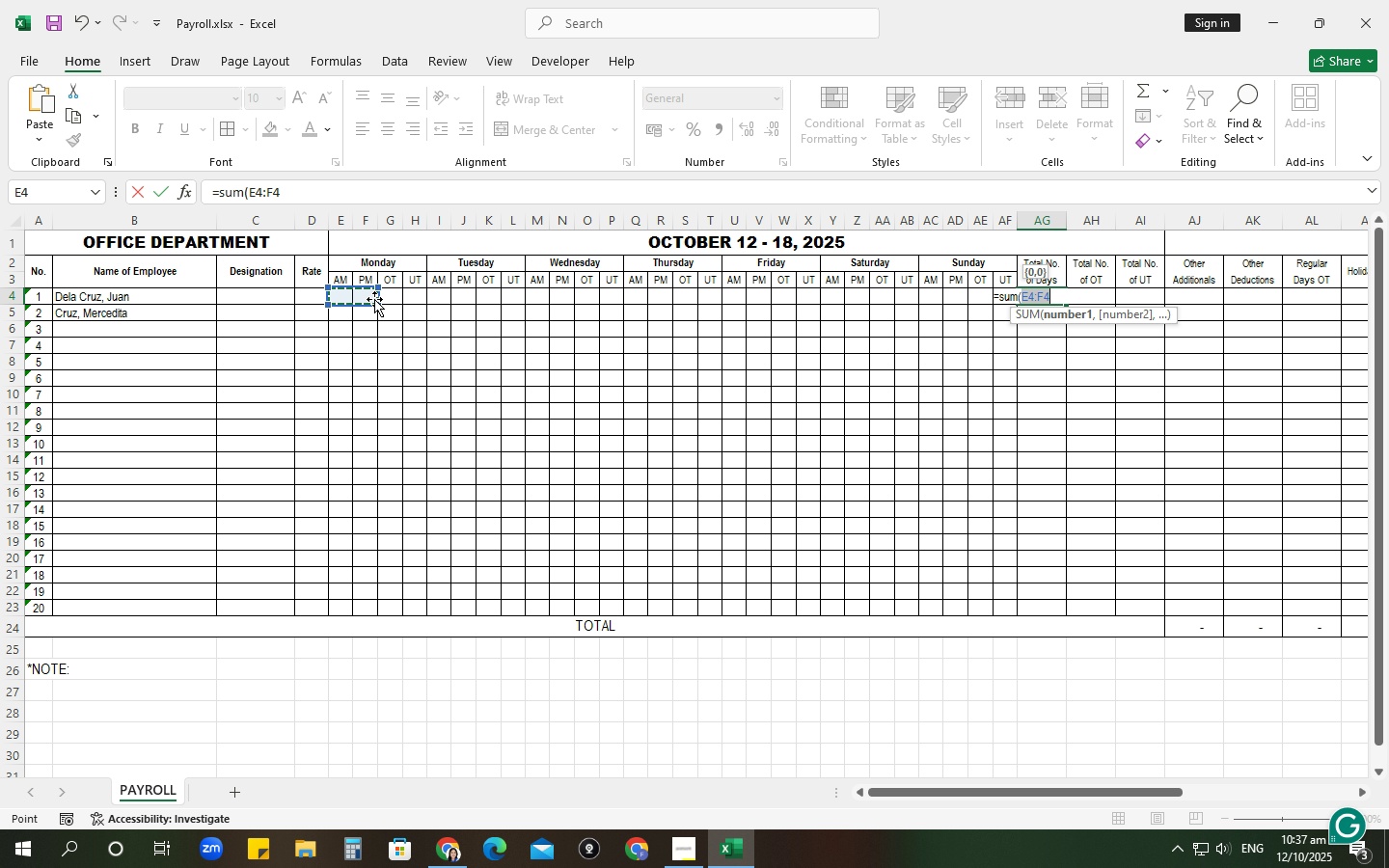 
key(Comma)
 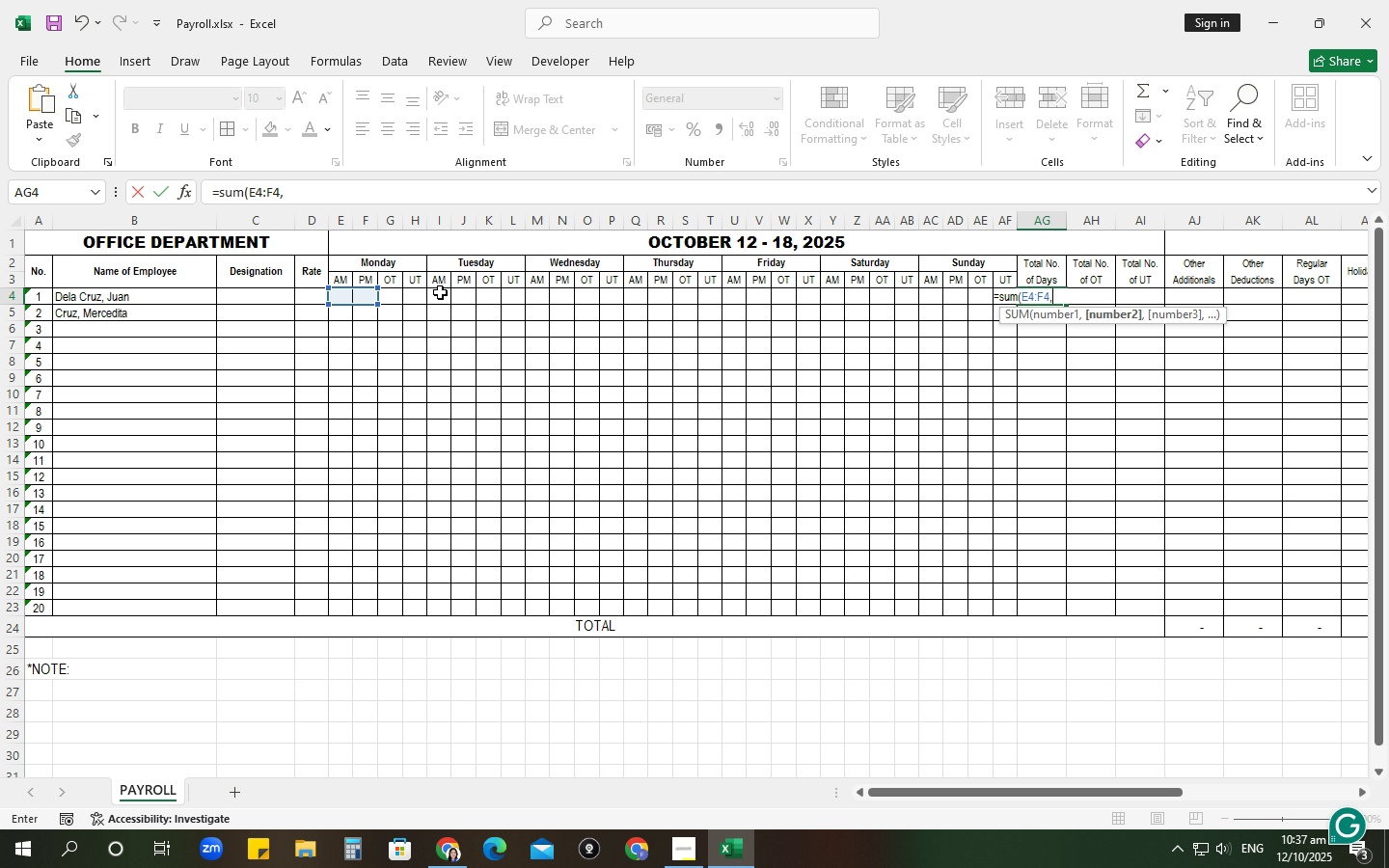 
left_click_drag(start_coordinate=[447, 295], to_coordinate=[464, 293])
 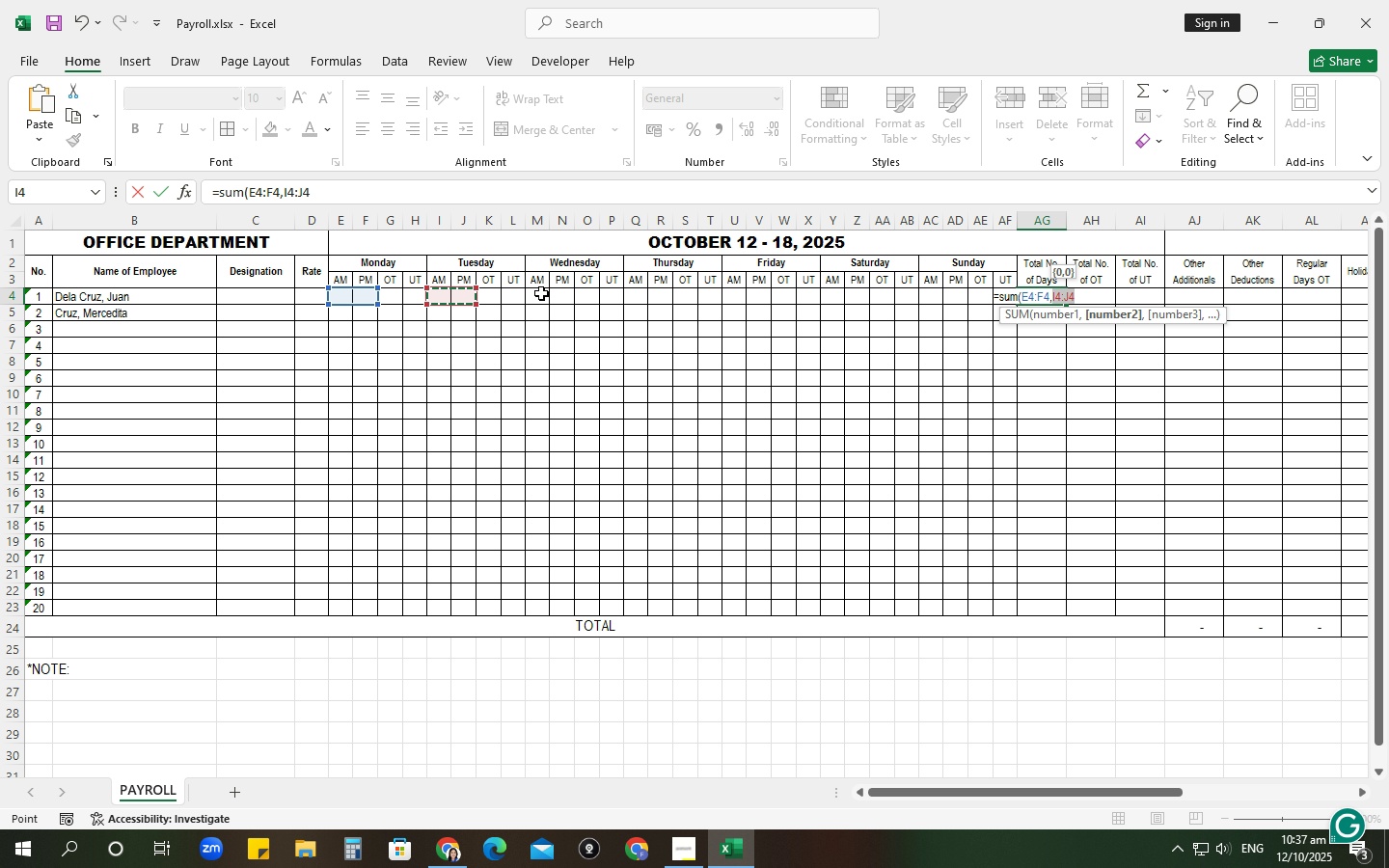 
key(Comma)
 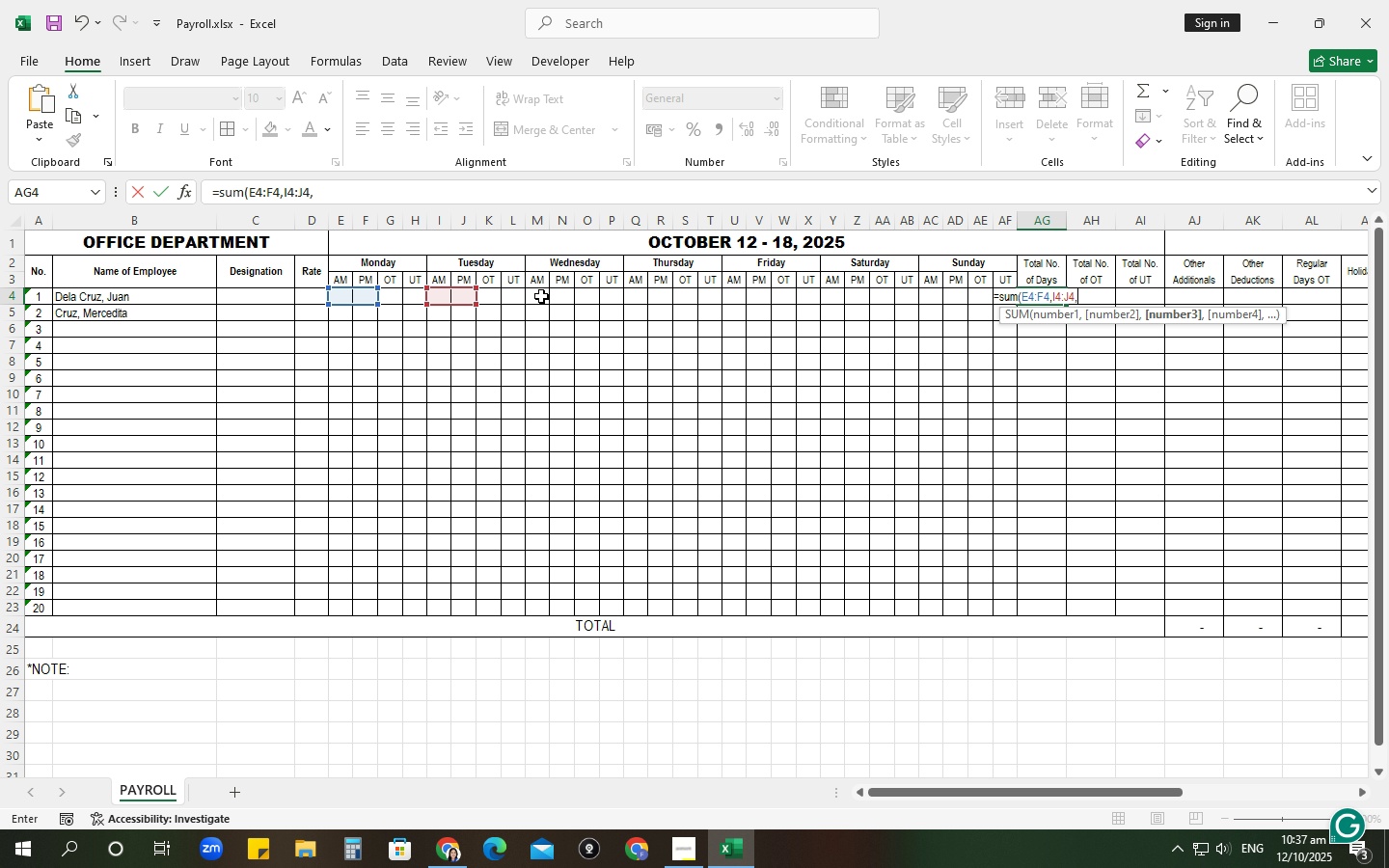 
left_click_drag(start_coordinate=[541, 296], to_coordinate=[558, 296])
 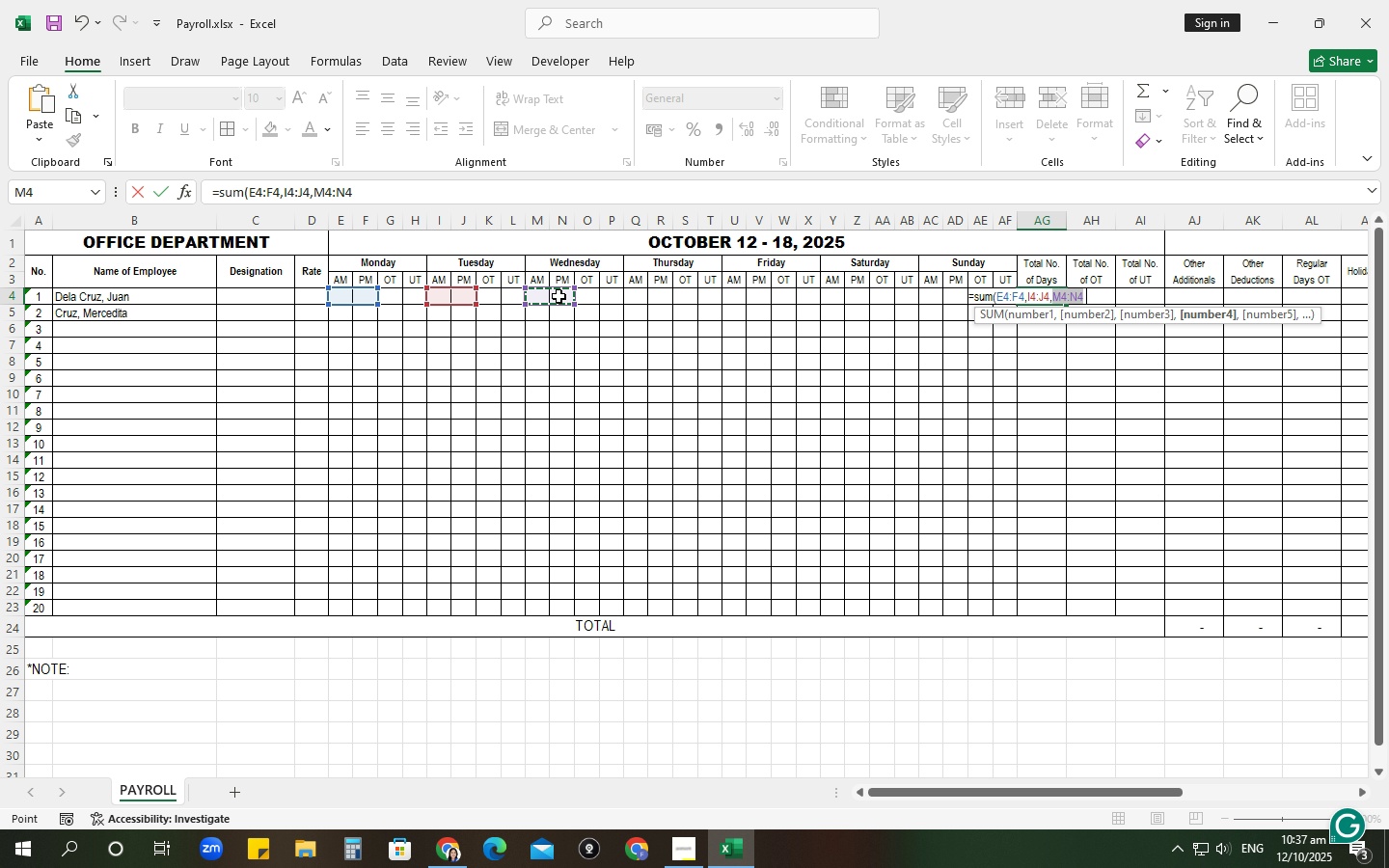 
key(Comma)
 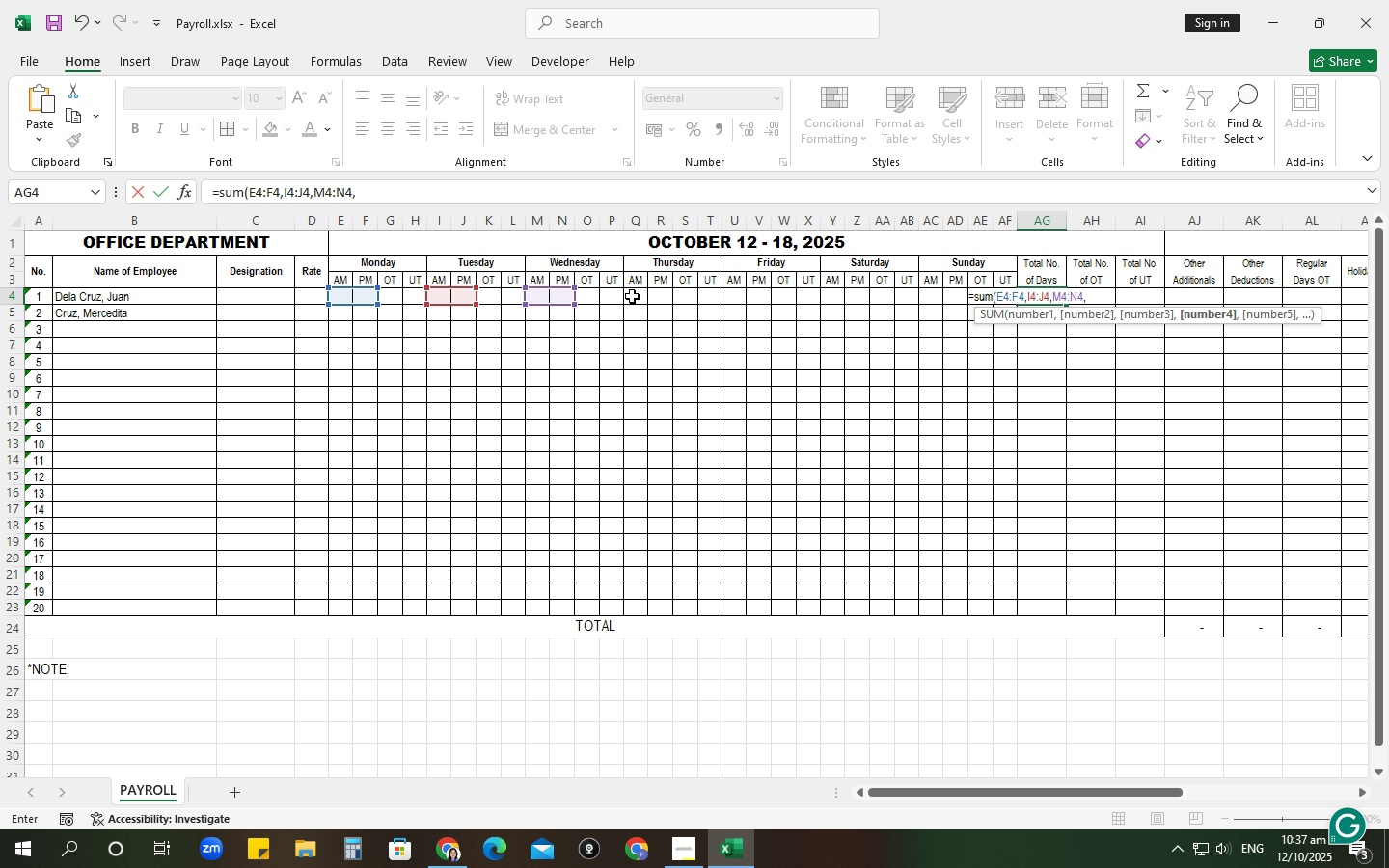 
left_click_drag(start_coordinate=[632, 296], to_coordinate=[660, 299])
 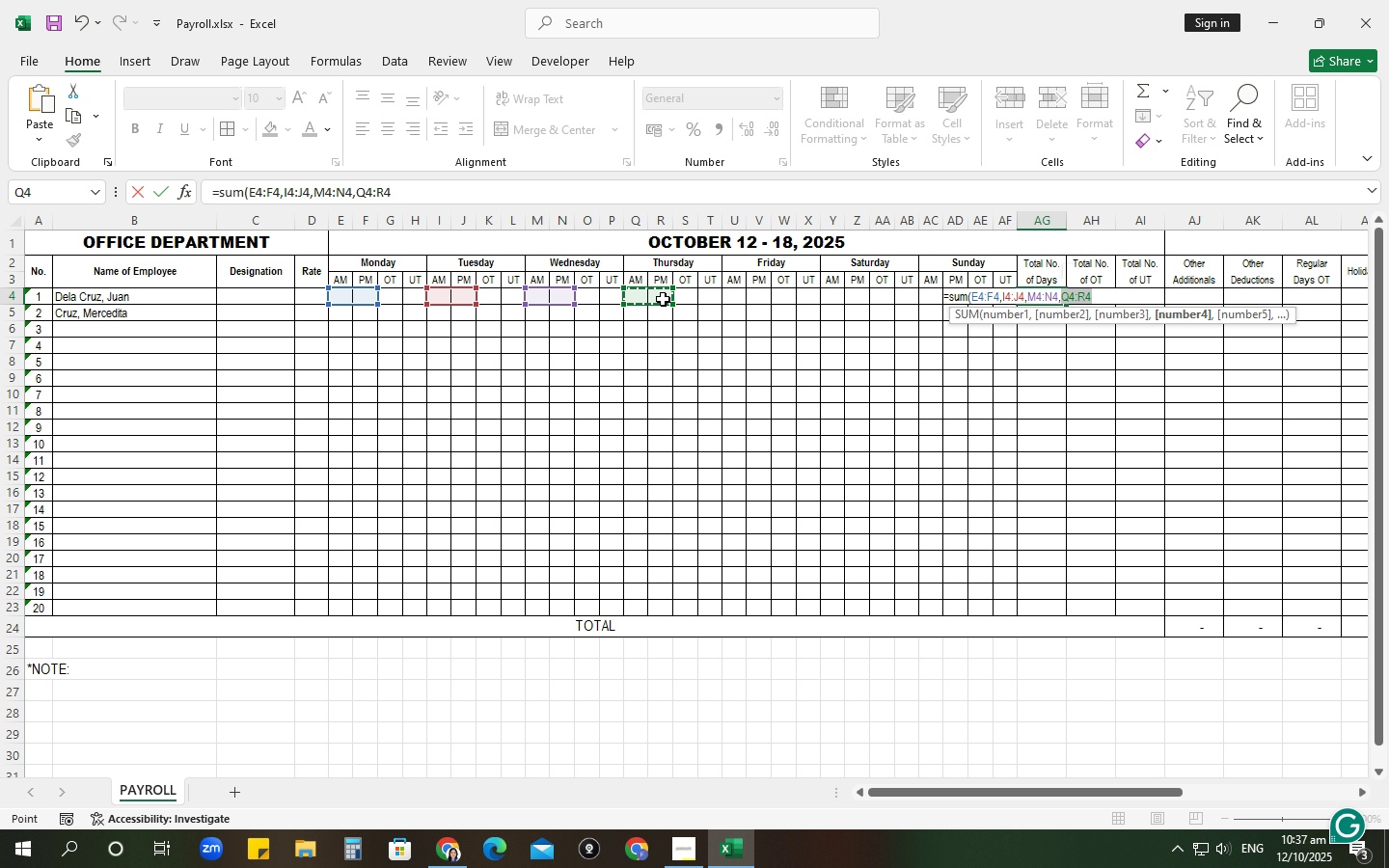 
key(Comma)
 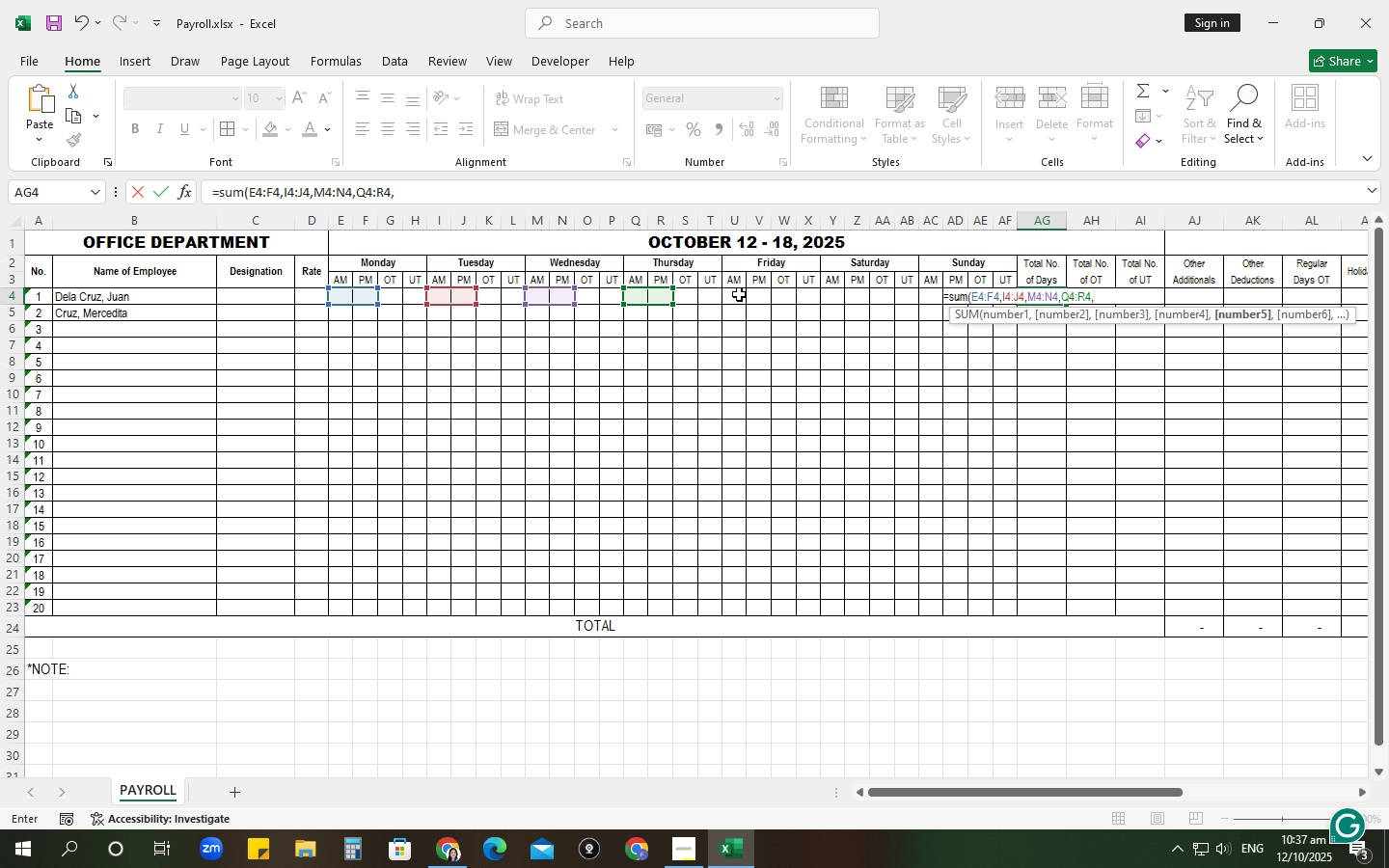 
left_click_drag(start_coordinate=[738, 293], to_coordinate=[764, 293])
 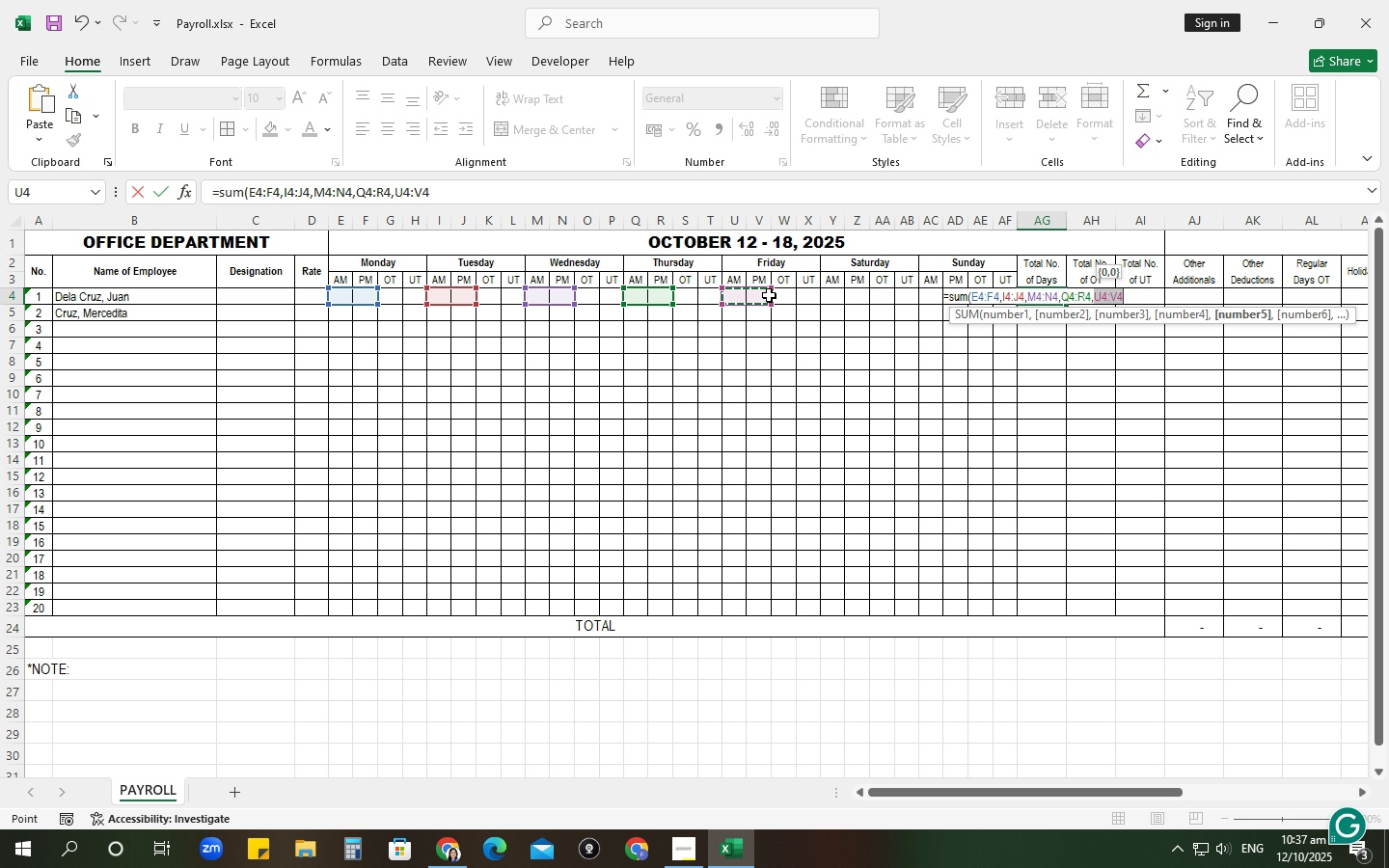 
key(Comma)
 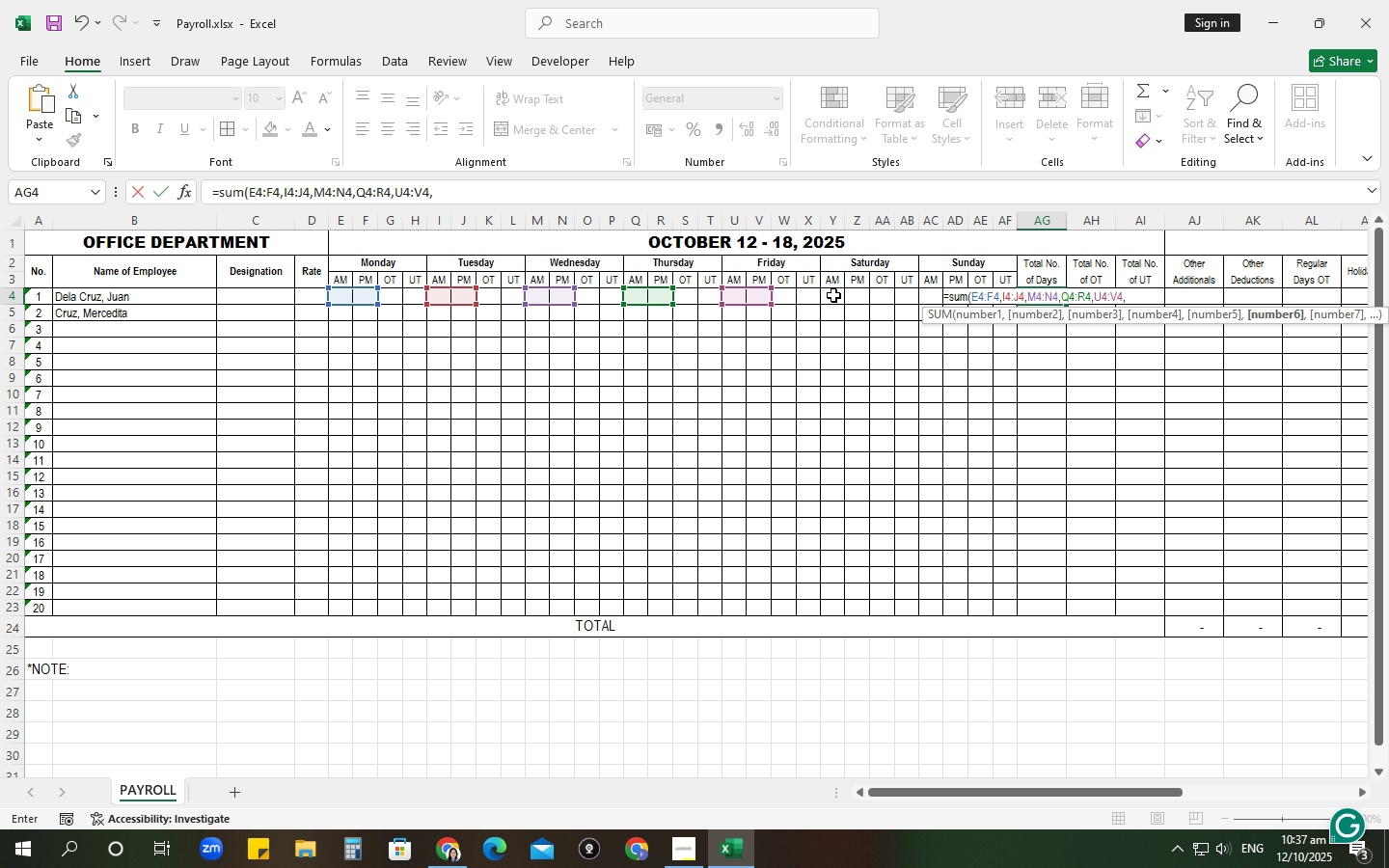 
left_click_drag(start_coordinate=[833, 295], to_coordinate=[854, 295])
 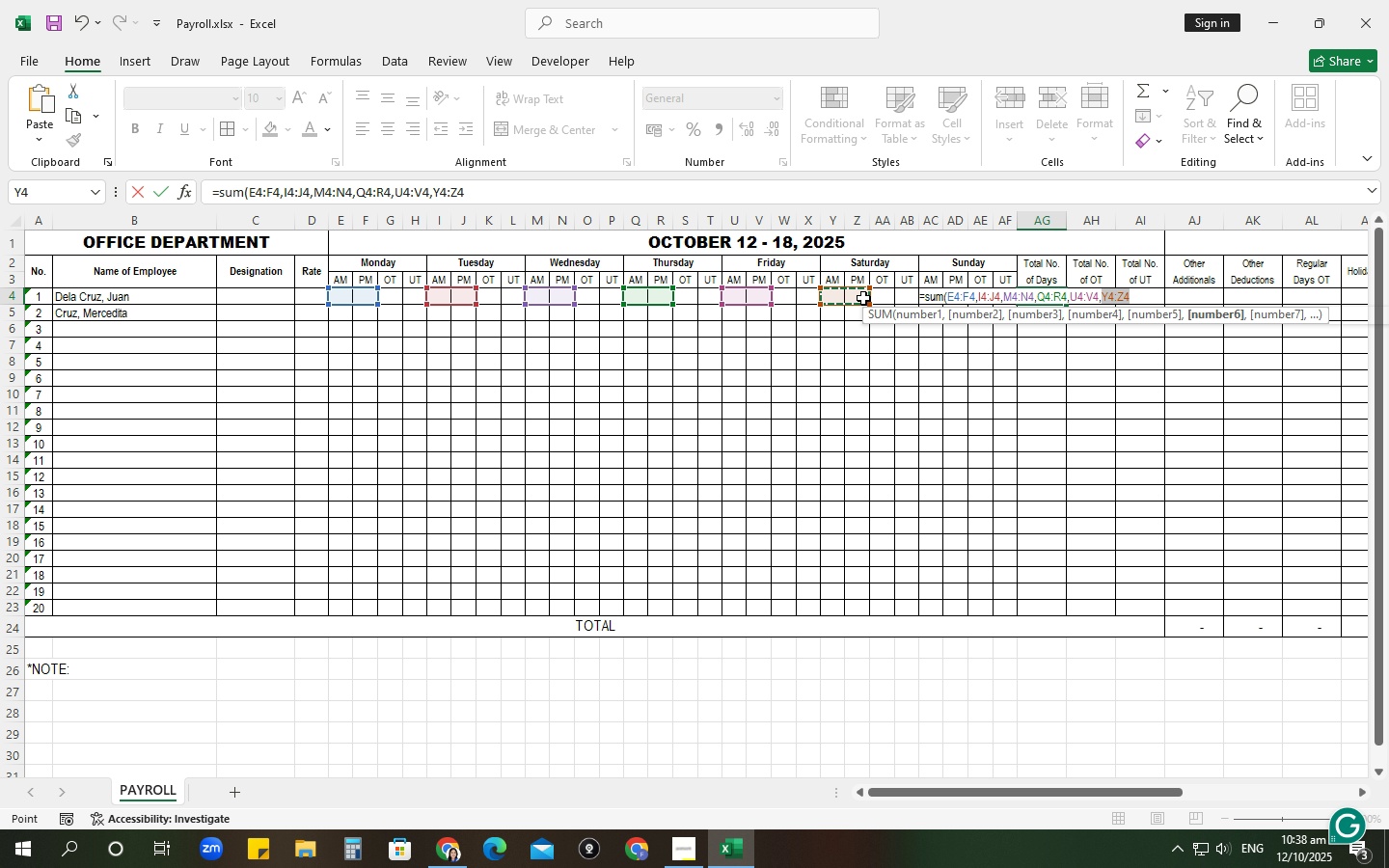 
key(Comma)
 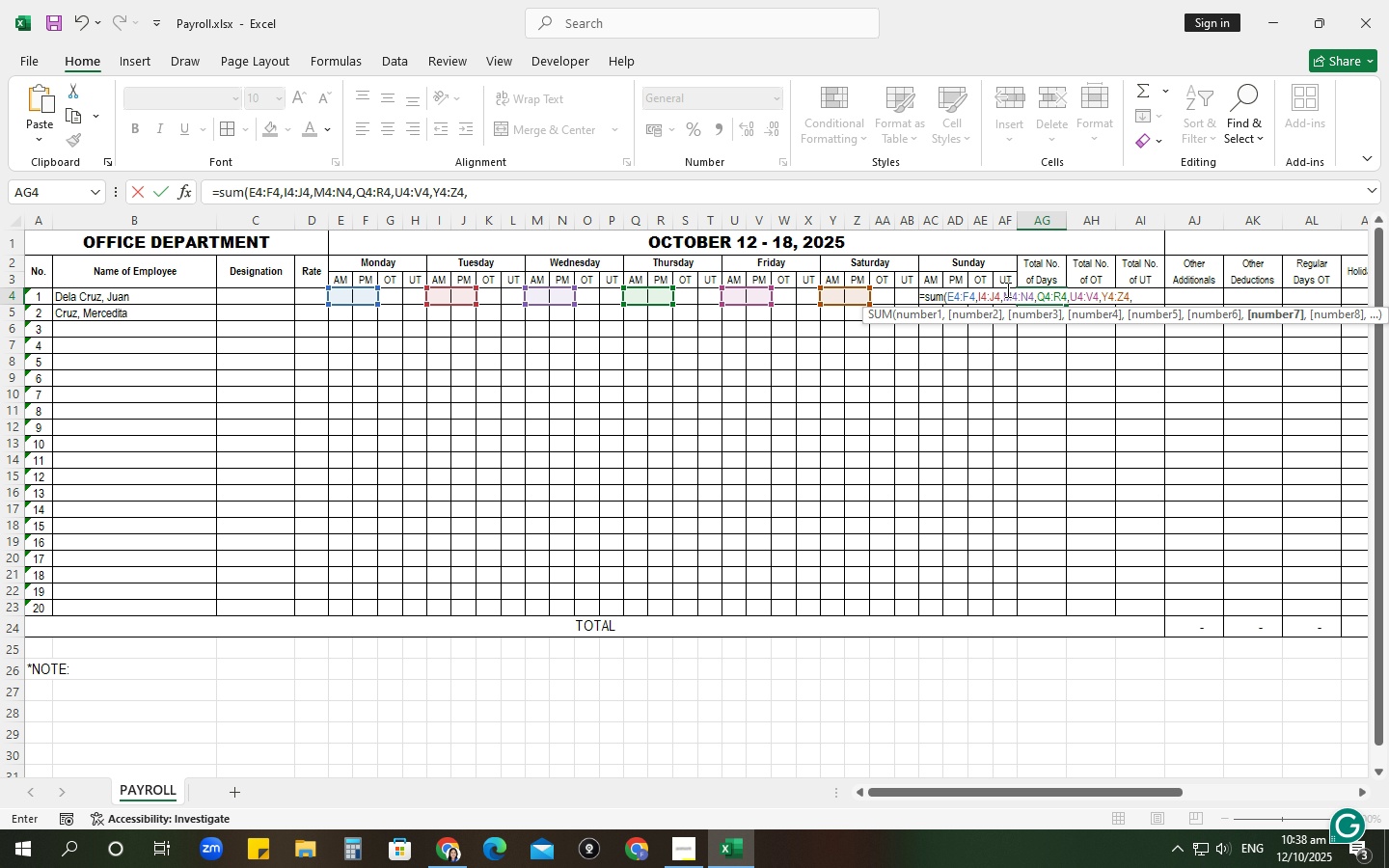 
type(a)
key(Backspace)
type(AC)
 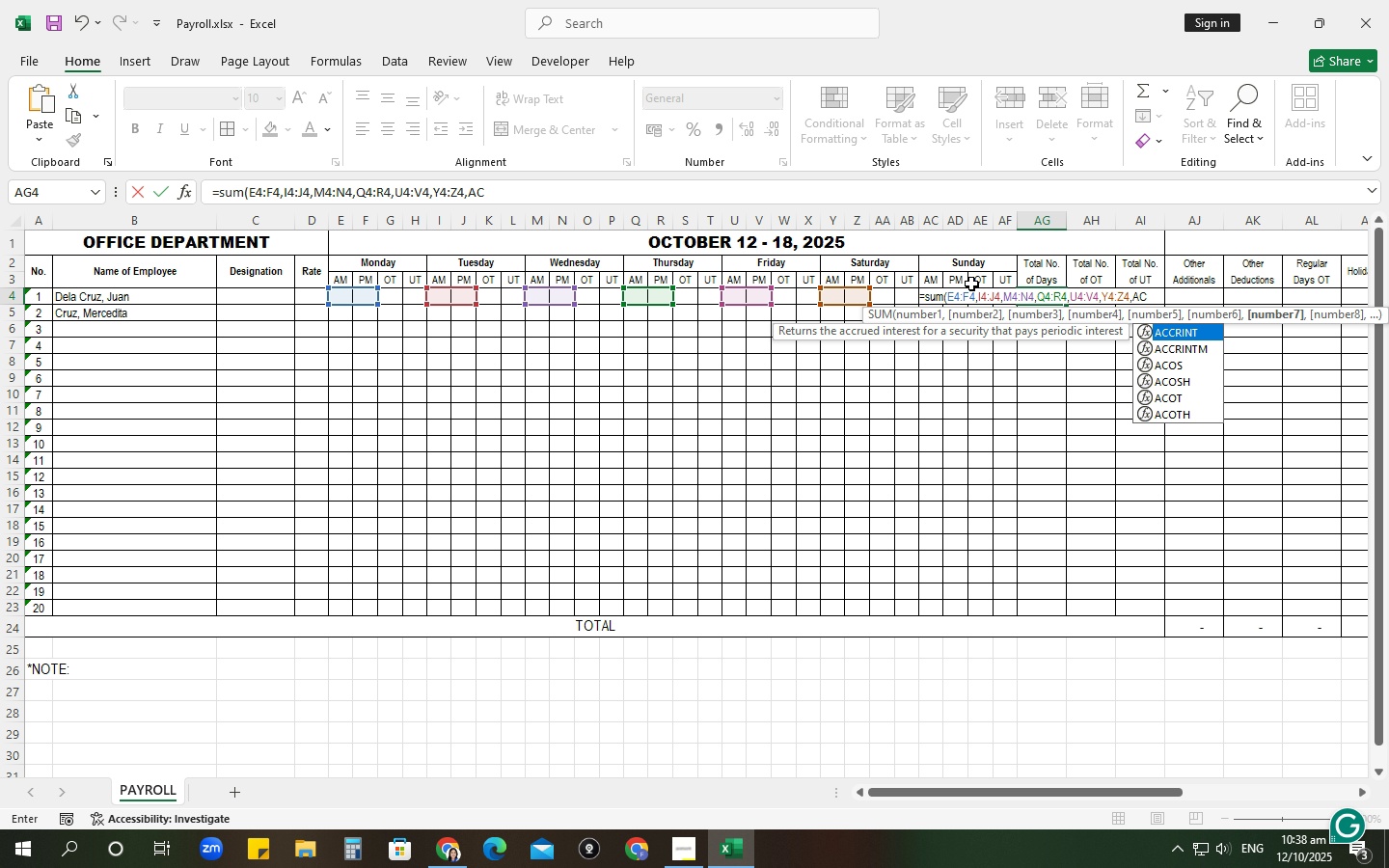 
key(4)
 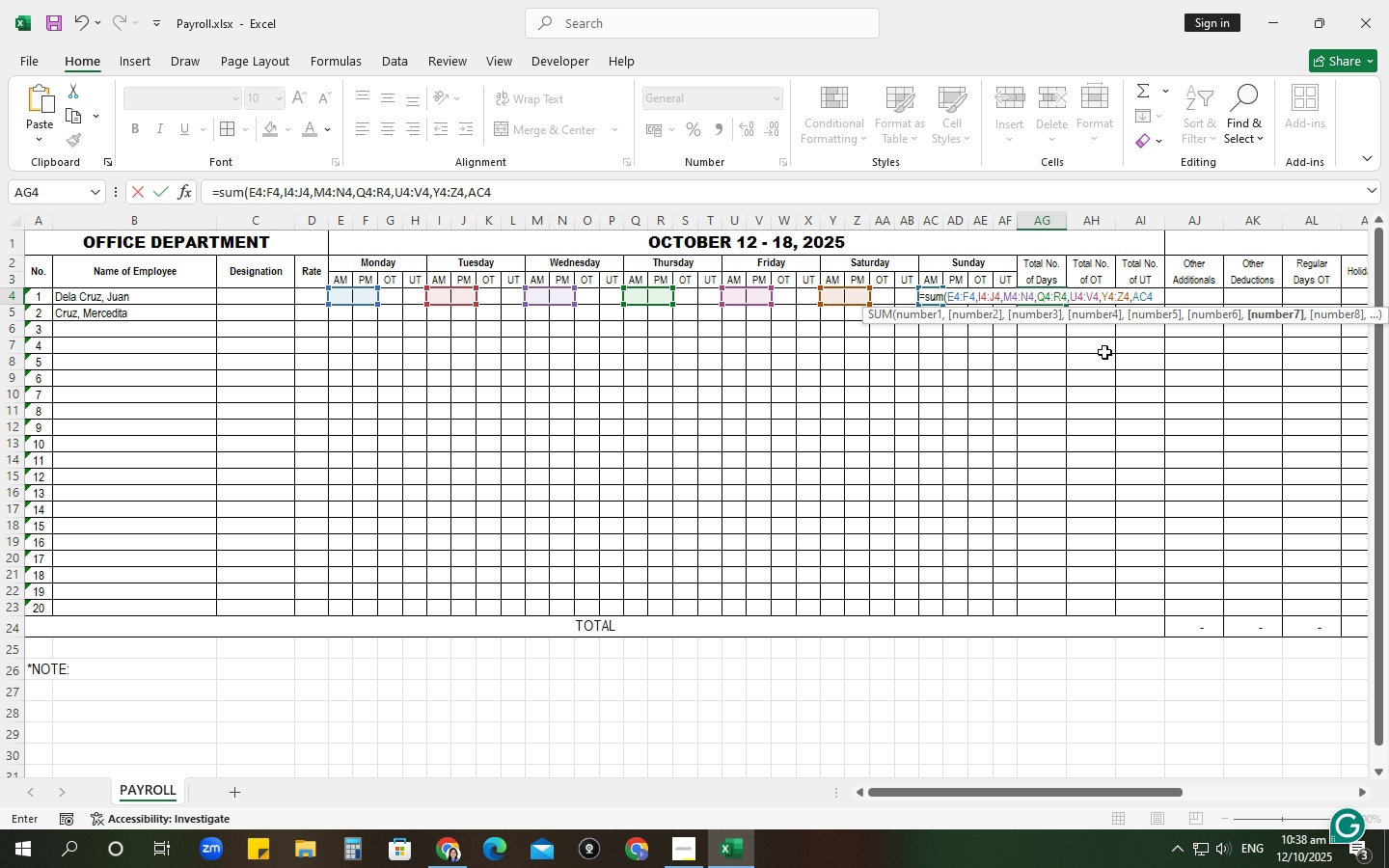 
wait(8.2)
 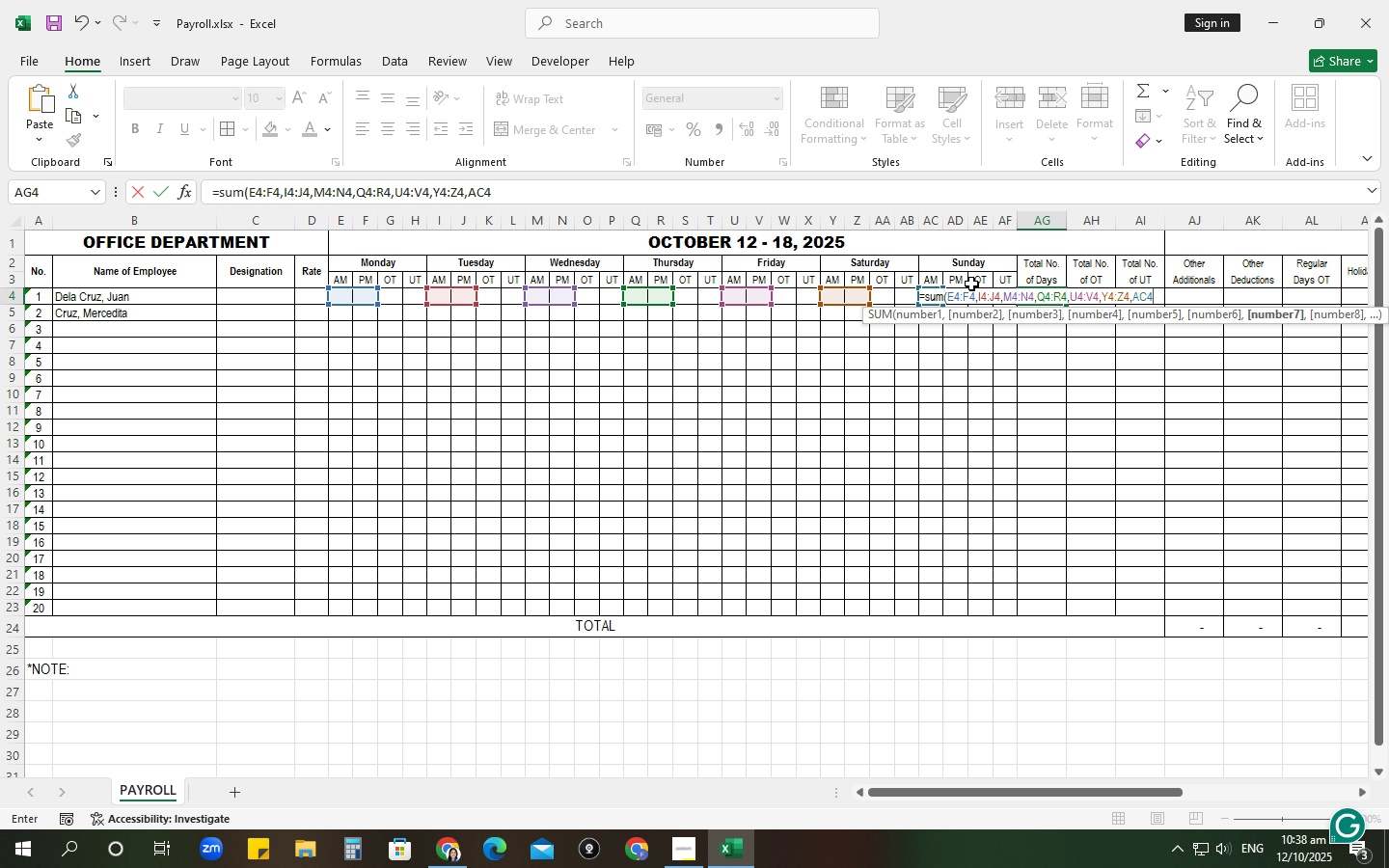 
type(:AC5))
 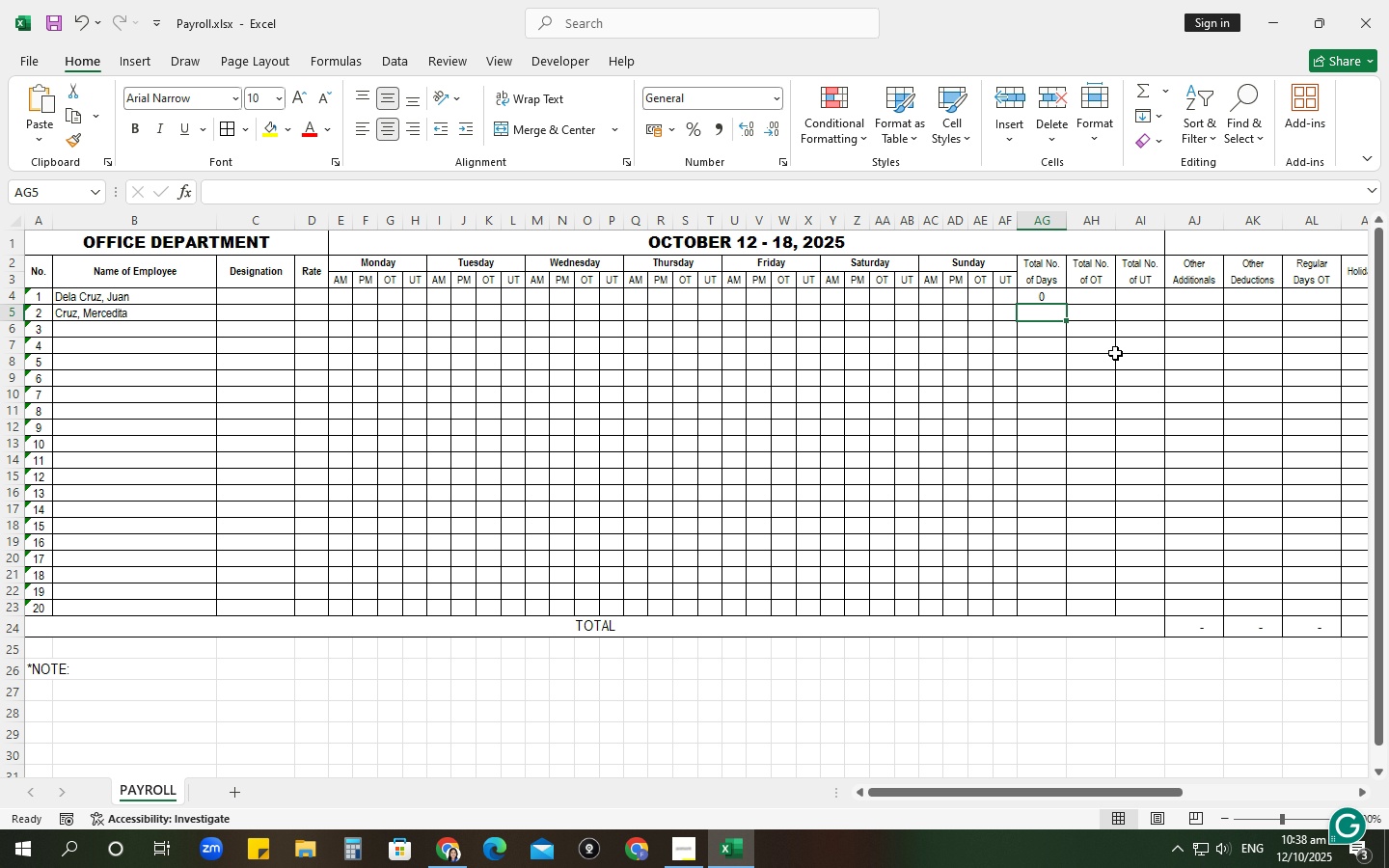 
 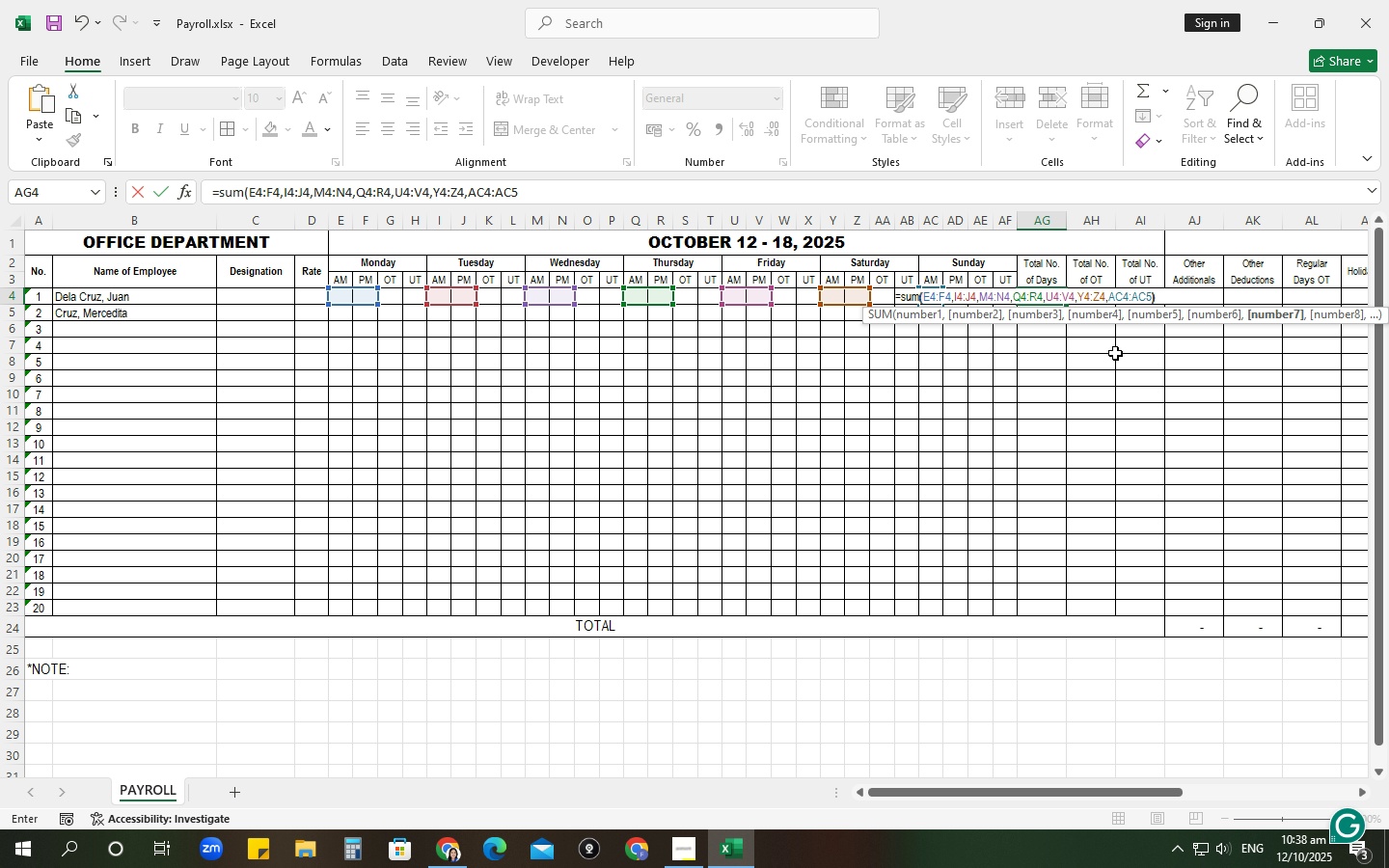 
key(Enter)
 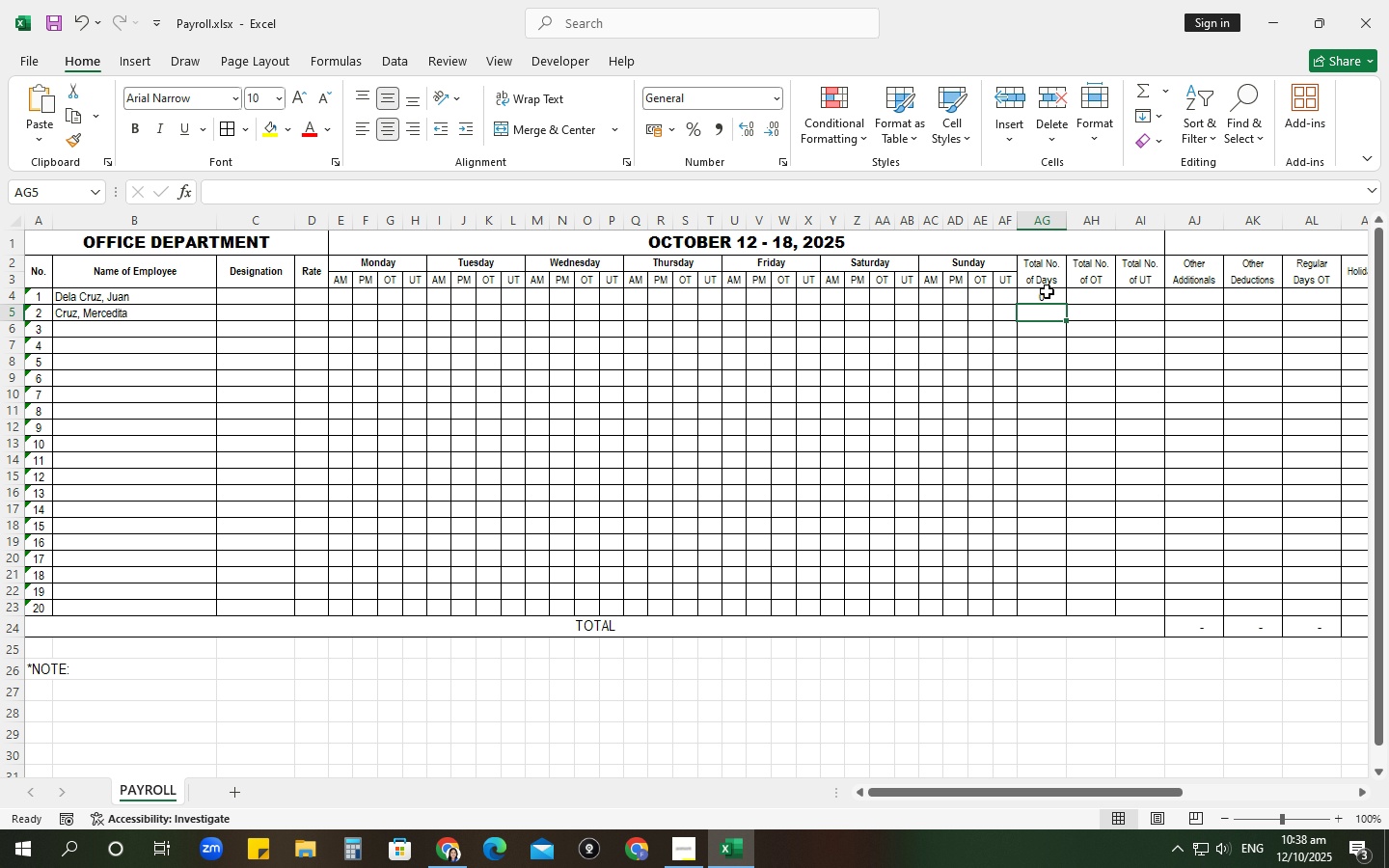 
left_click([1047, 290])
 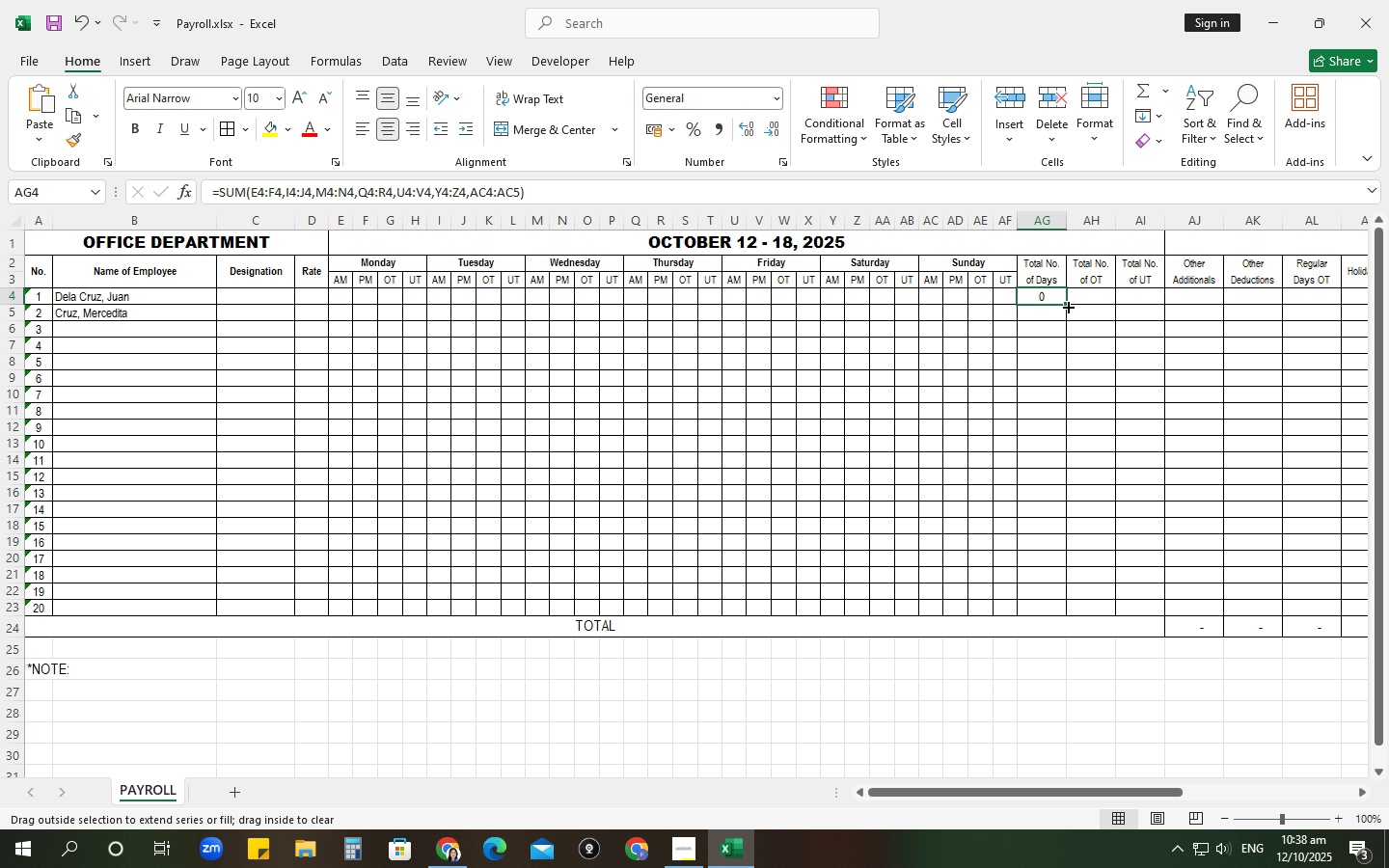 
left_click_drag(start_coordinate=[1067, 306], to_coordinate=[1075, 609])
 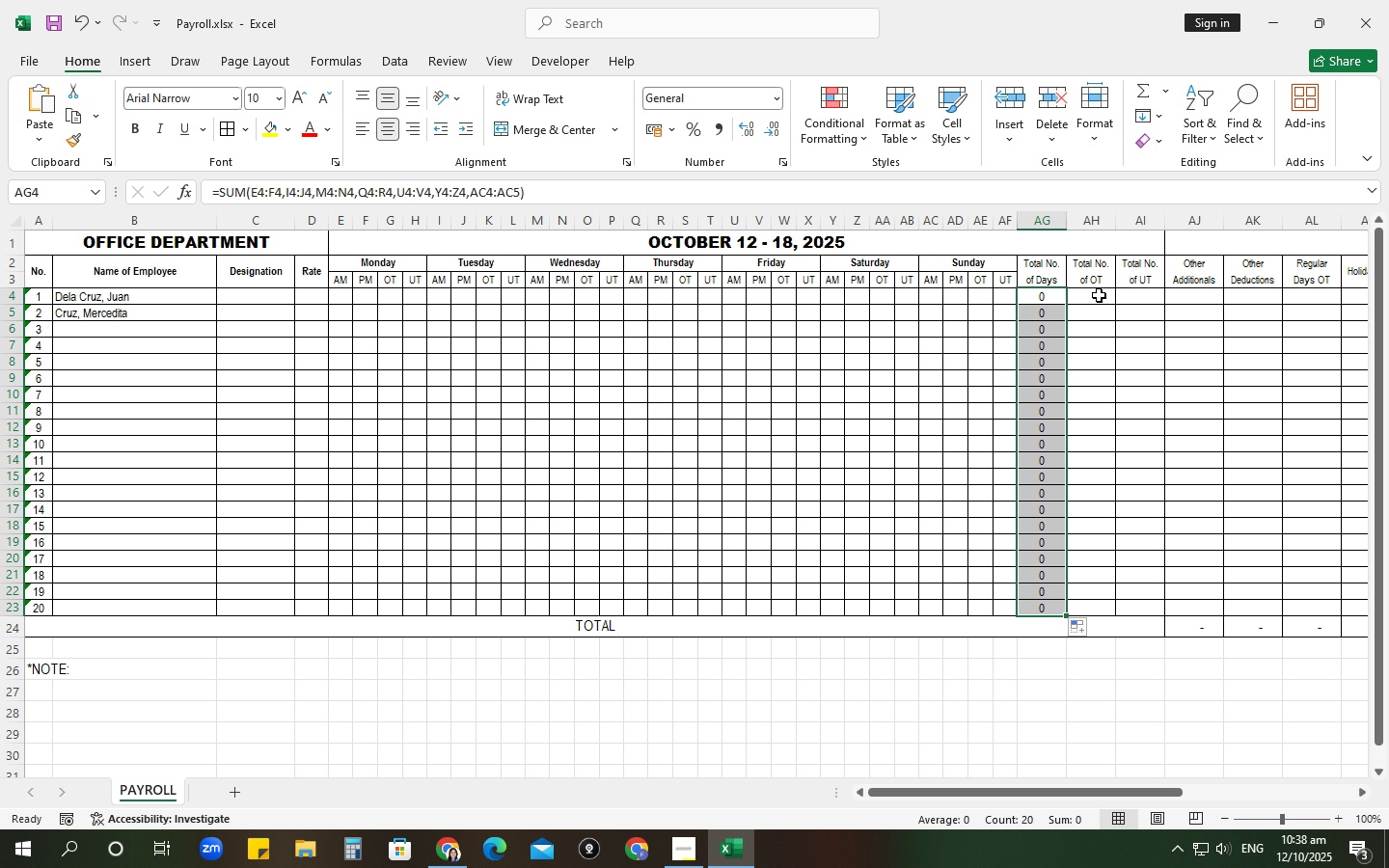 
left_click([1099, 294])
 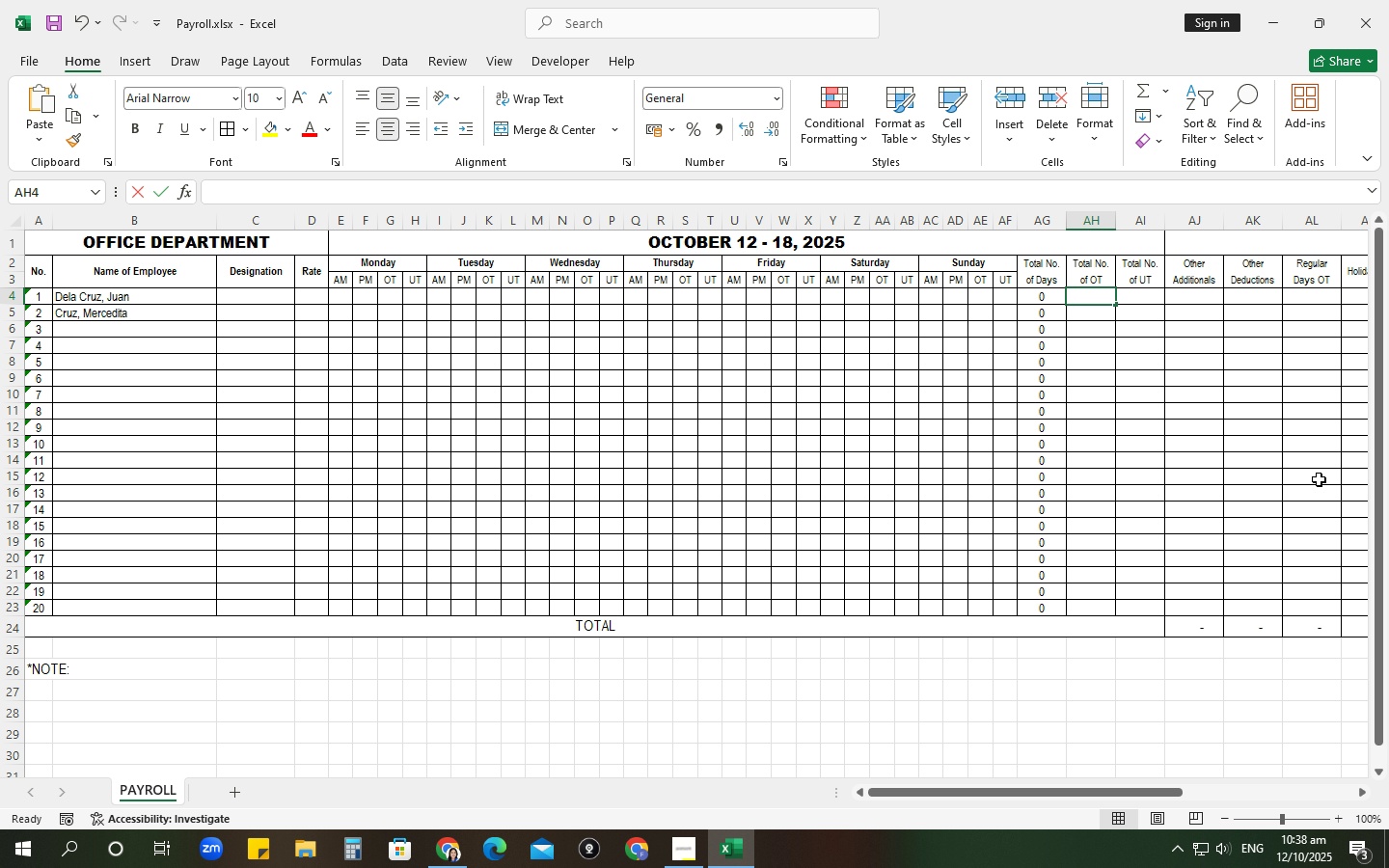 
type(=SUM()
 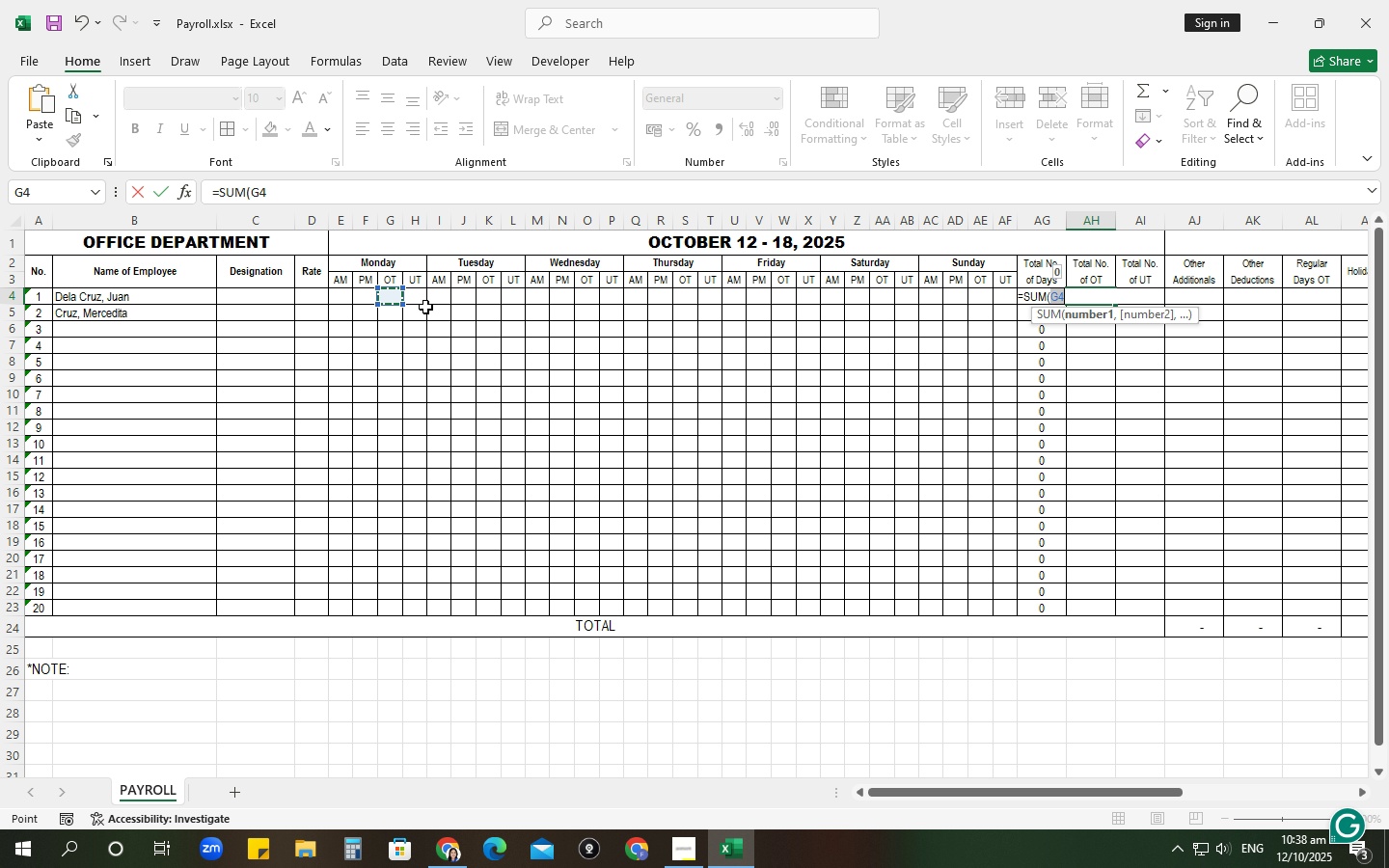 
wait(5.49)
 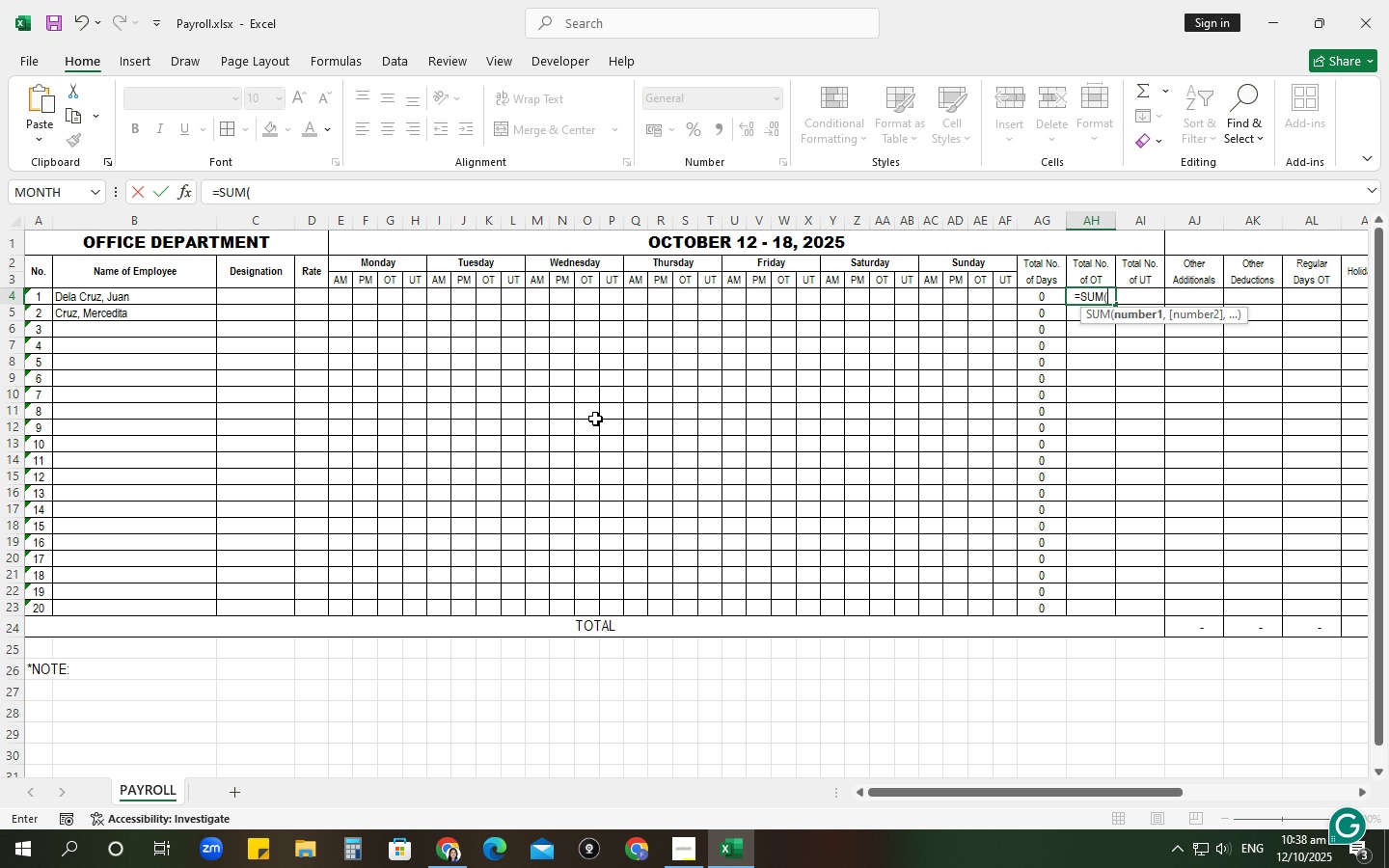 
key(NumpadAdd)
 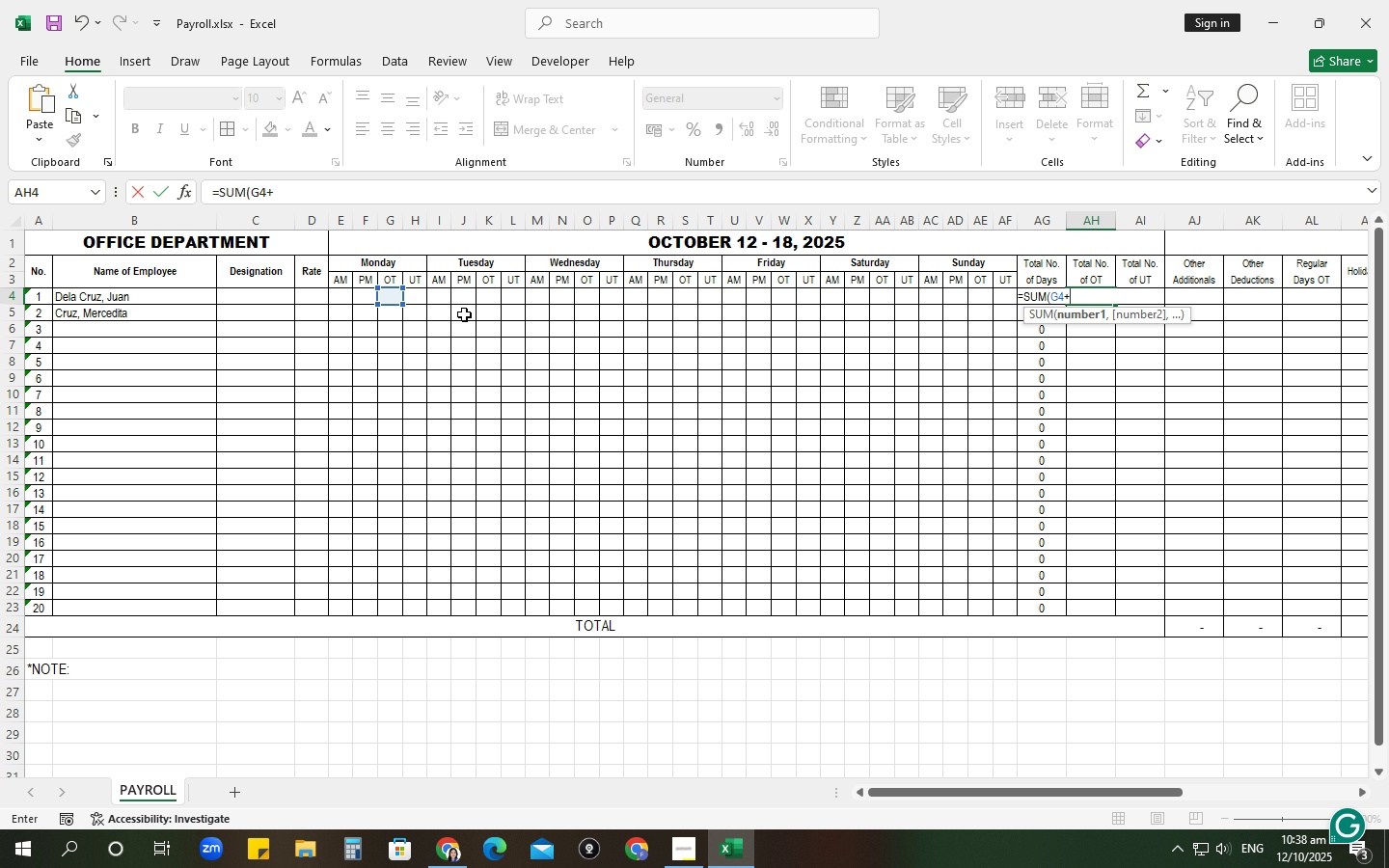 
key(Backspace)
 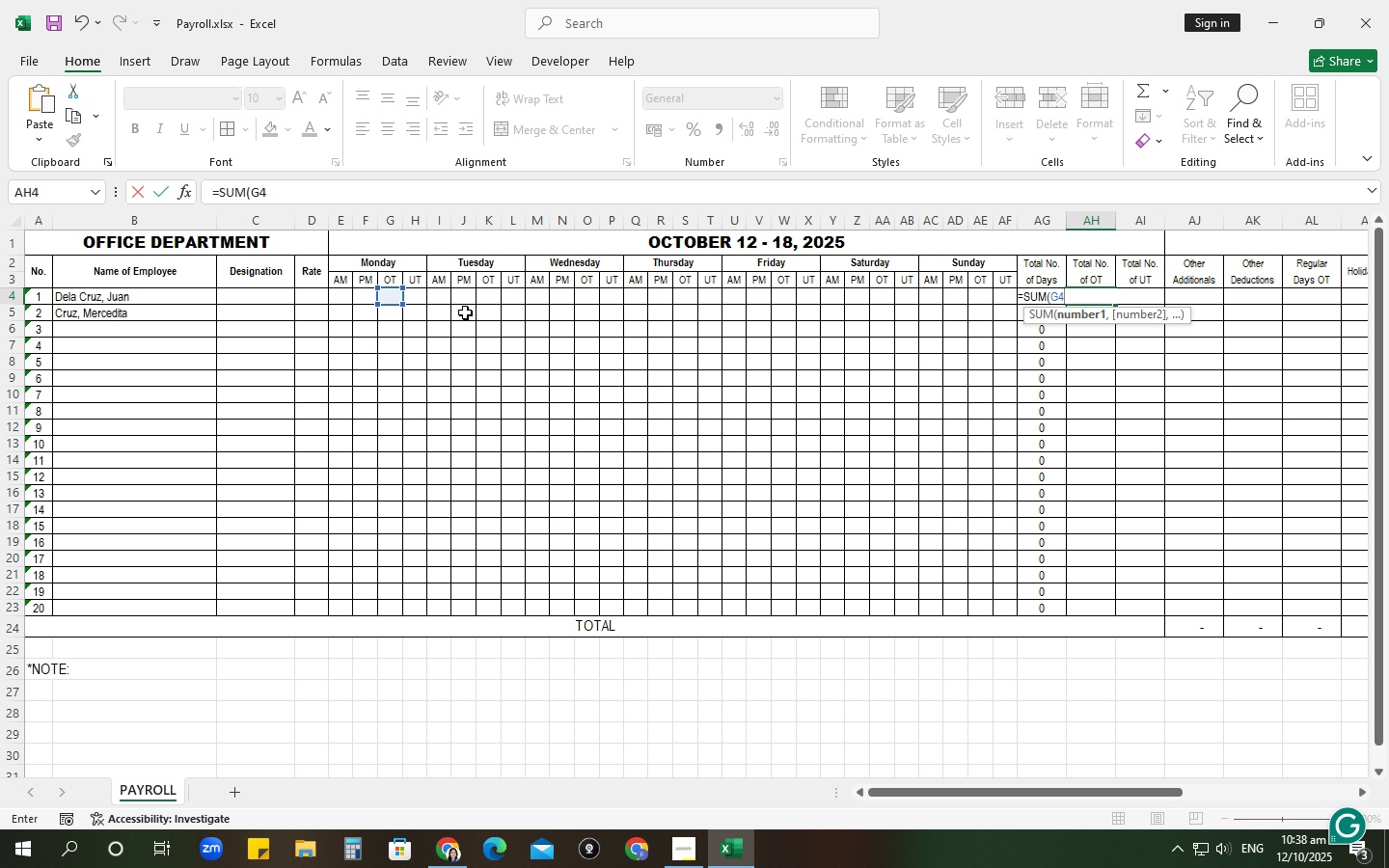 
key(Comma)
 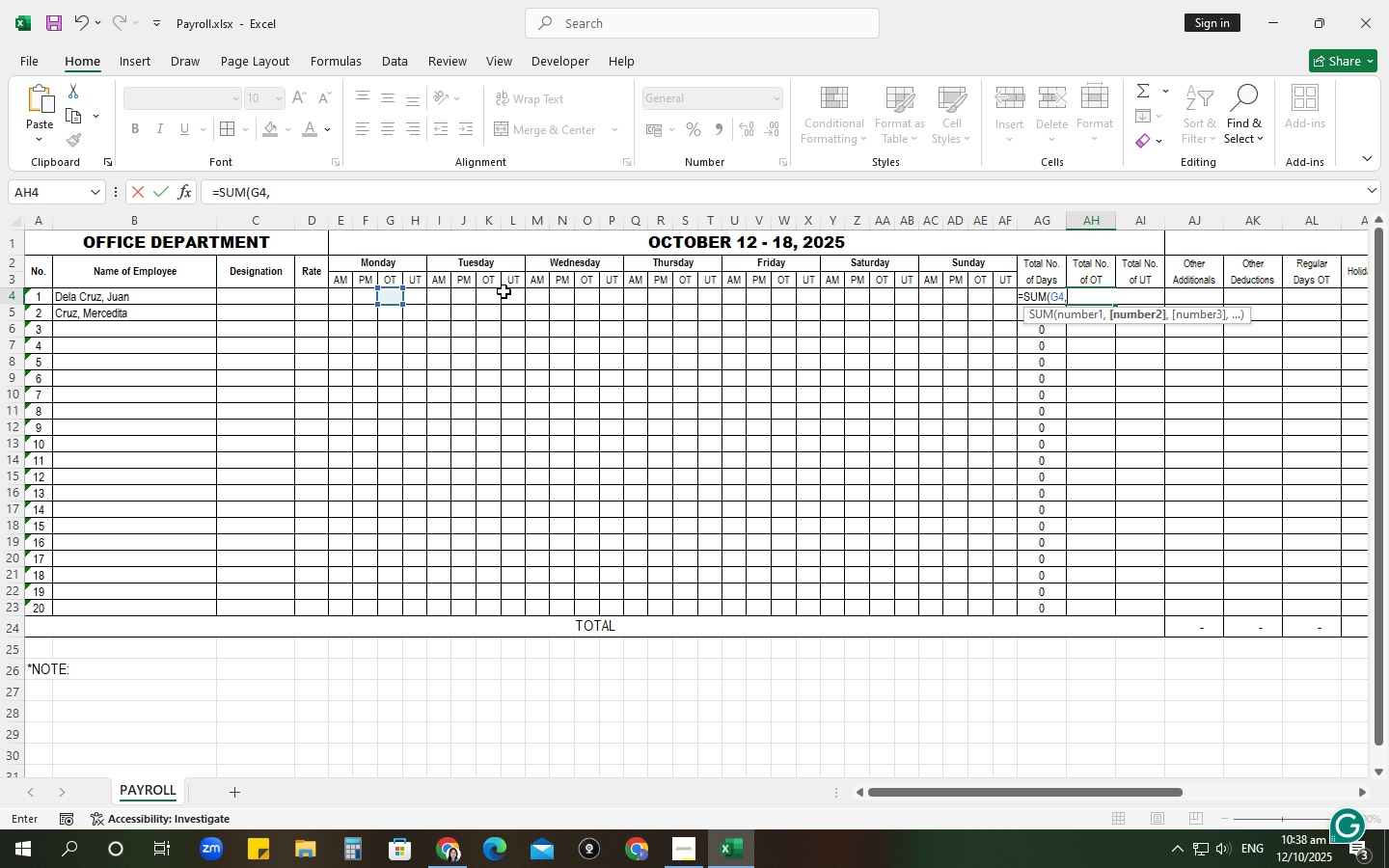 
left_click([487, 293])
 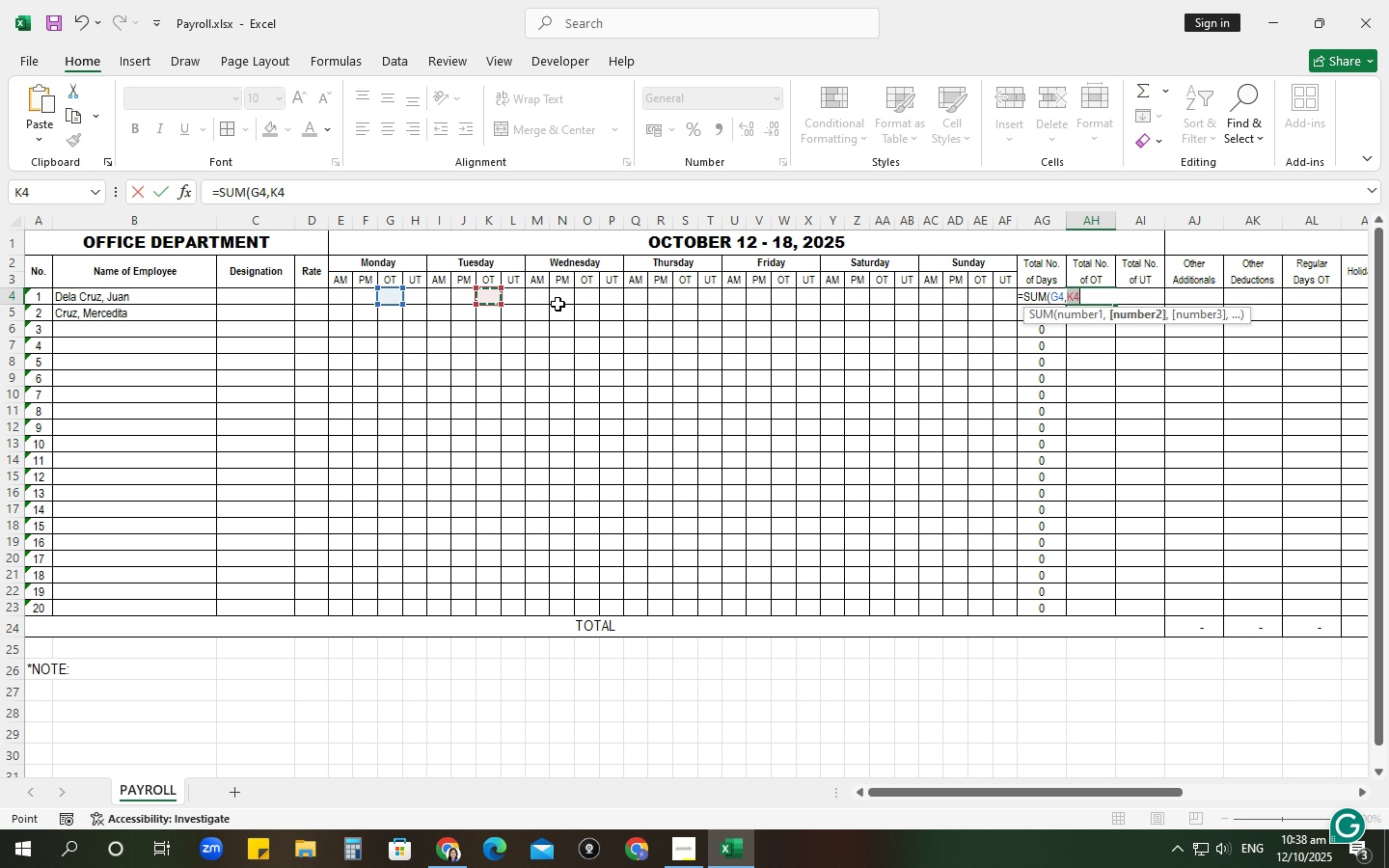 
key(Comma)
 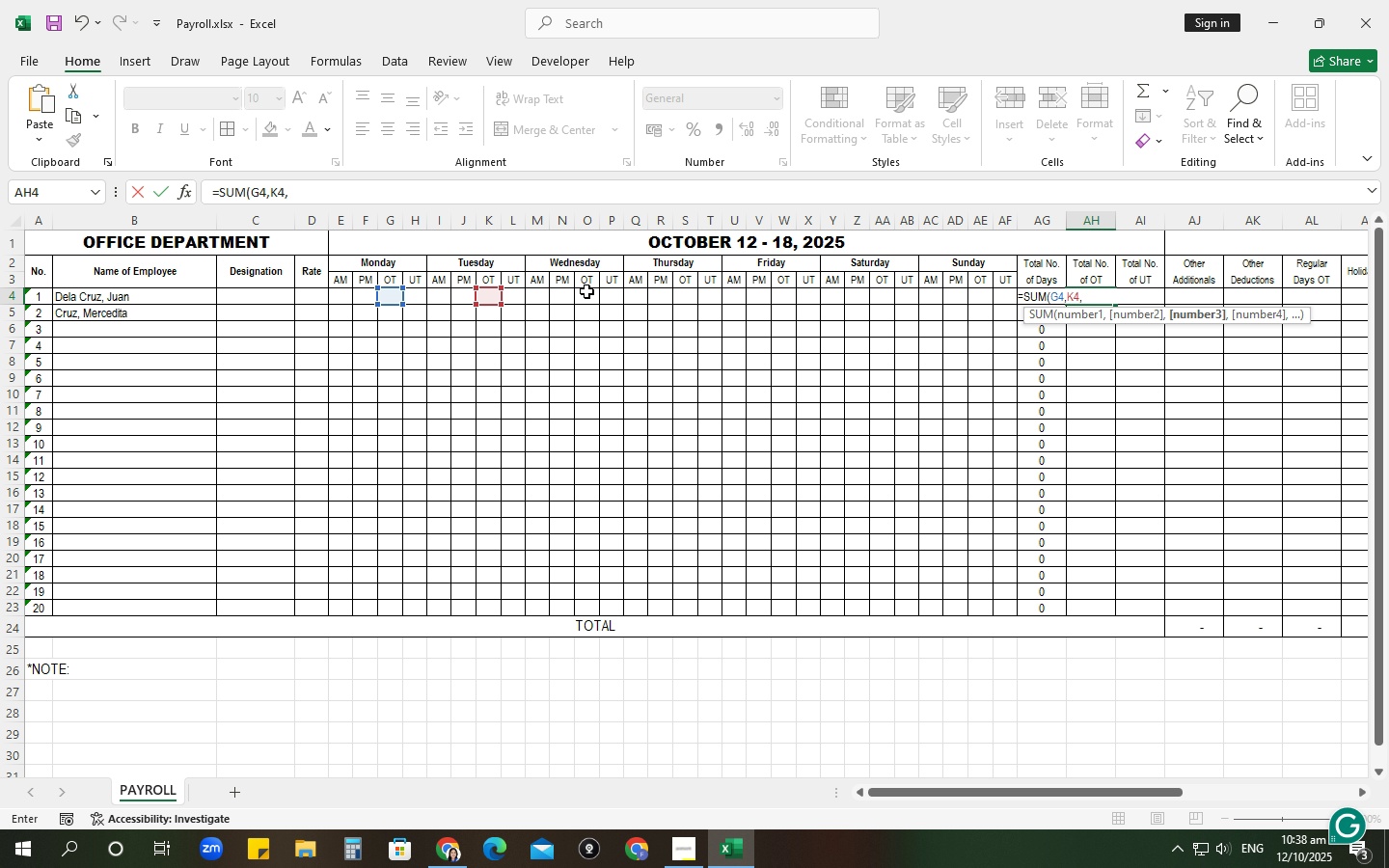 
left_click([586, 291])
 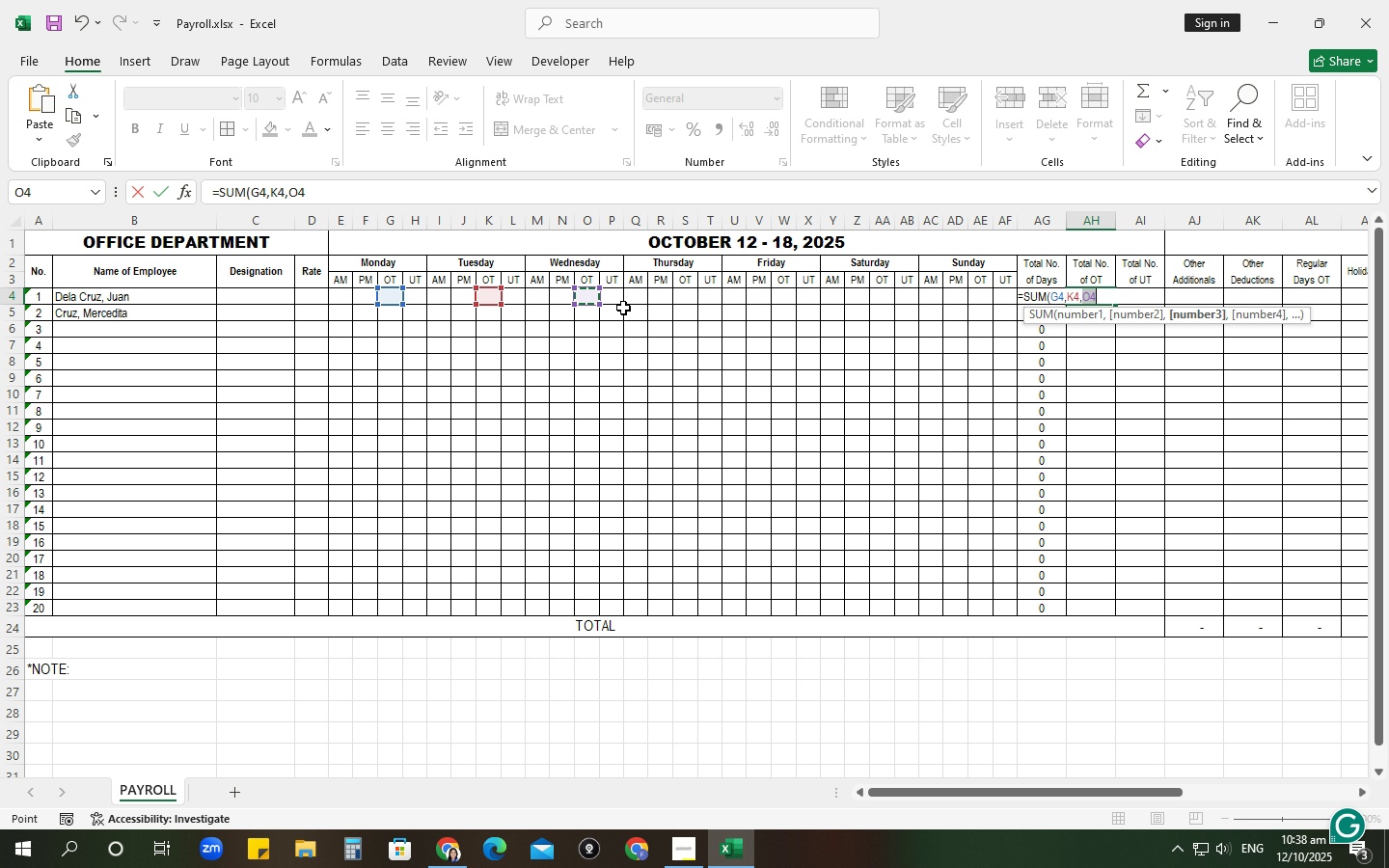 
key(Comma)
 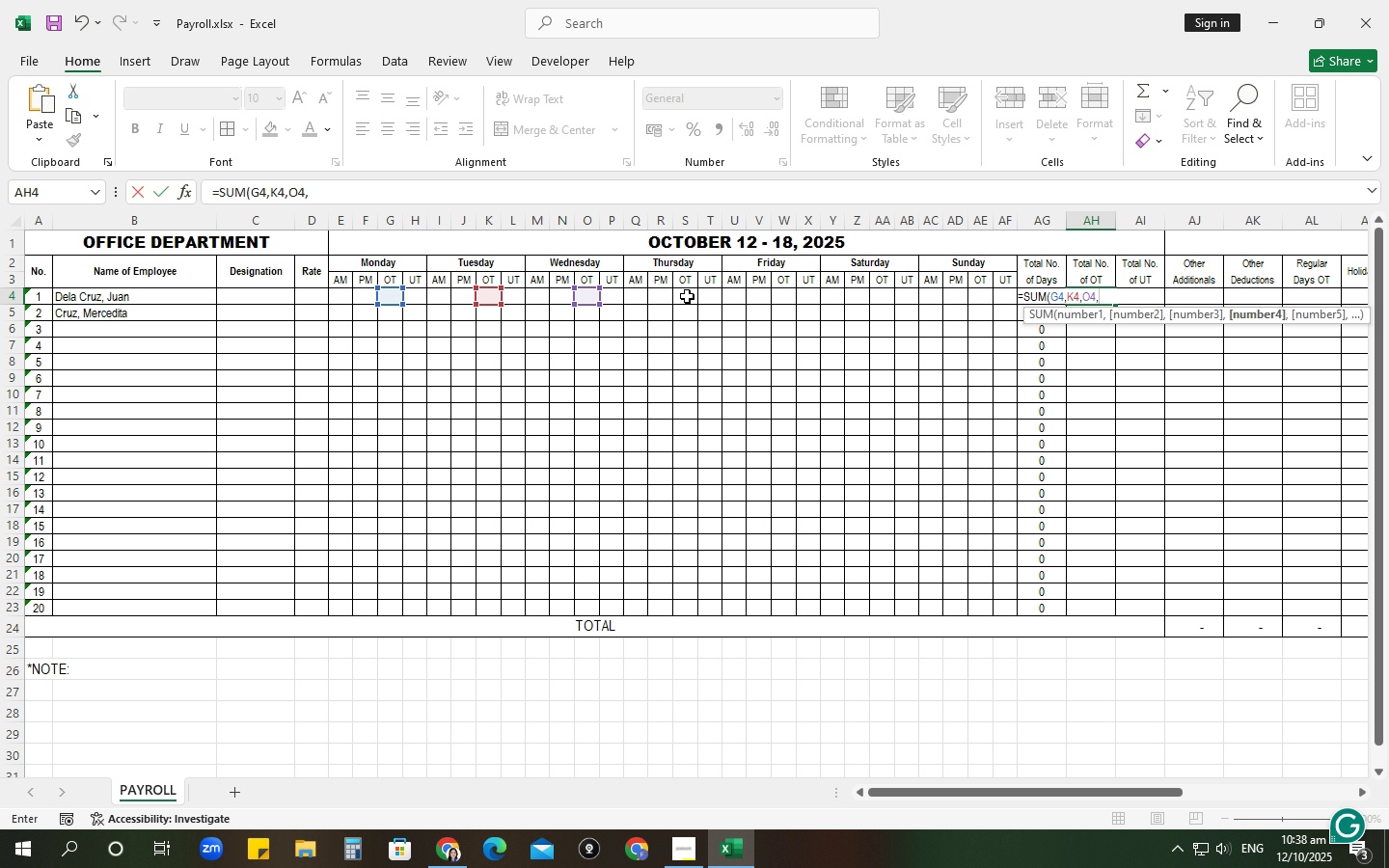 
left_click([687, 296])
 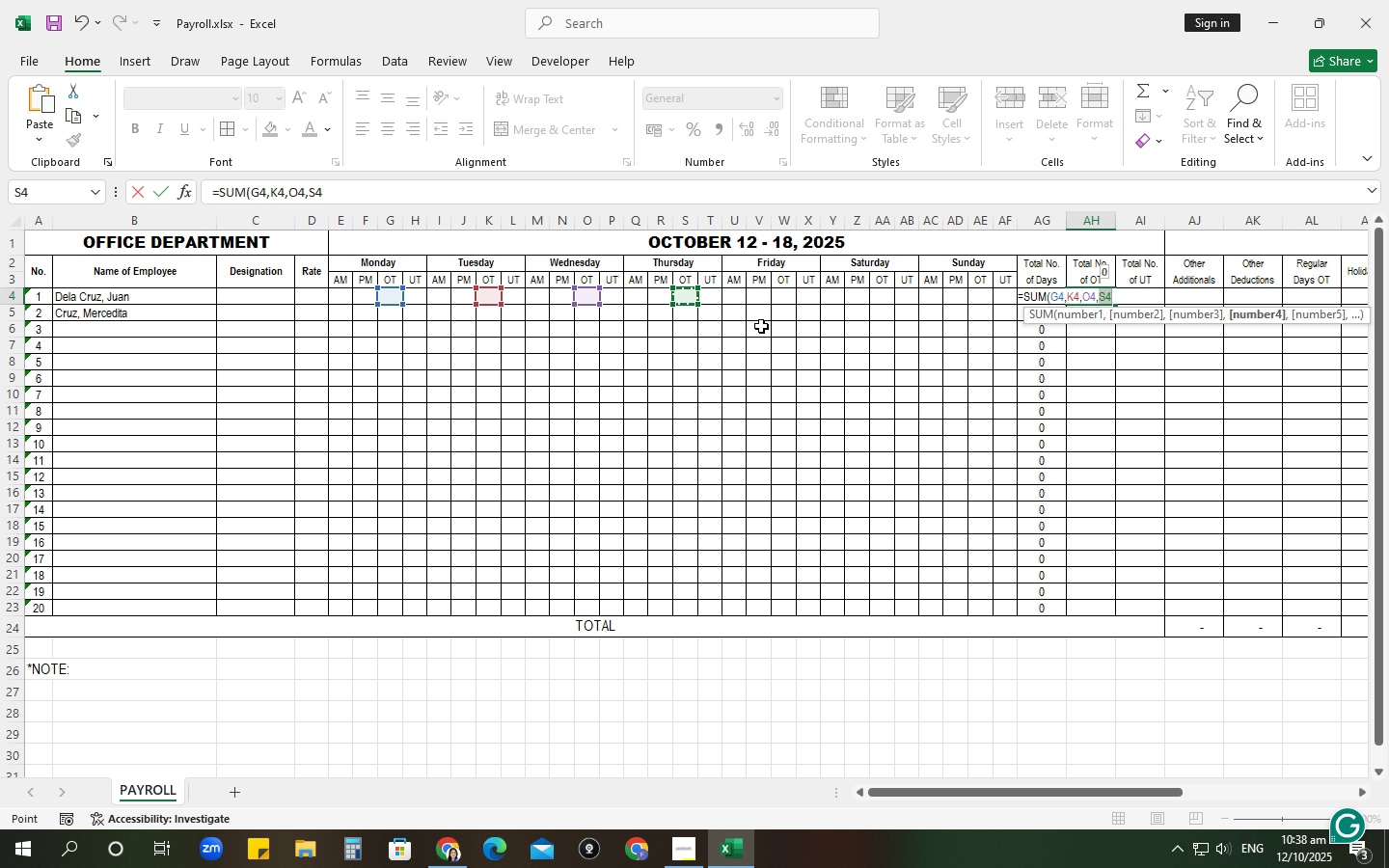 
key(Comma)
 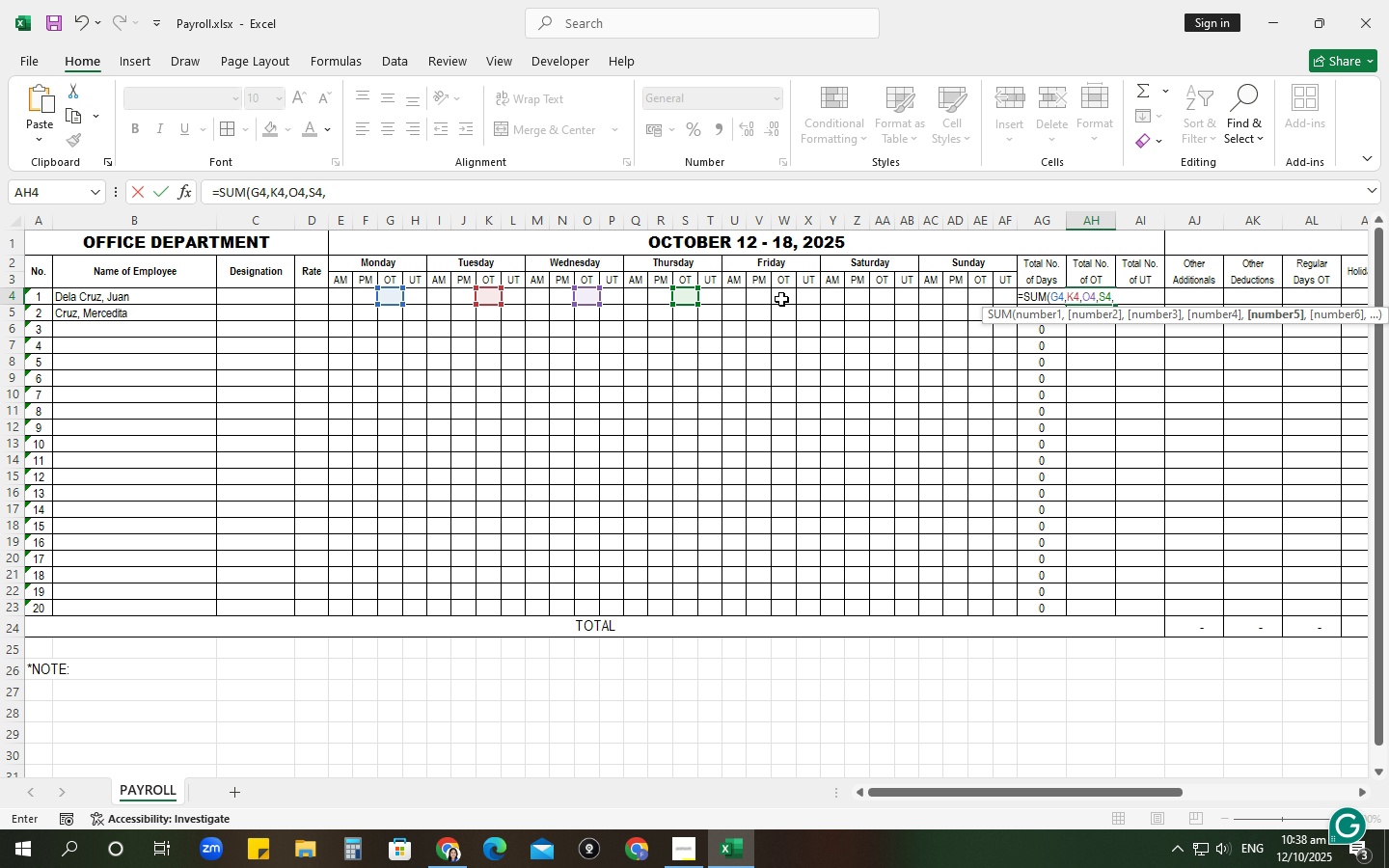 
left_click([781, 299])
 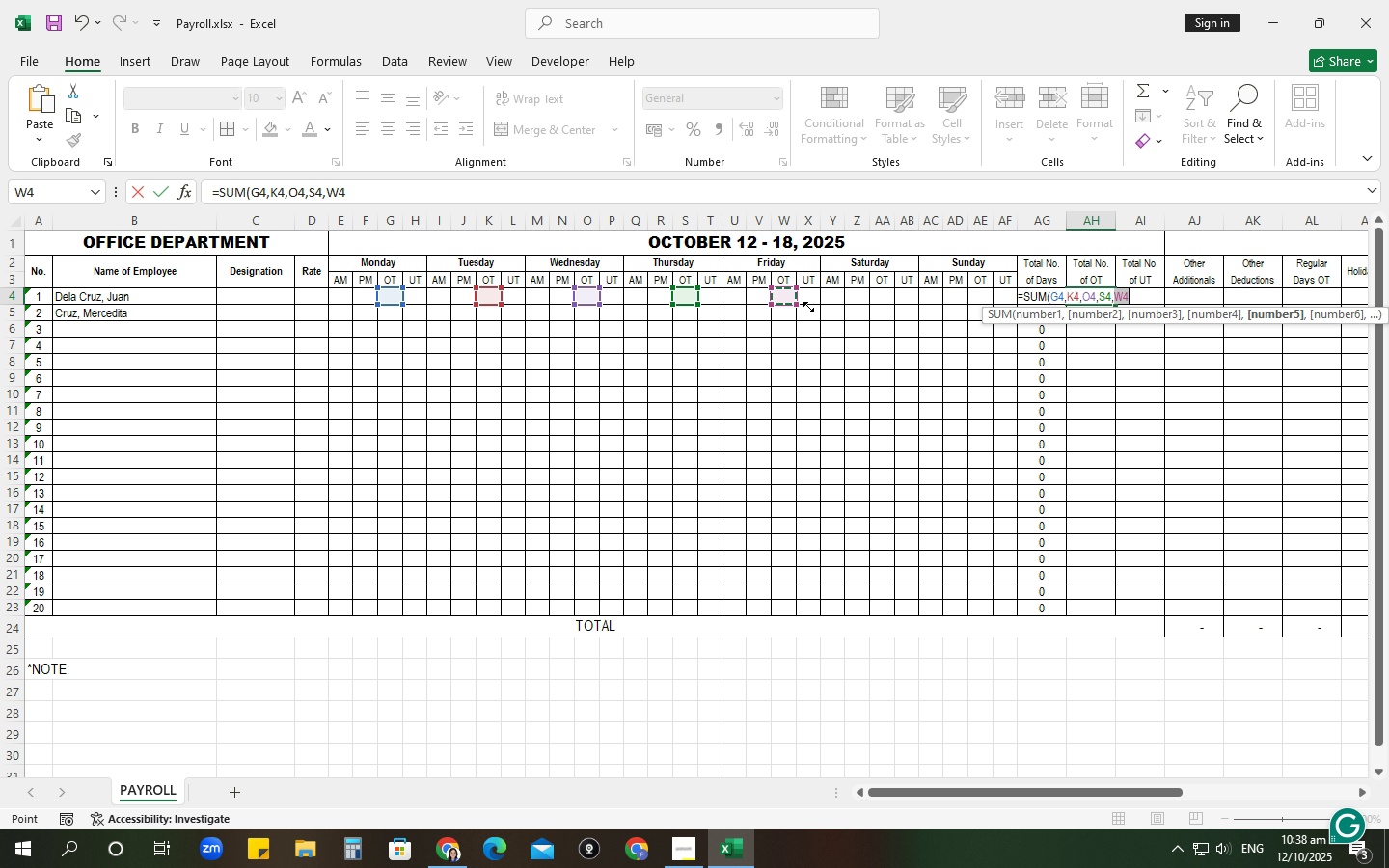 
key(Comma)
 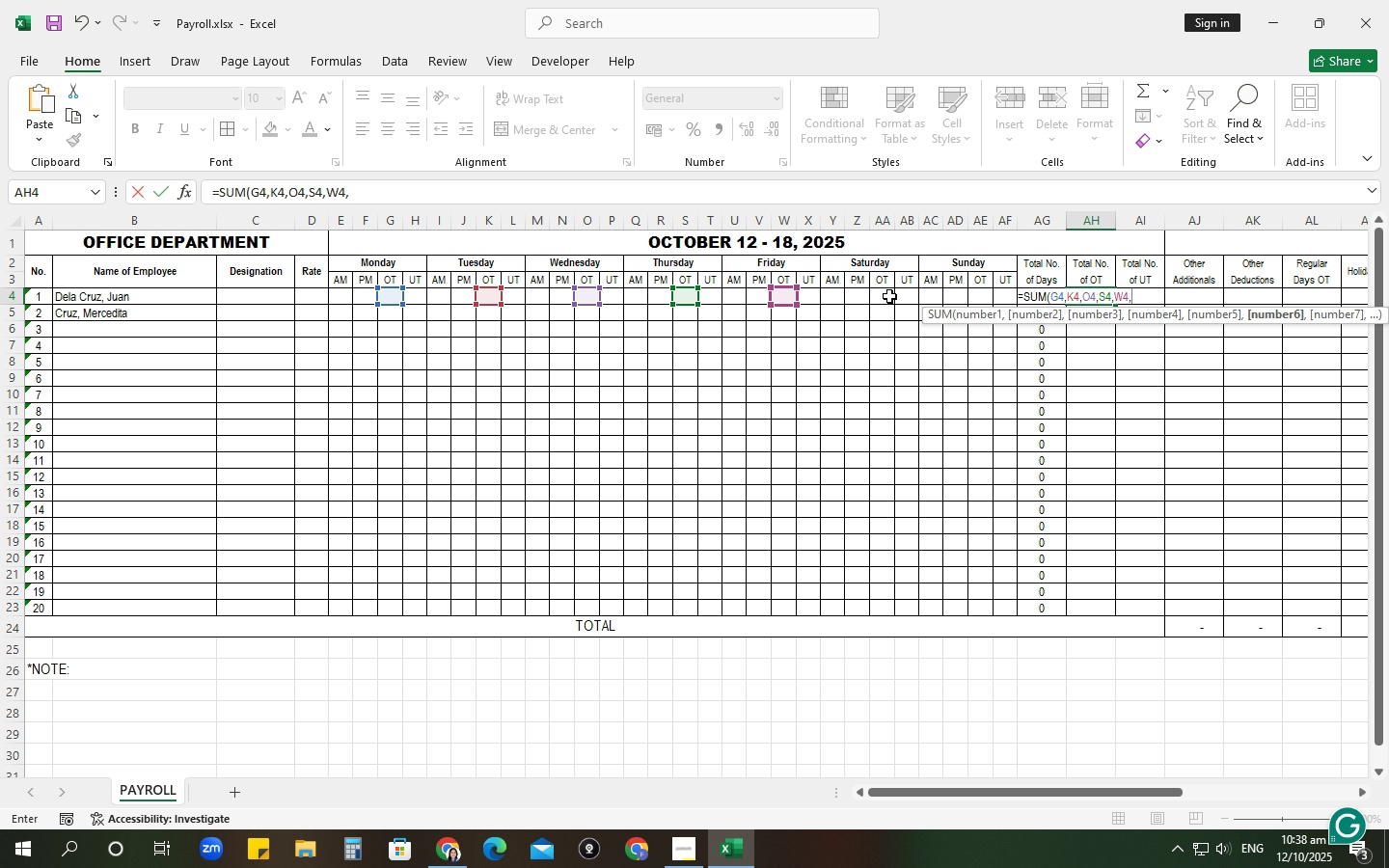 
left_click([889, 296])
 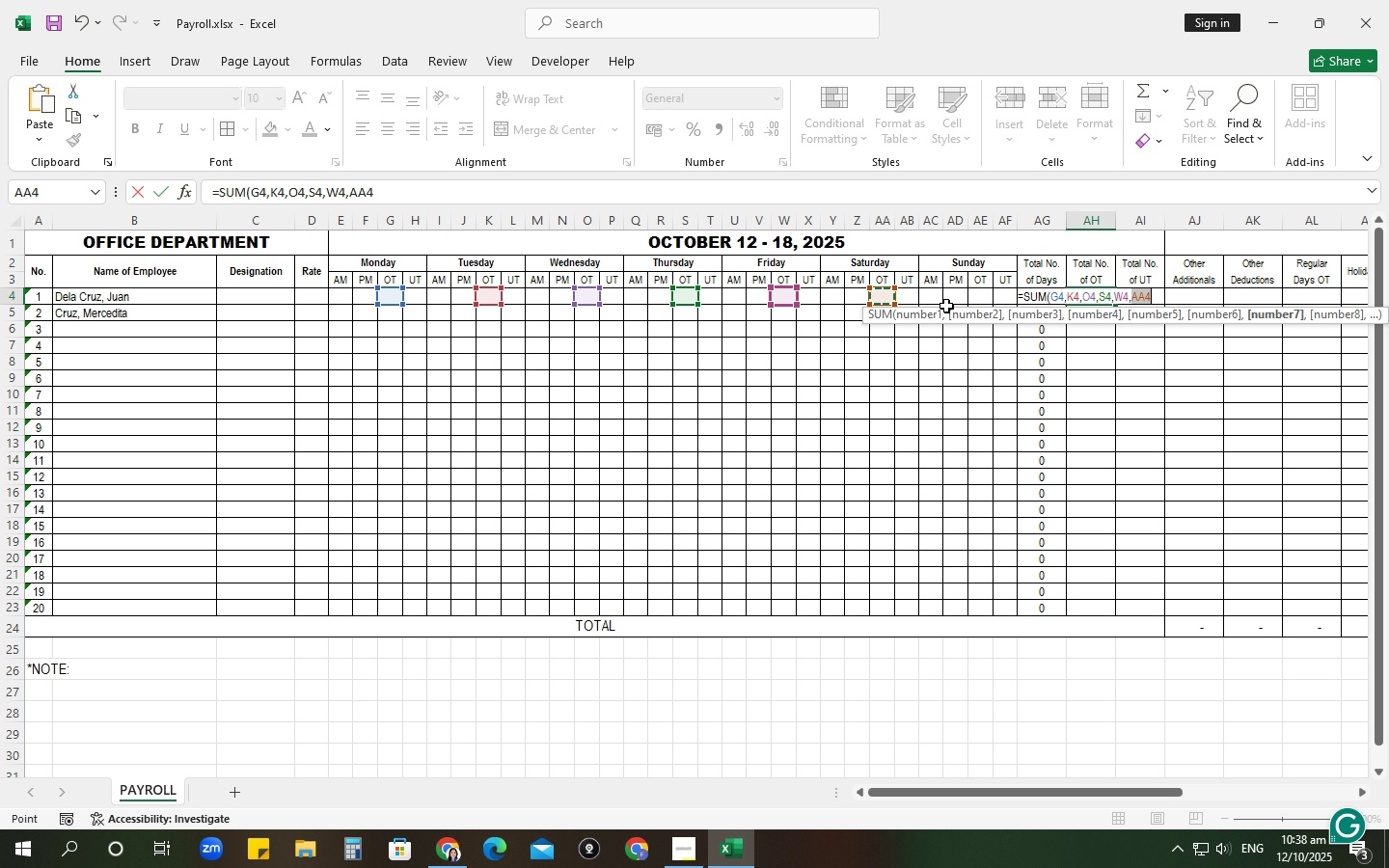 
key(Comma)
 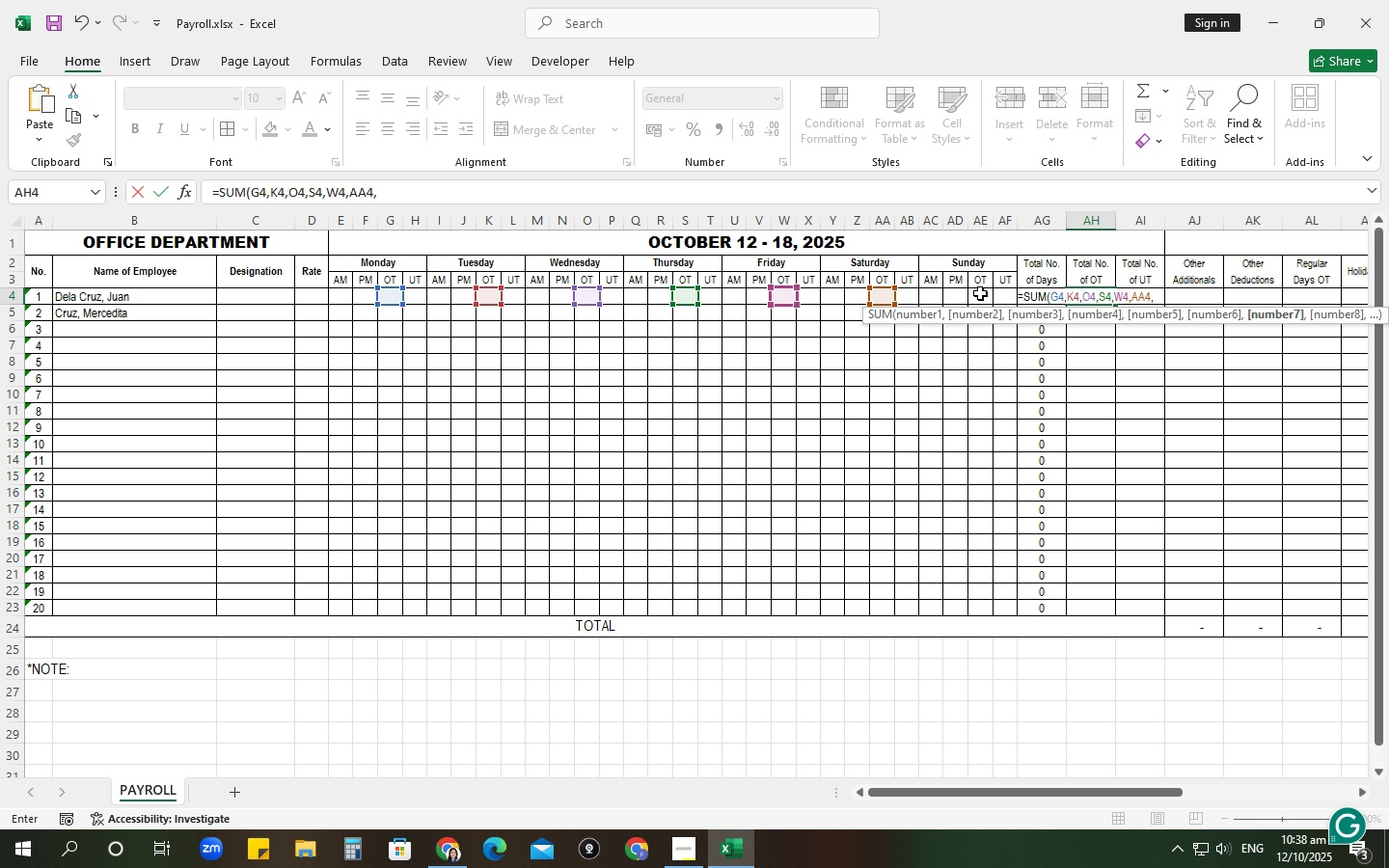 
left_click([980, 293])
 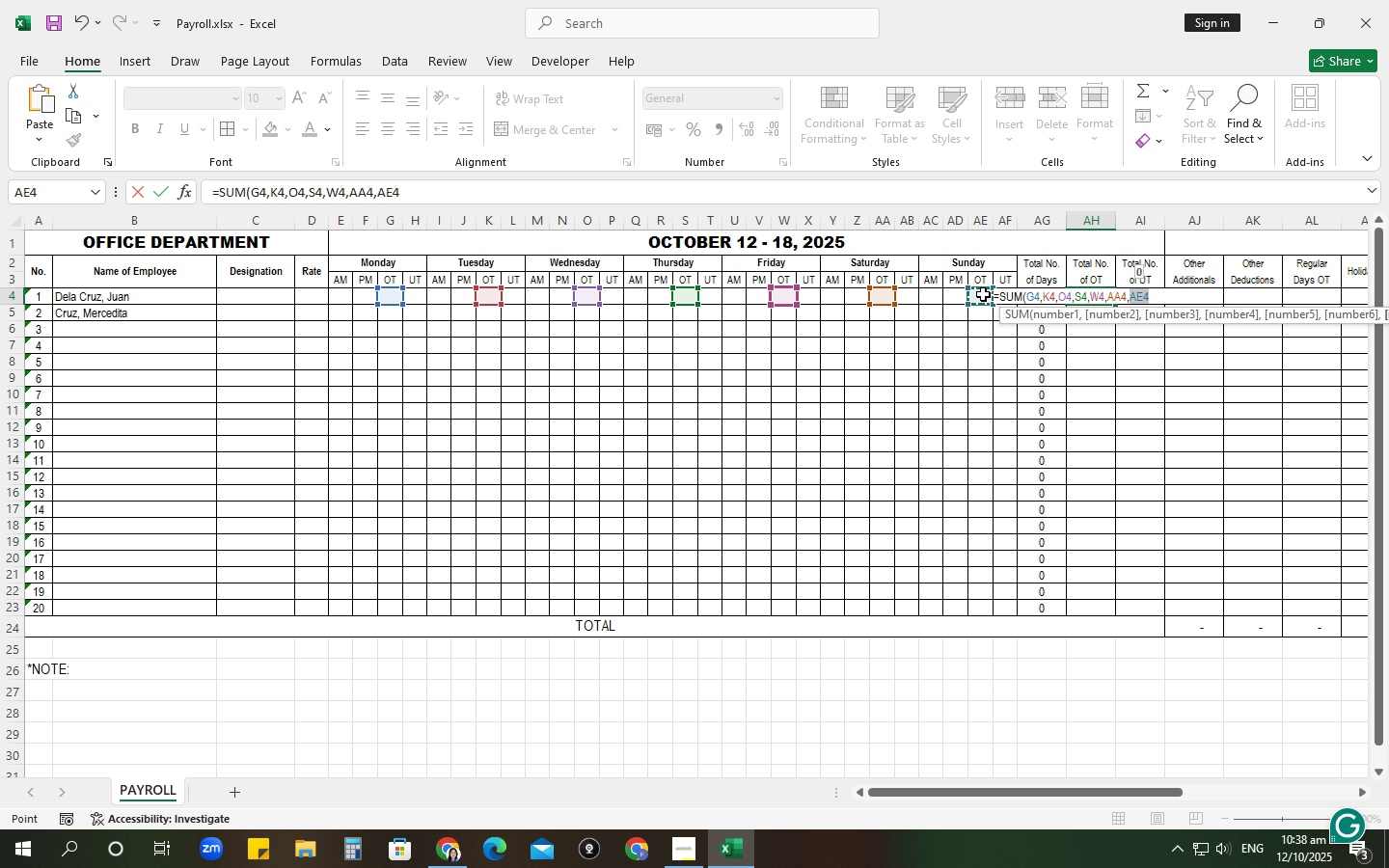 
left_click([1149, 292])
 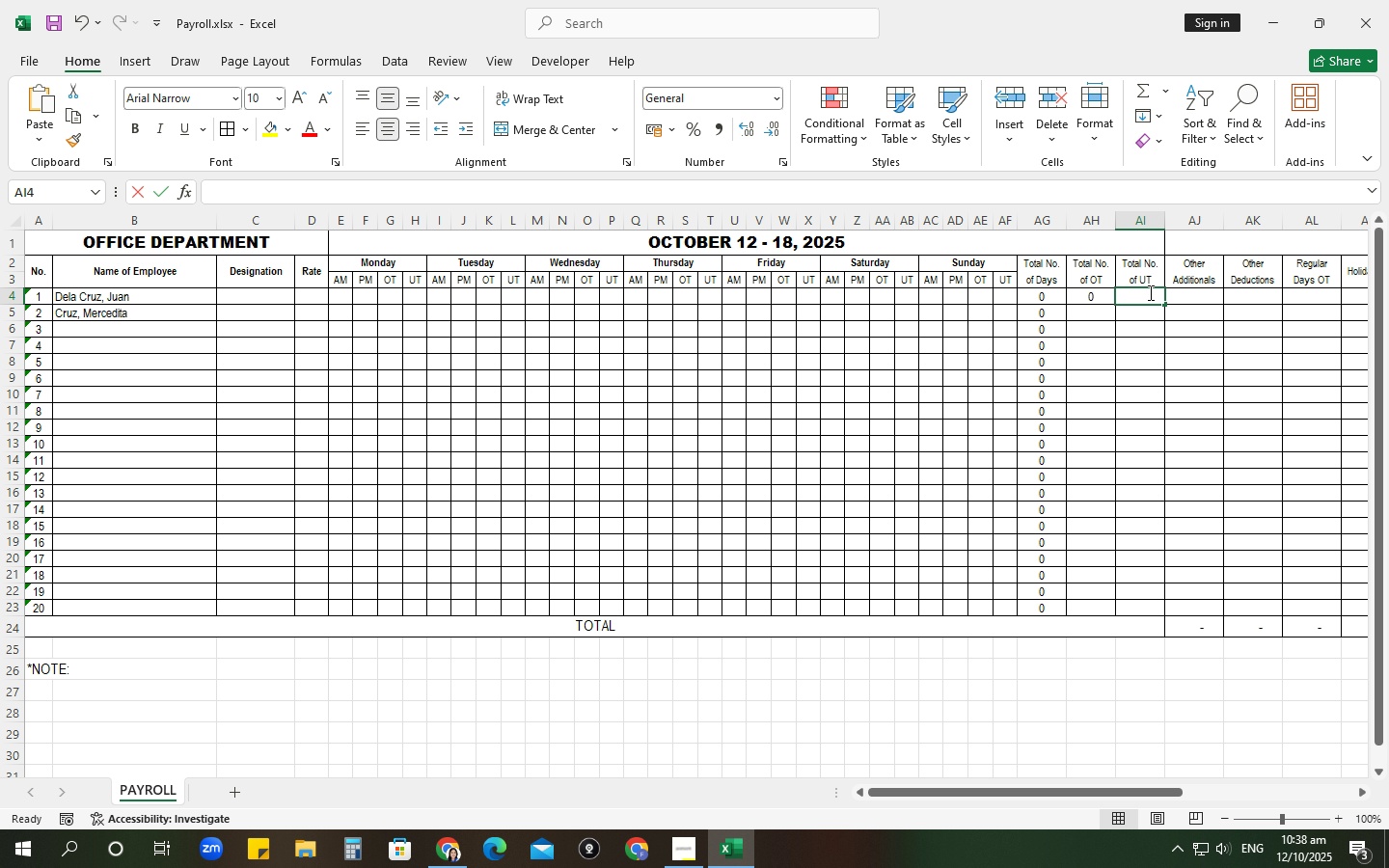 
type(=SUM)()
key(Backspace)
key(Backspace)
type(()
 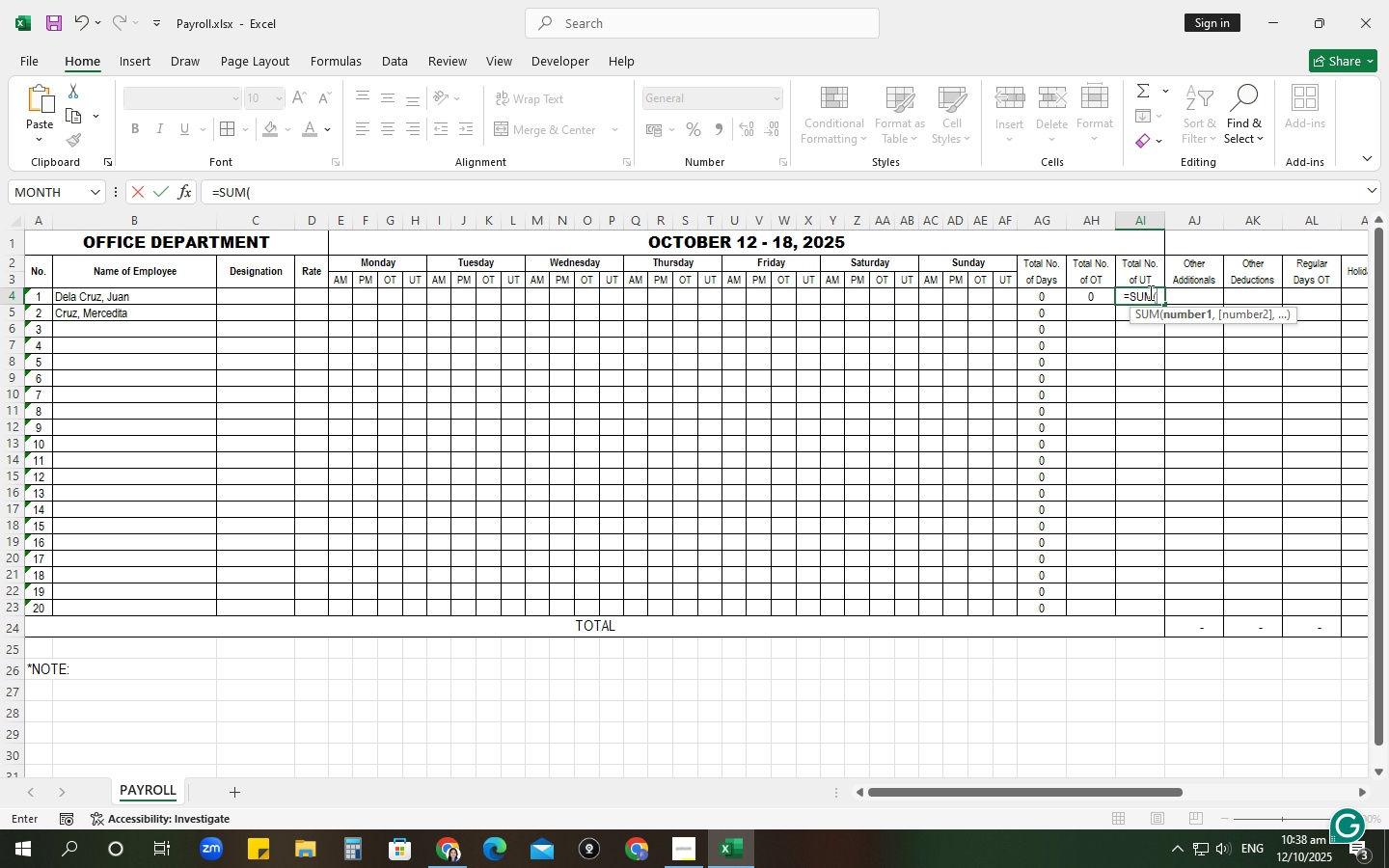 
left_click([411, 280])
 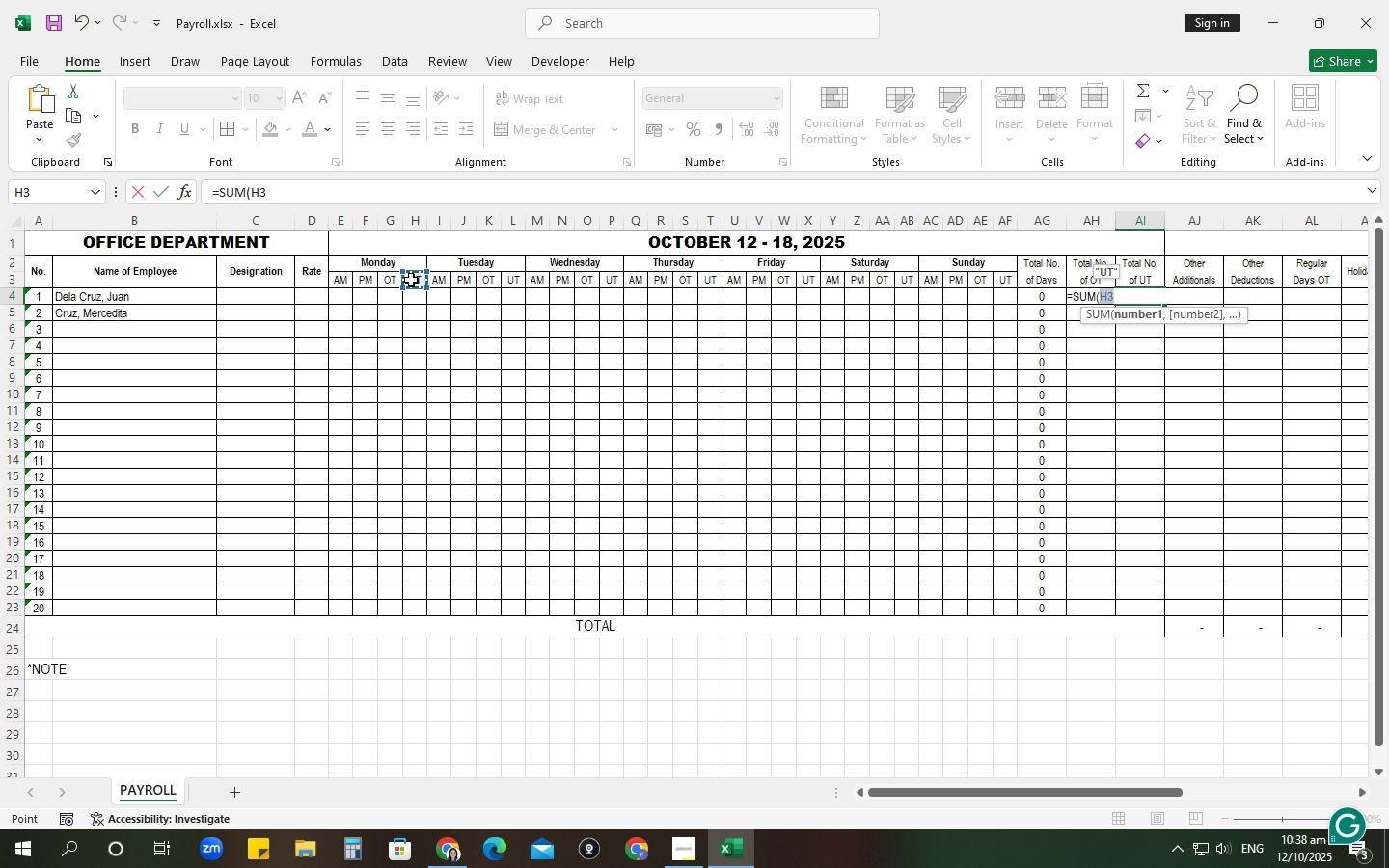 
key(Comma)
 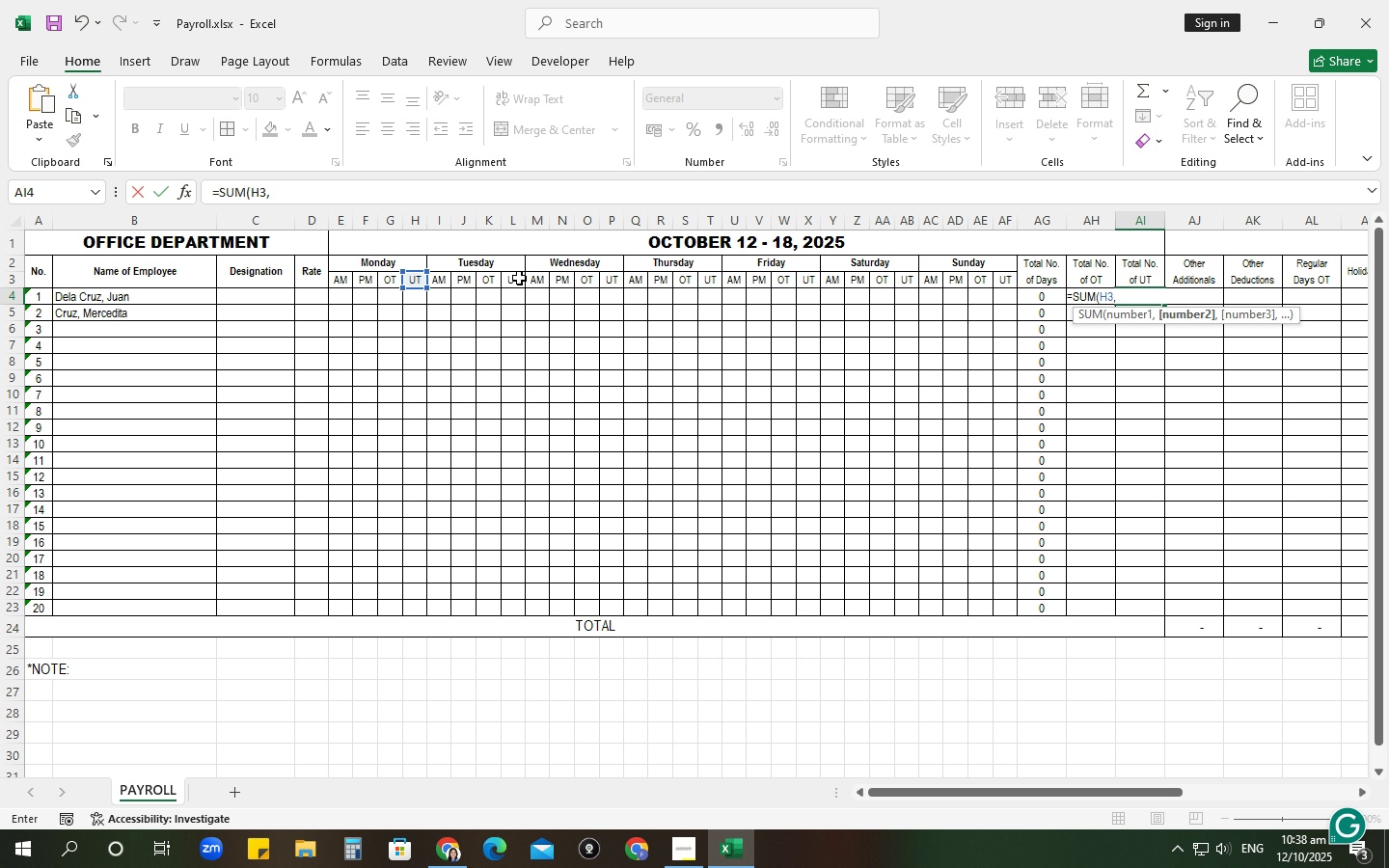 
left_click([519, 278])
 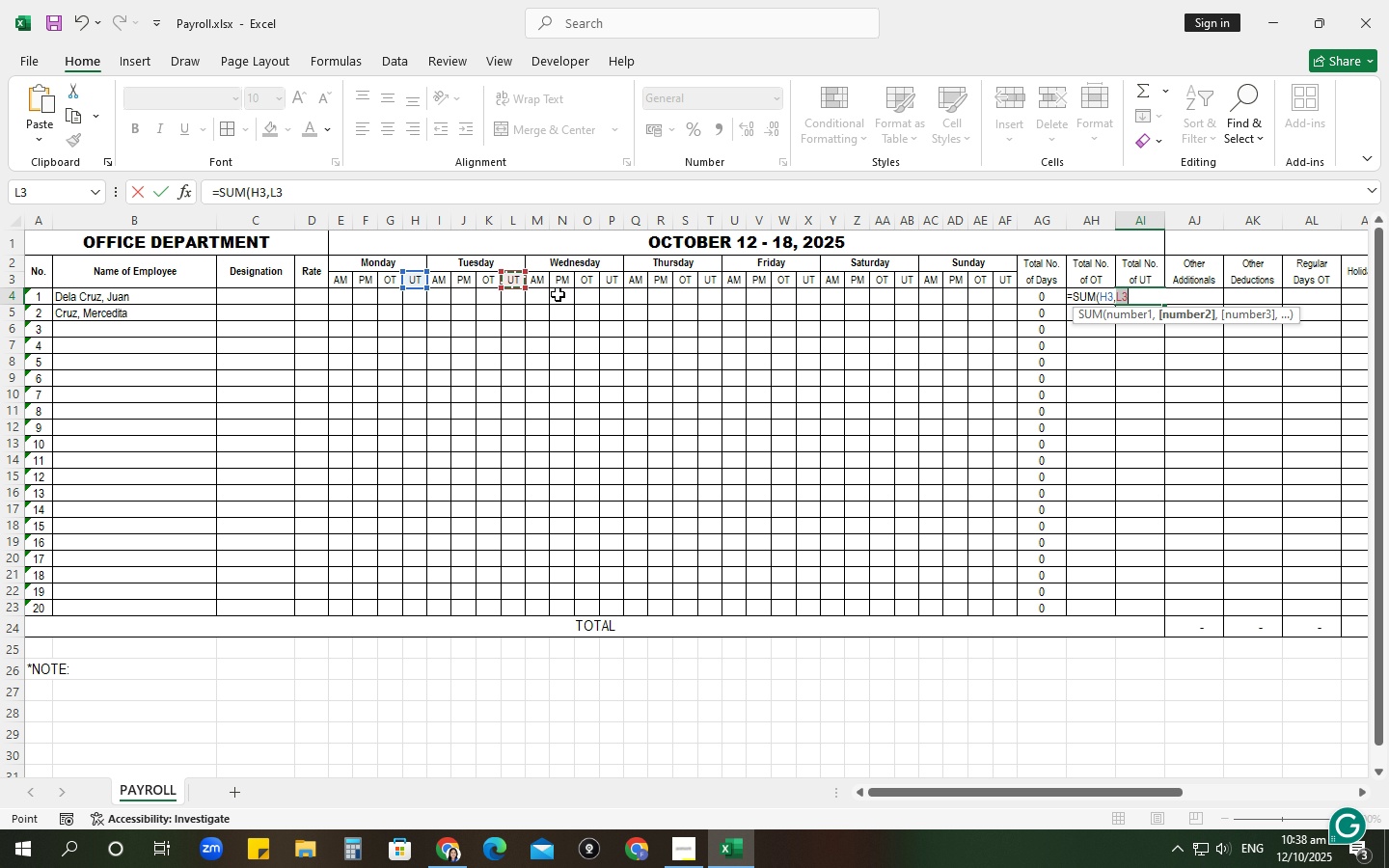 
key(Comma)
 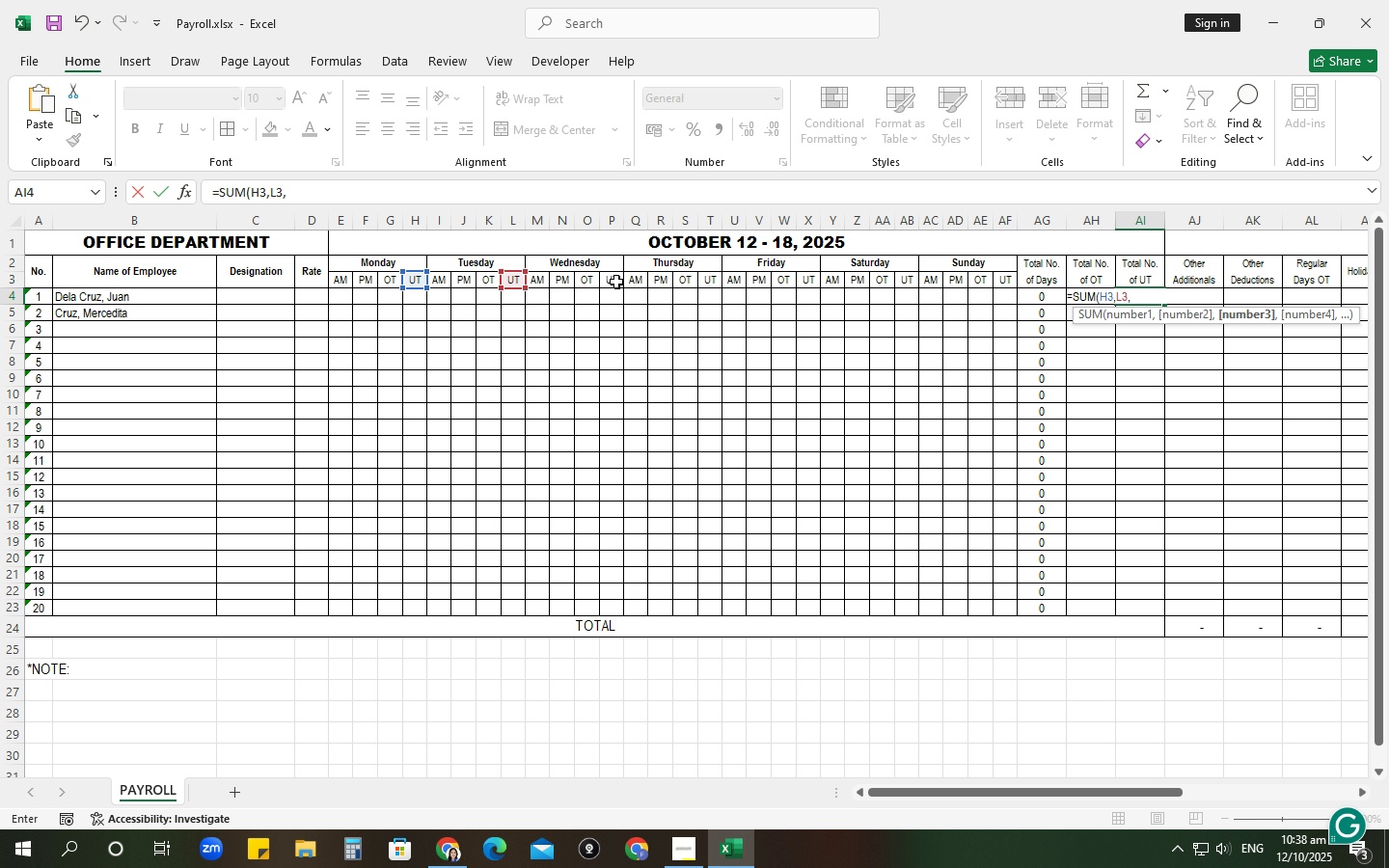 
left_click([616, 282])
 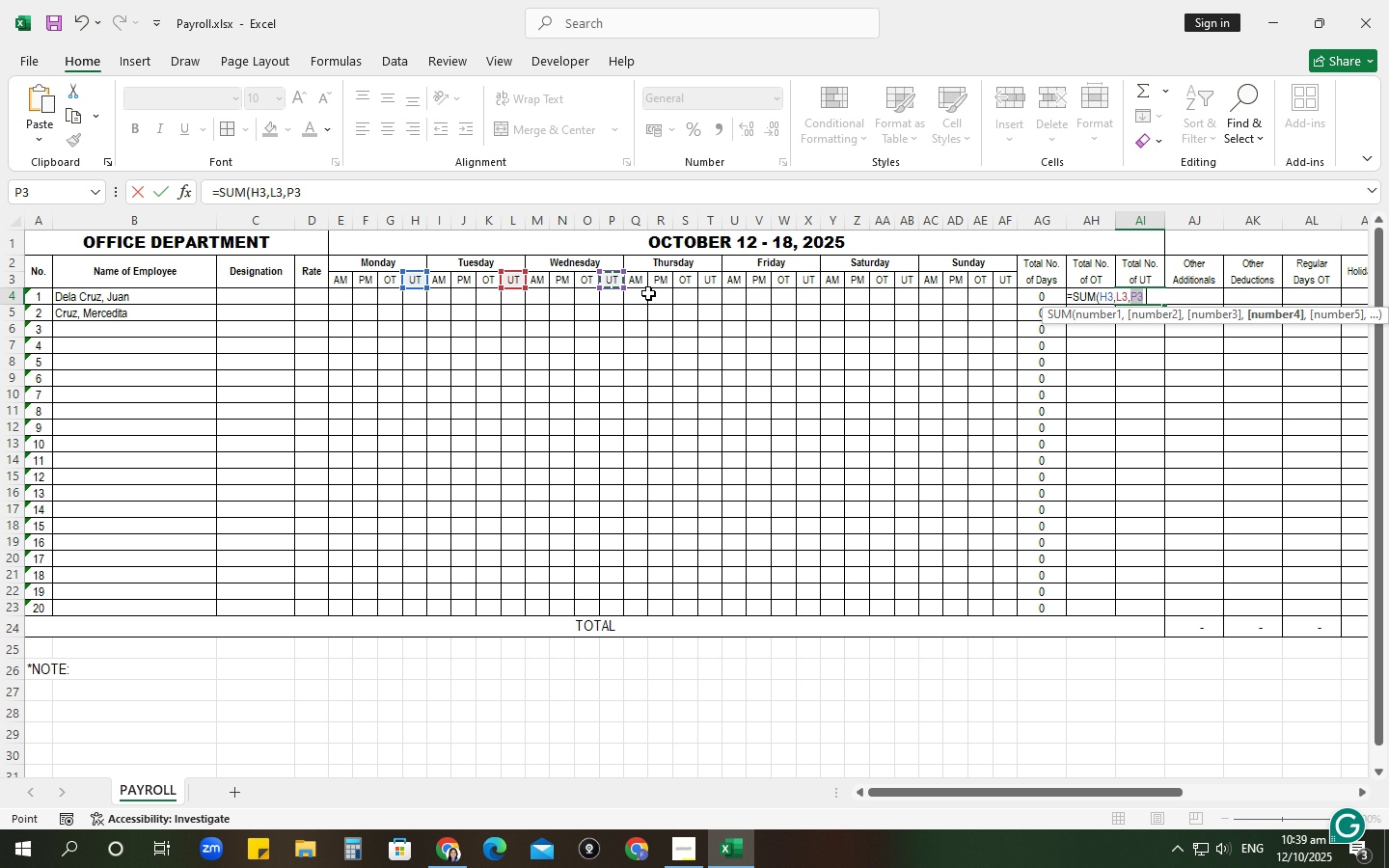 
key(Comma)
 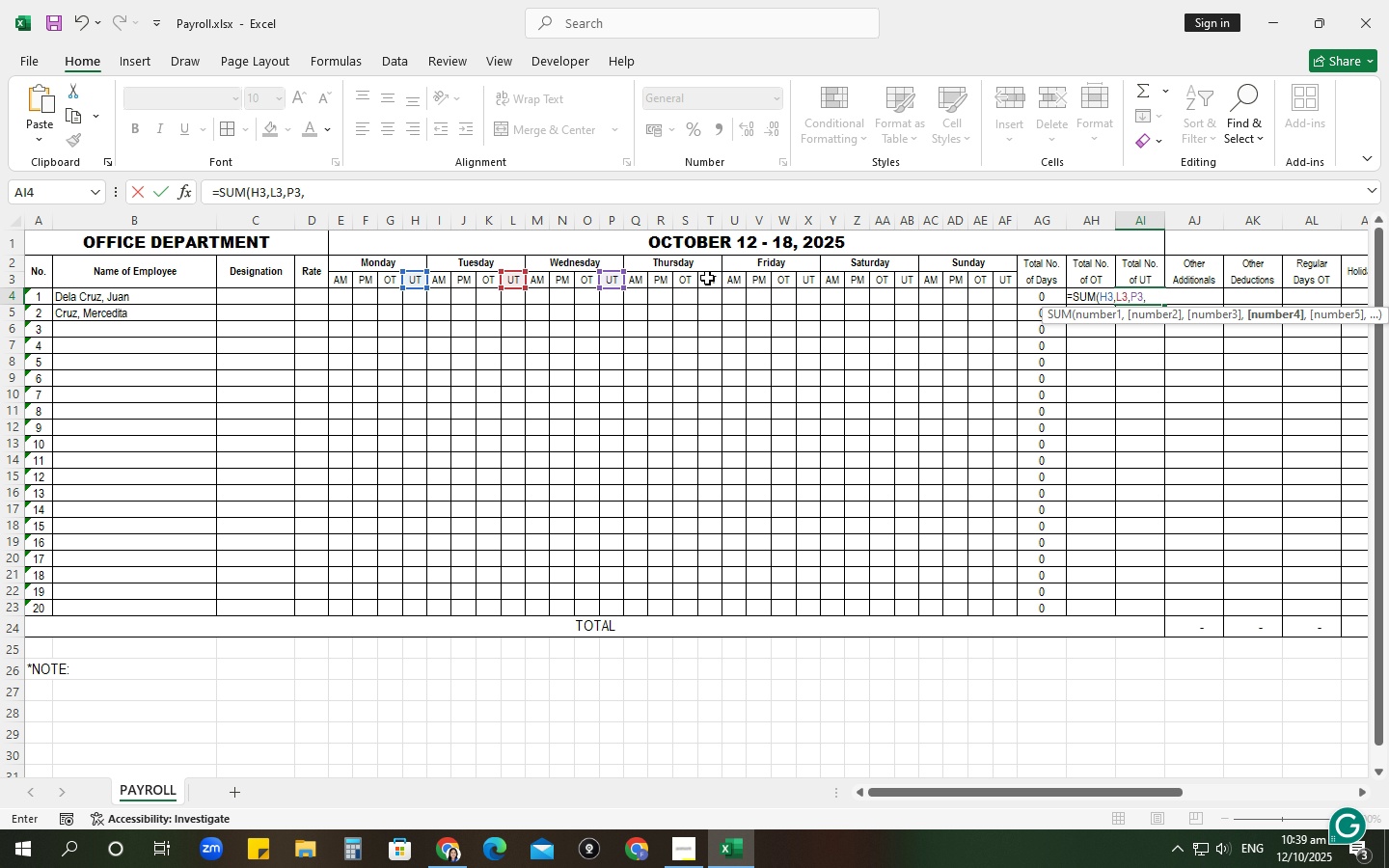 
left_click([707, 278])
 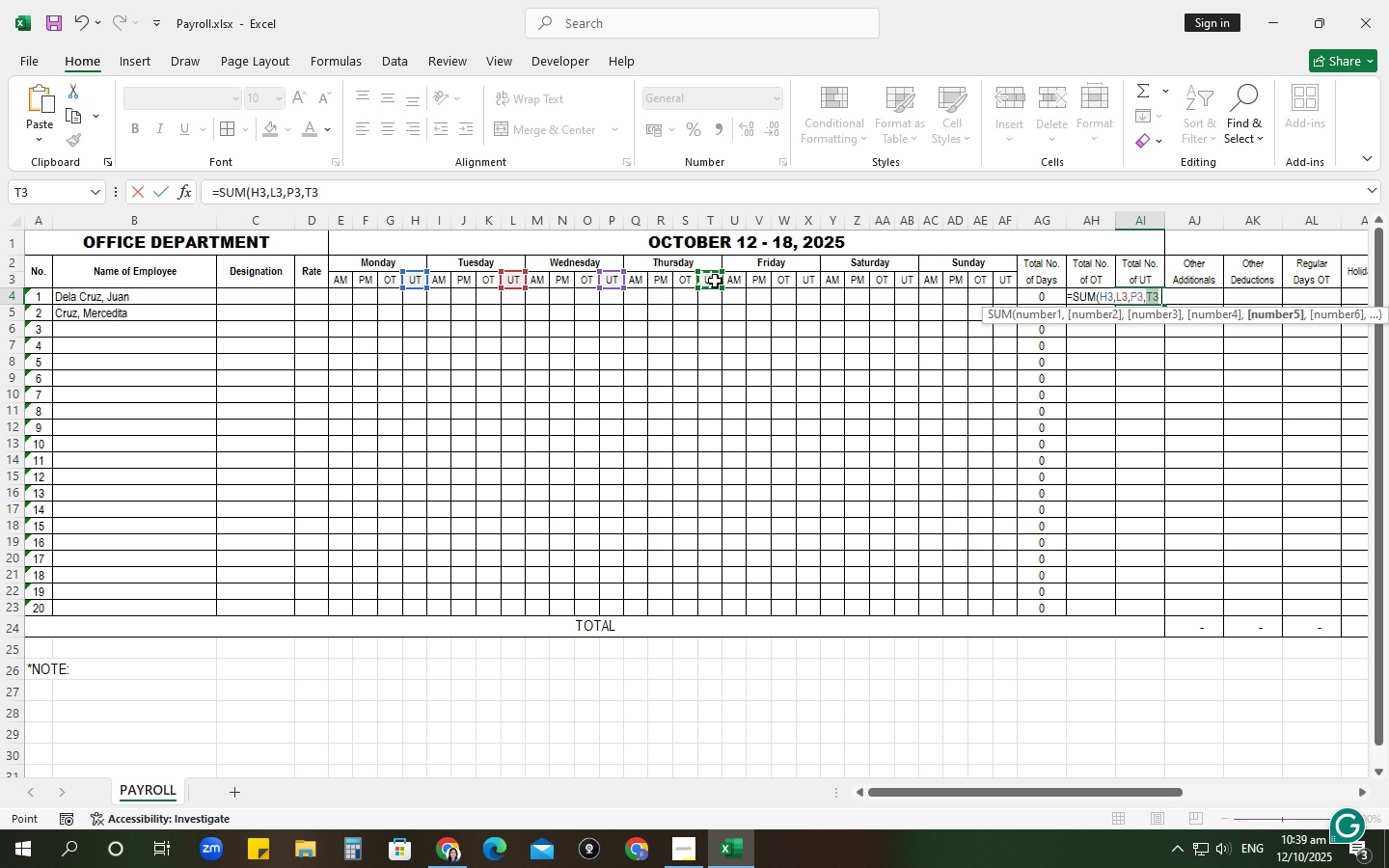 
key(Comma)
 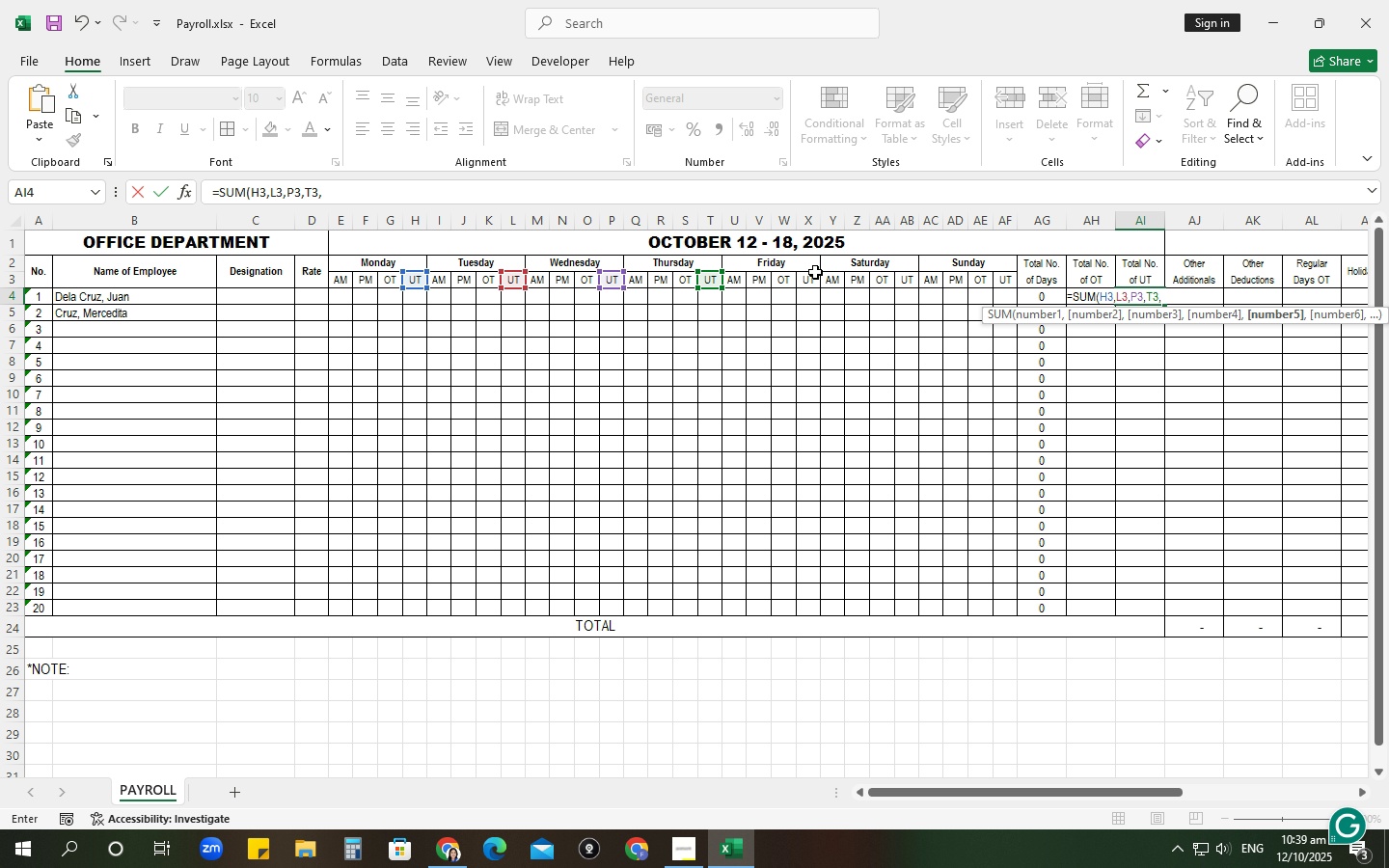 
left_click([815, 272])
 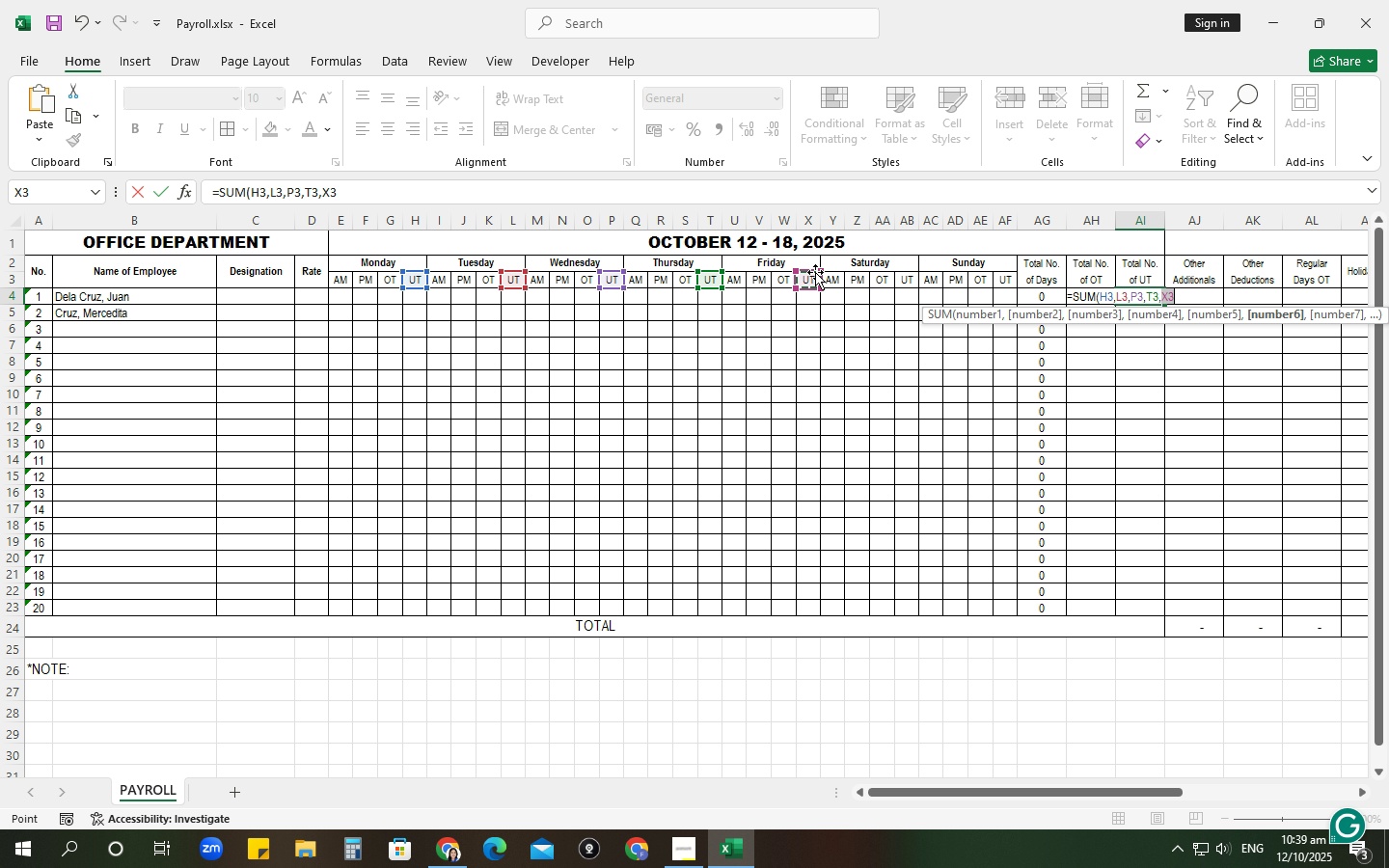 
key(Comma)
 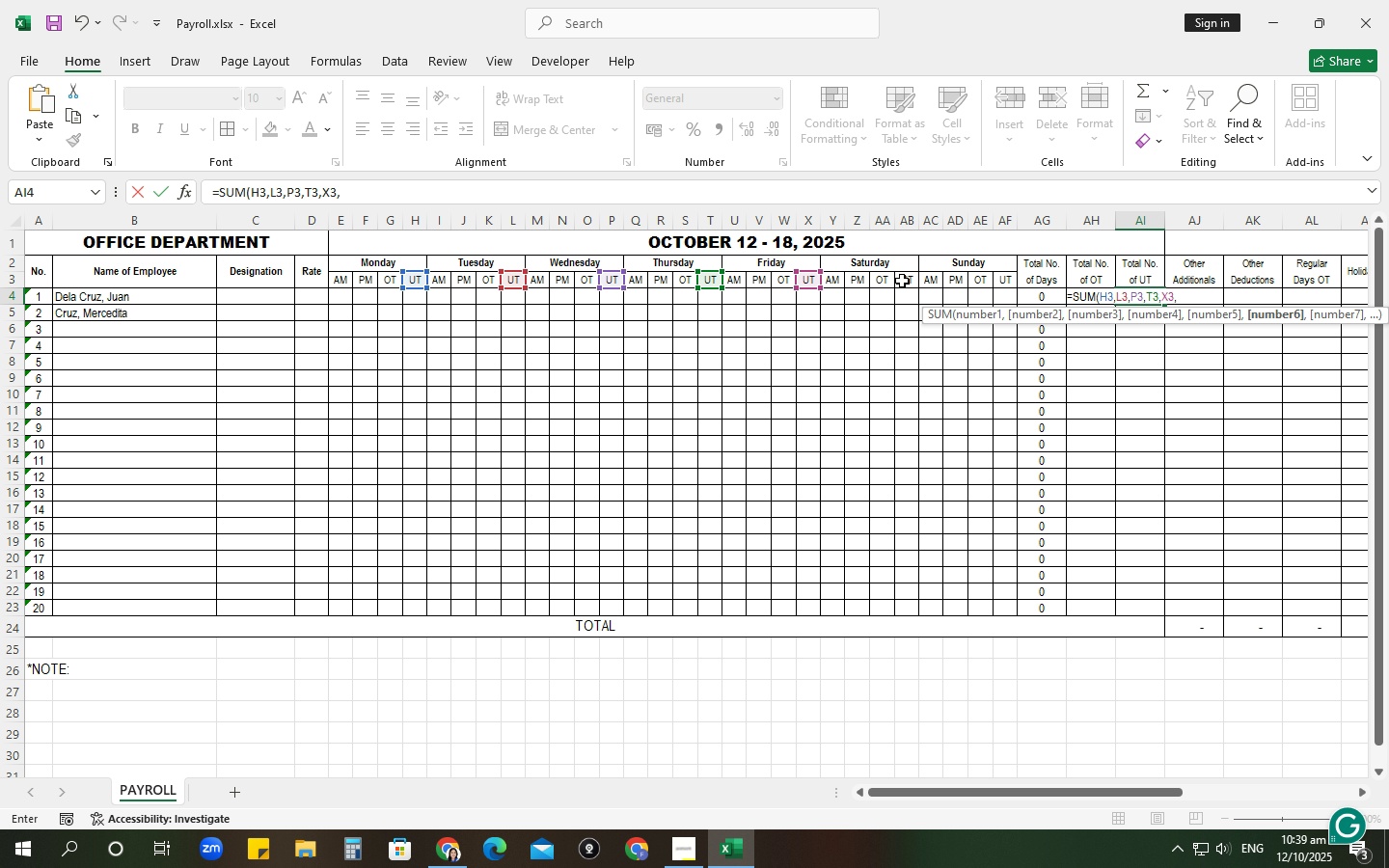 
left_click([902, 281])
 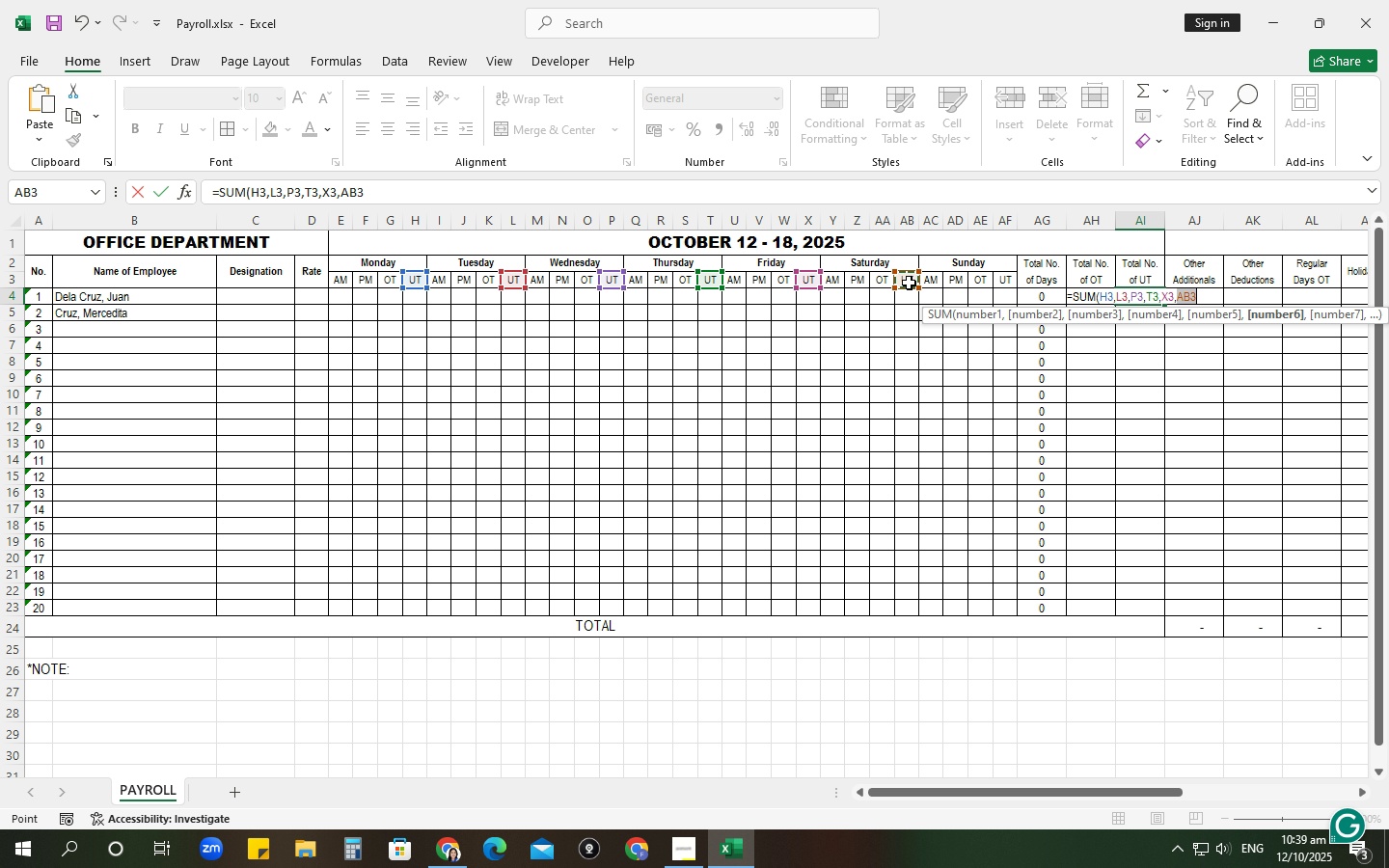 
key(Comma)
 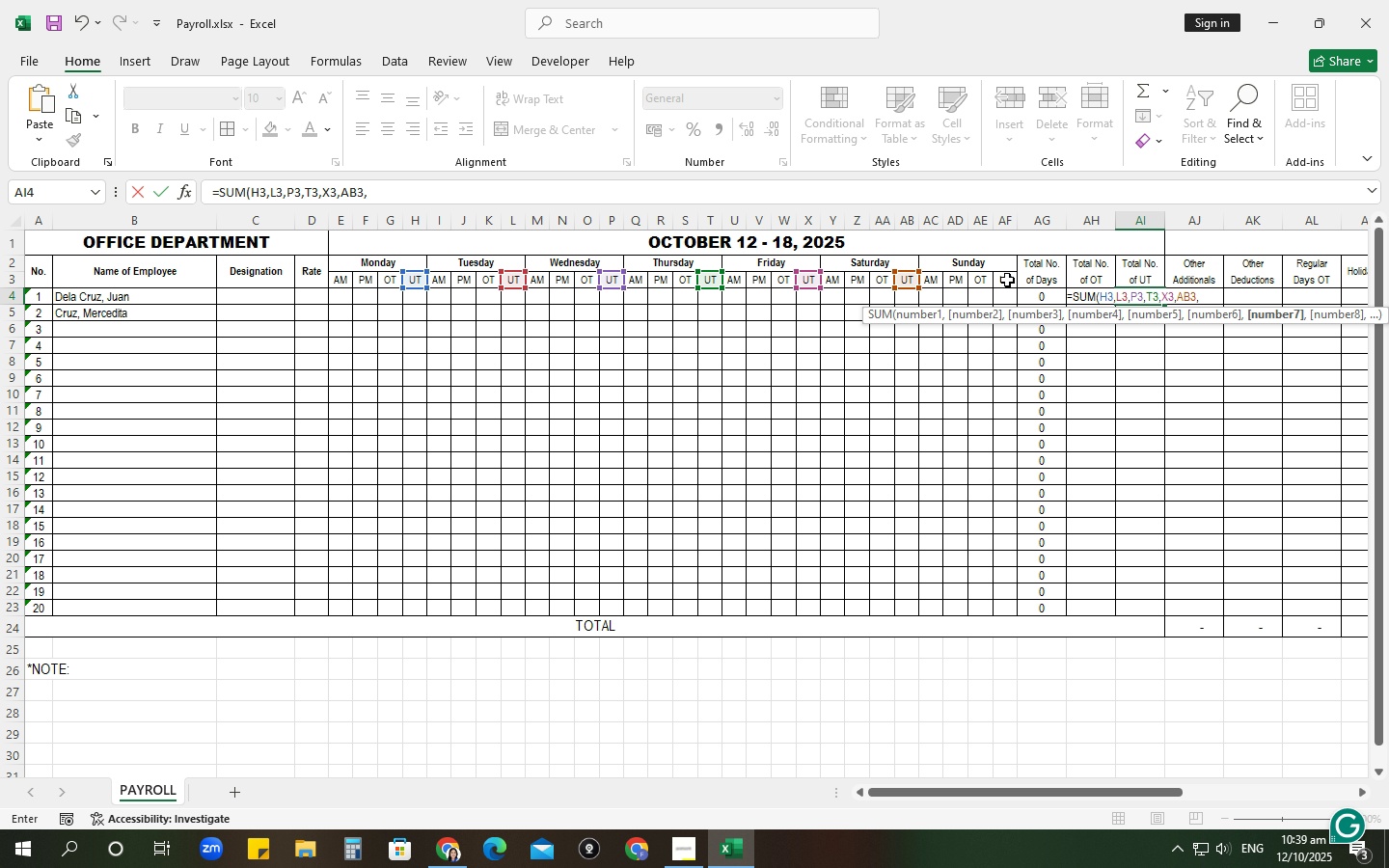 
left_click([1007, 280])
 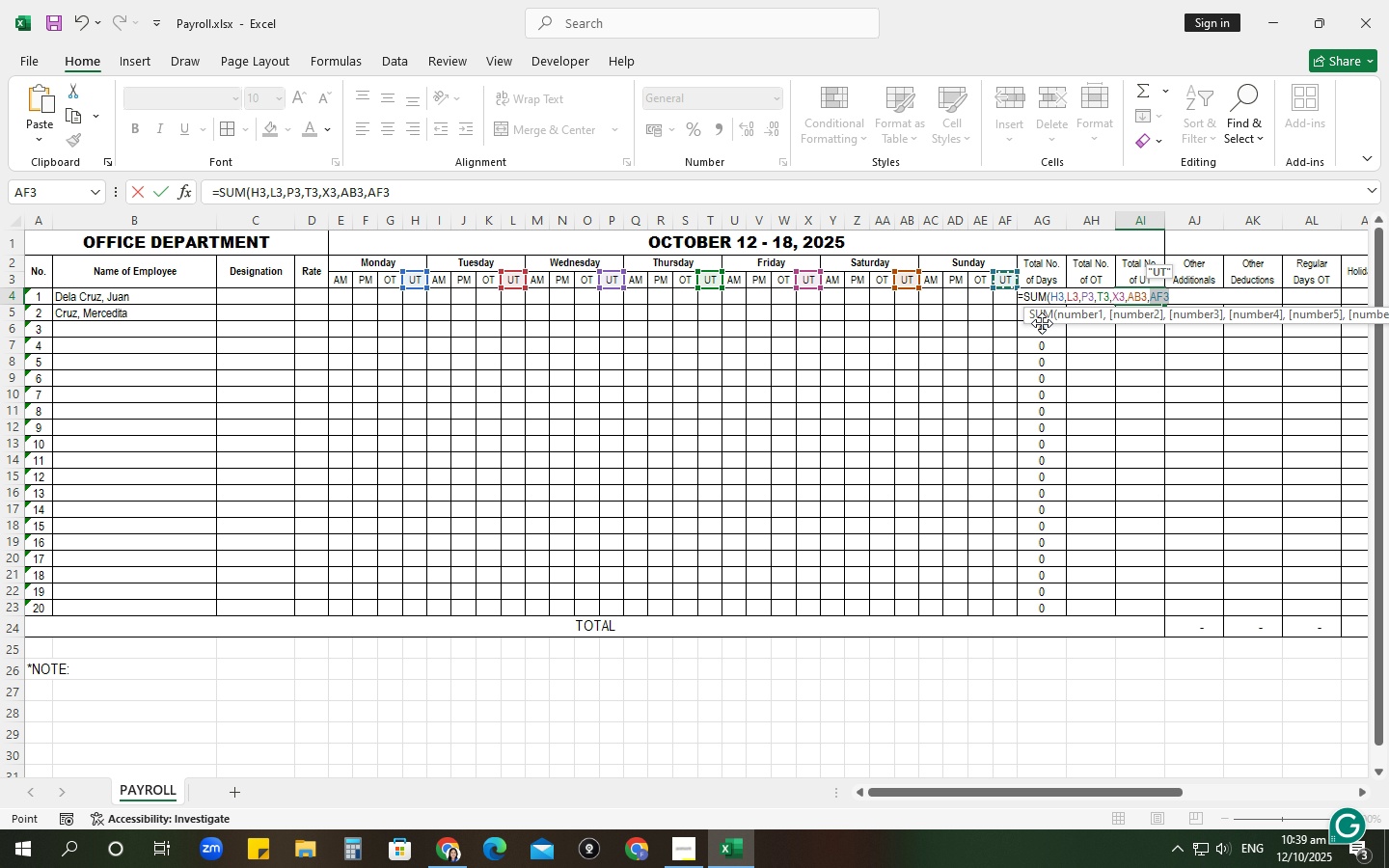 
key(Enter)
 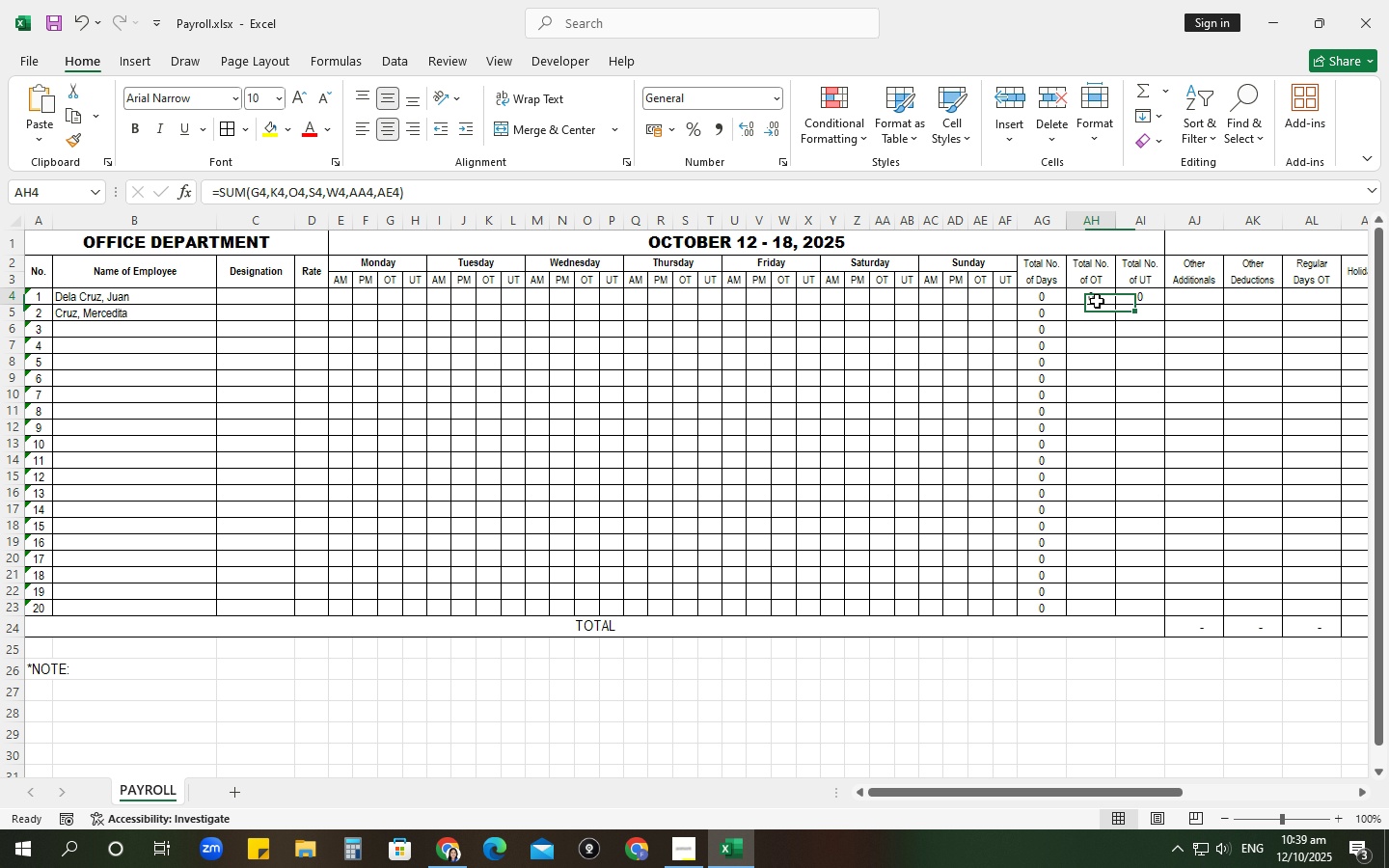 
left_click([1097, 301])
 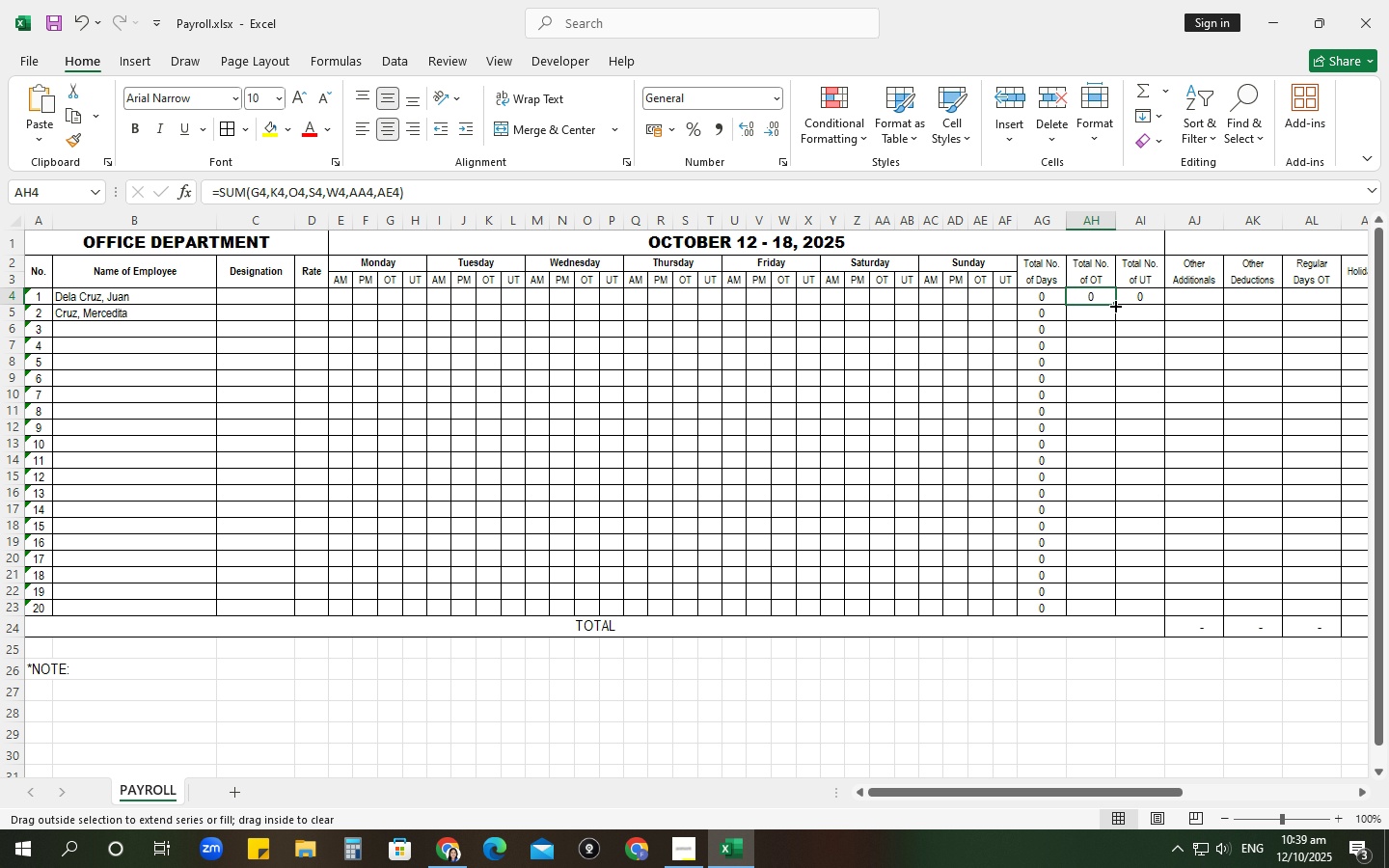 
left_click_drag(start_coordinate=[1114, 305], to_coordinate=[1133, 611])
 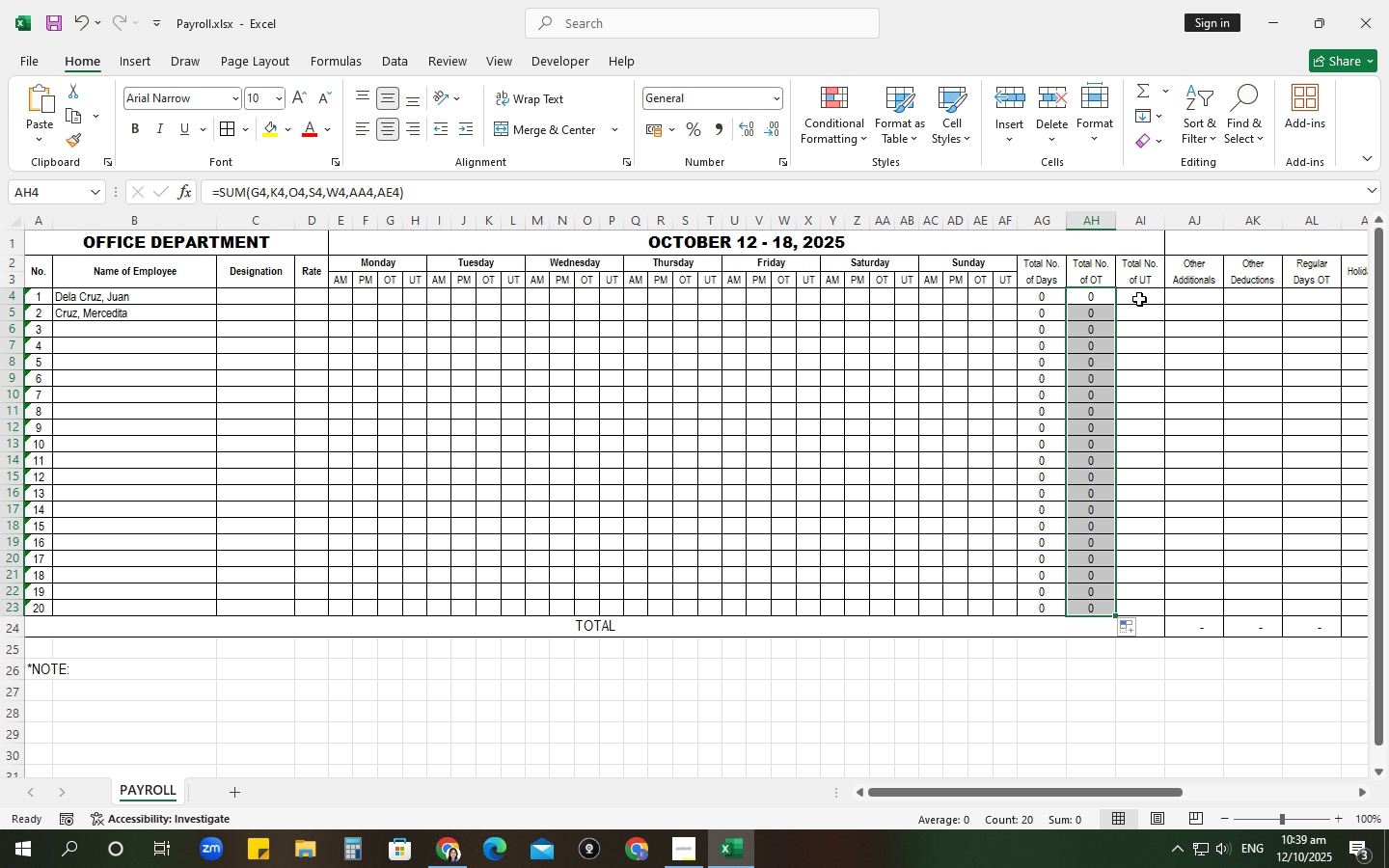 
left_click([1139, 299])
 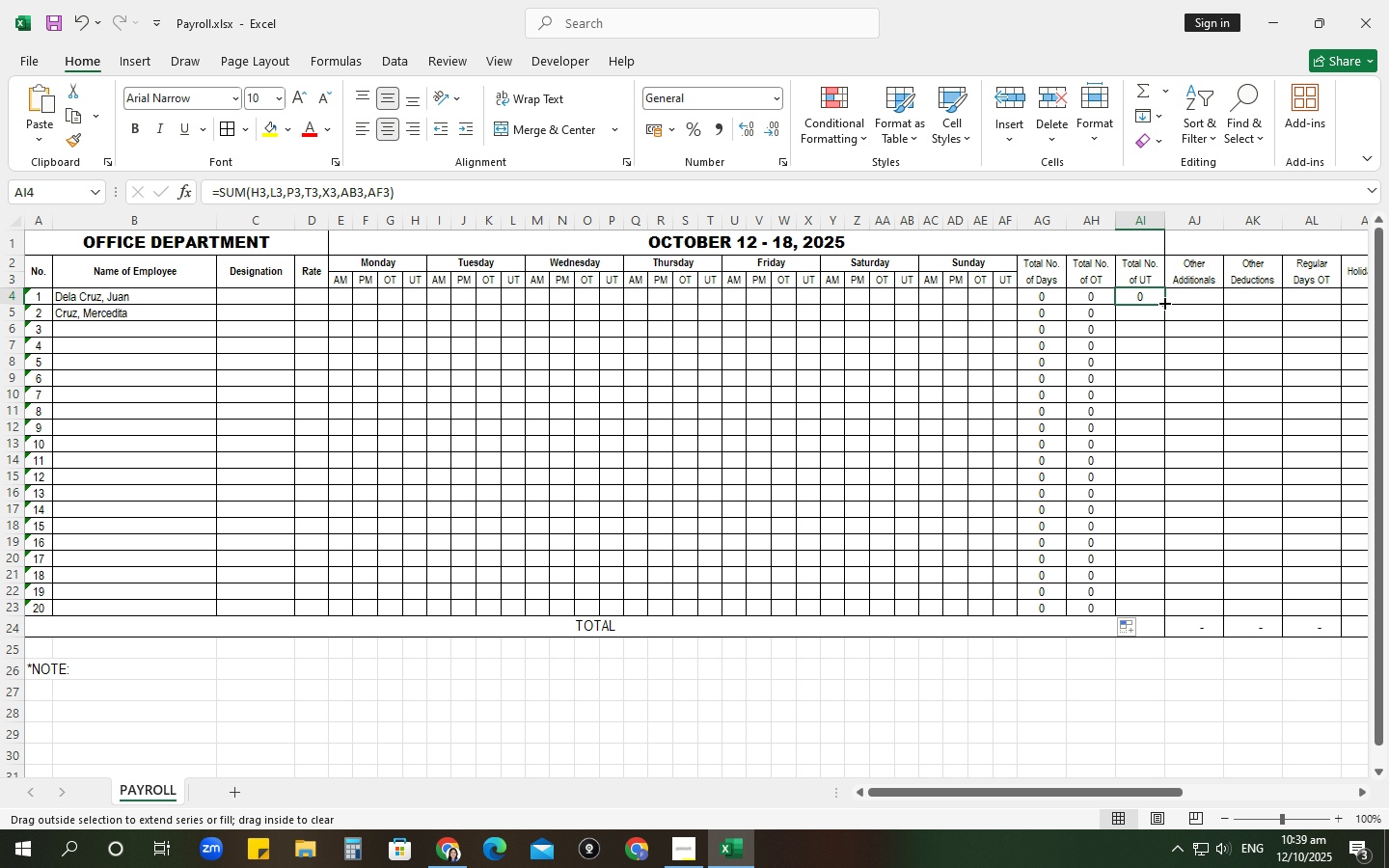 
left_click_drag(start_coordinate=[1163, 302], to_coordinate=[1169, 616])
 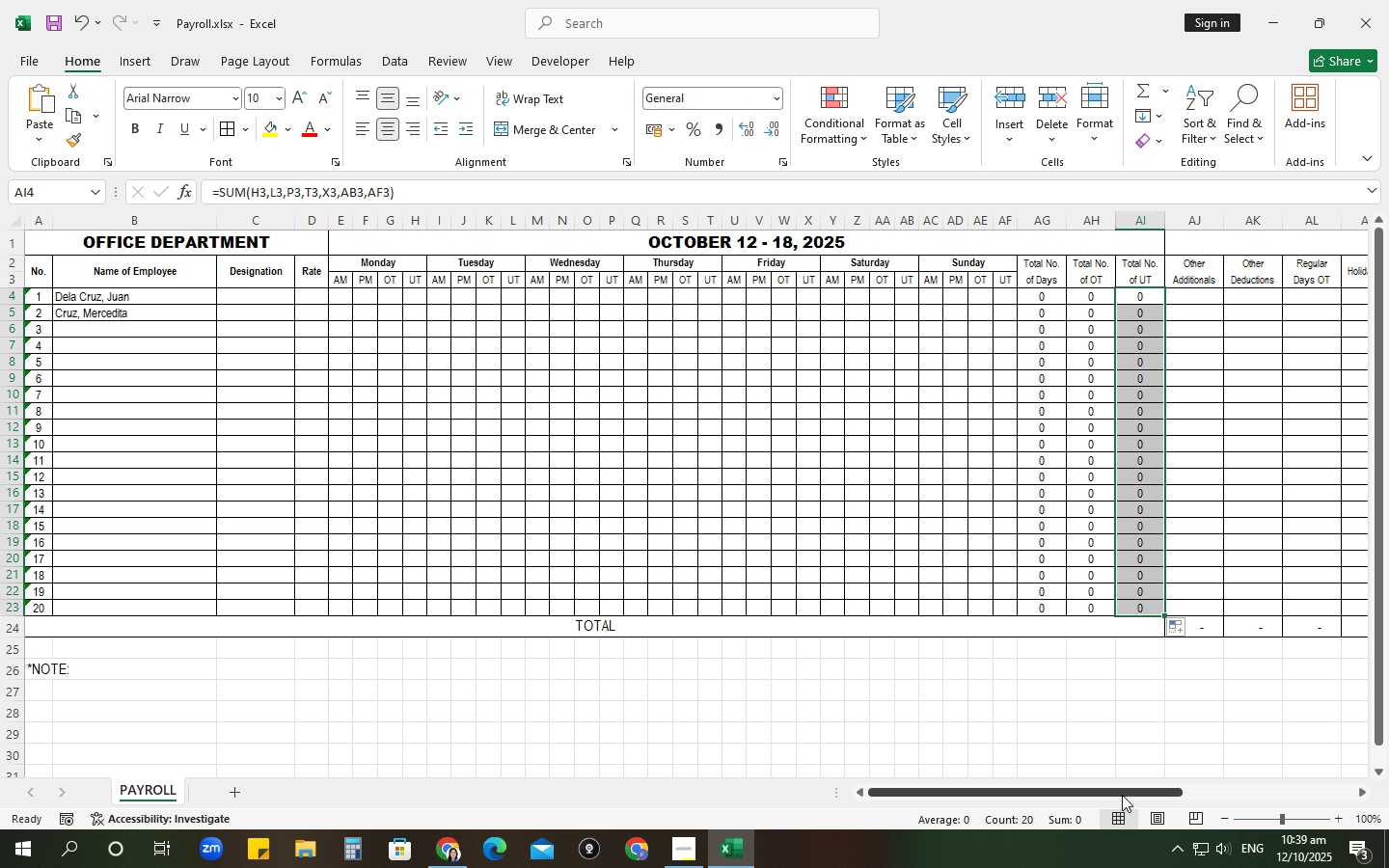 
left_click_drag(start_coordinate=[1122, 795], to_coordinate=[1301, 767])
 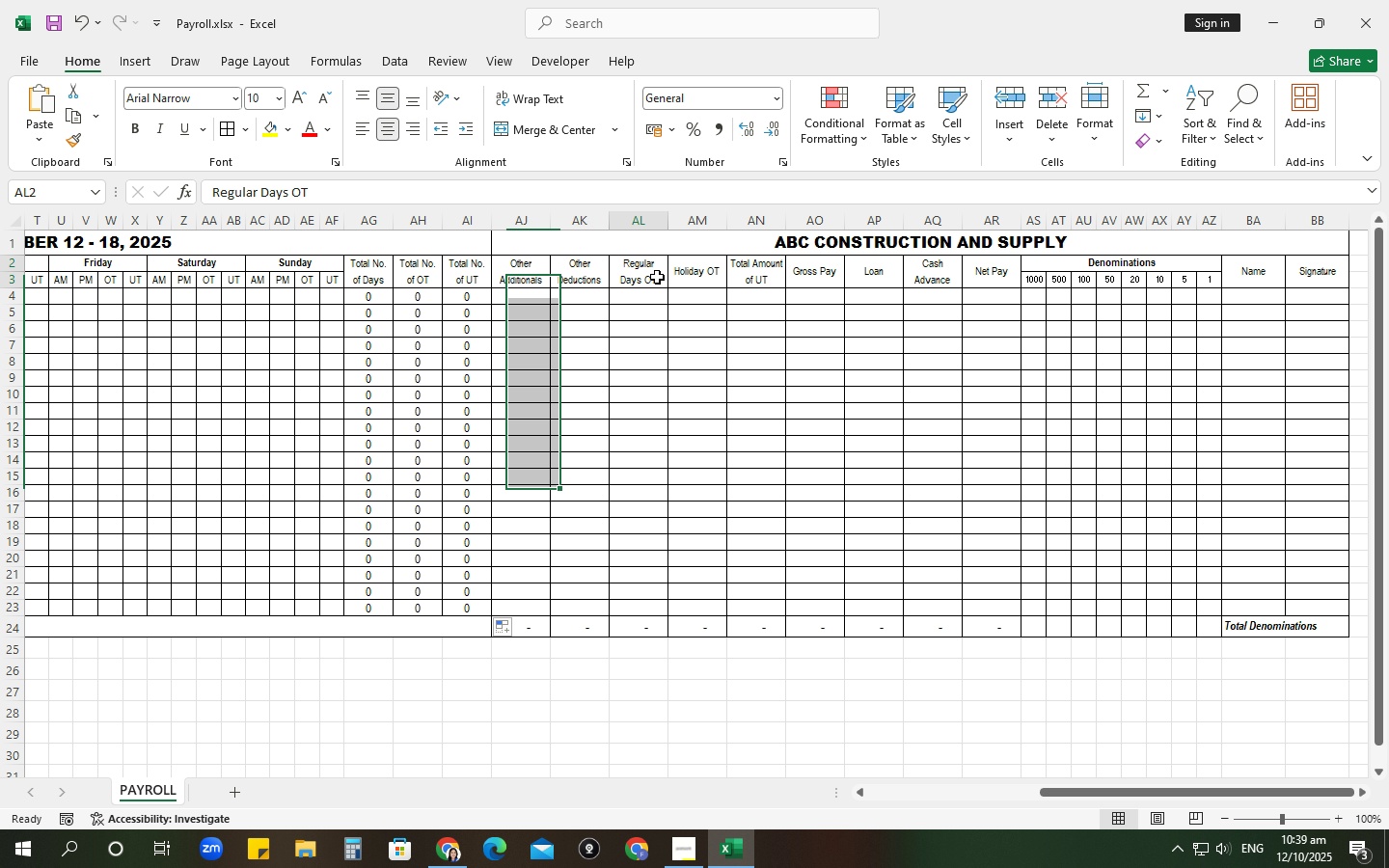 
left_click([657, 277])
 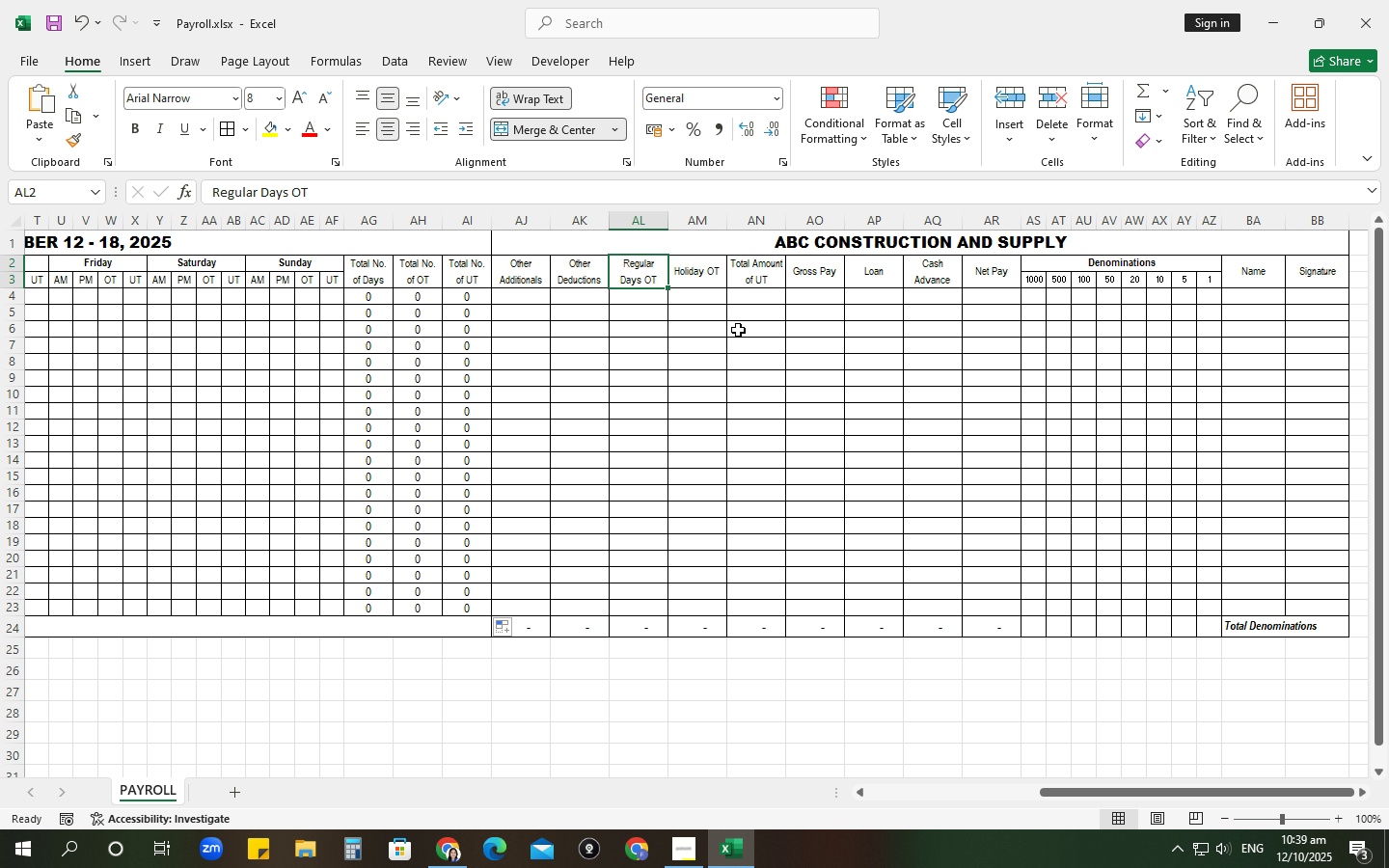 
type(Total AMount of OT)
 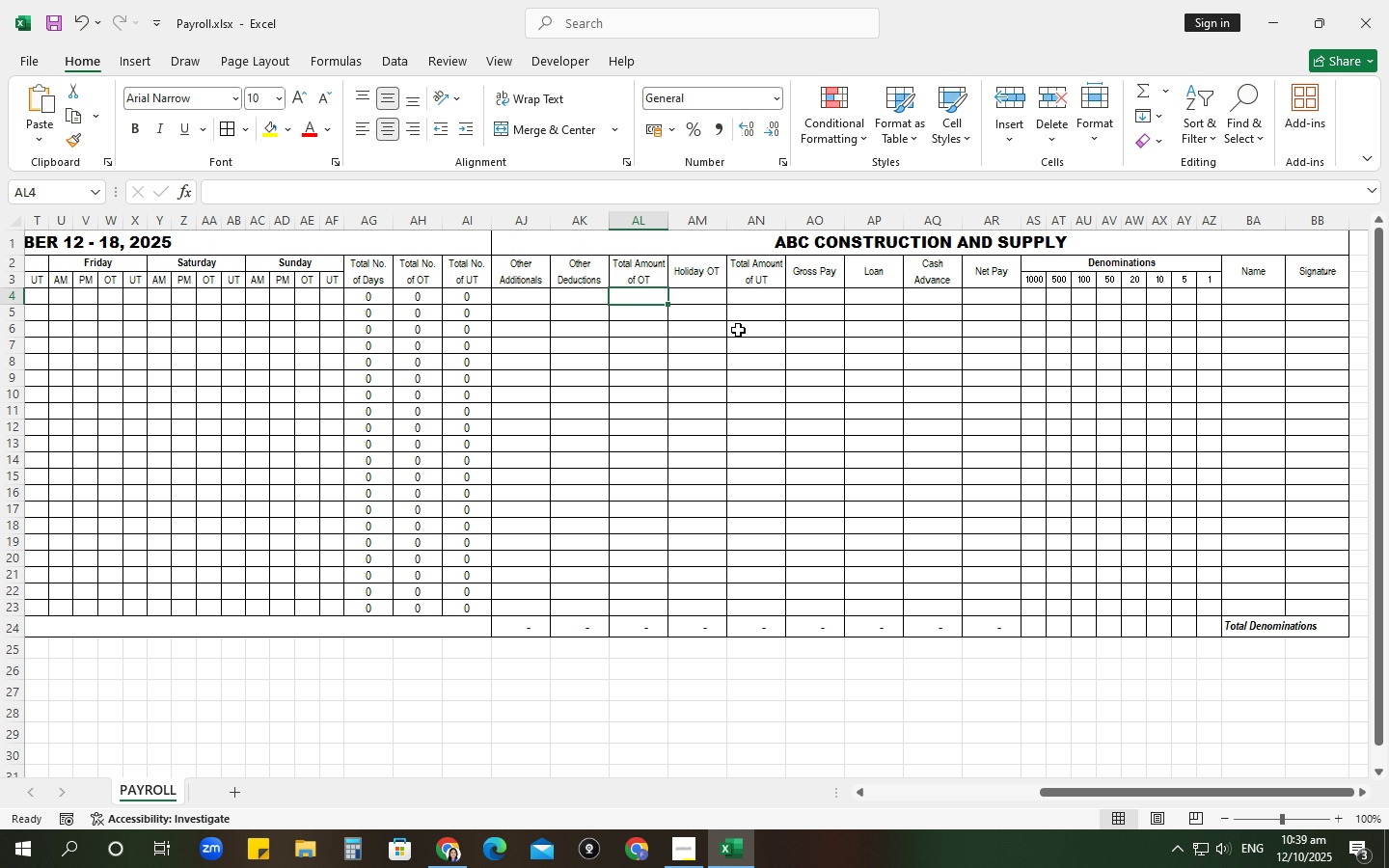 
 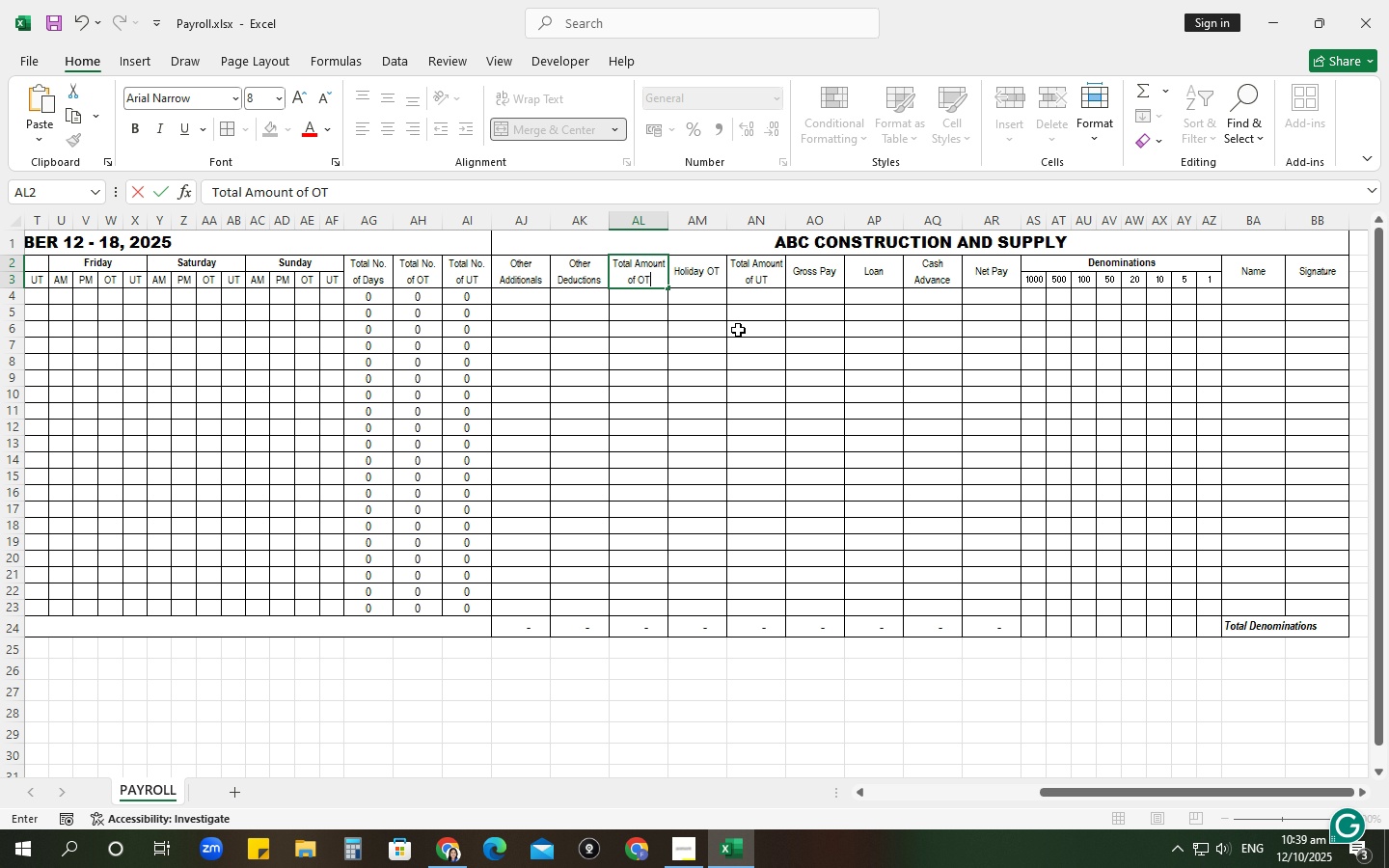 
key(Enter)
 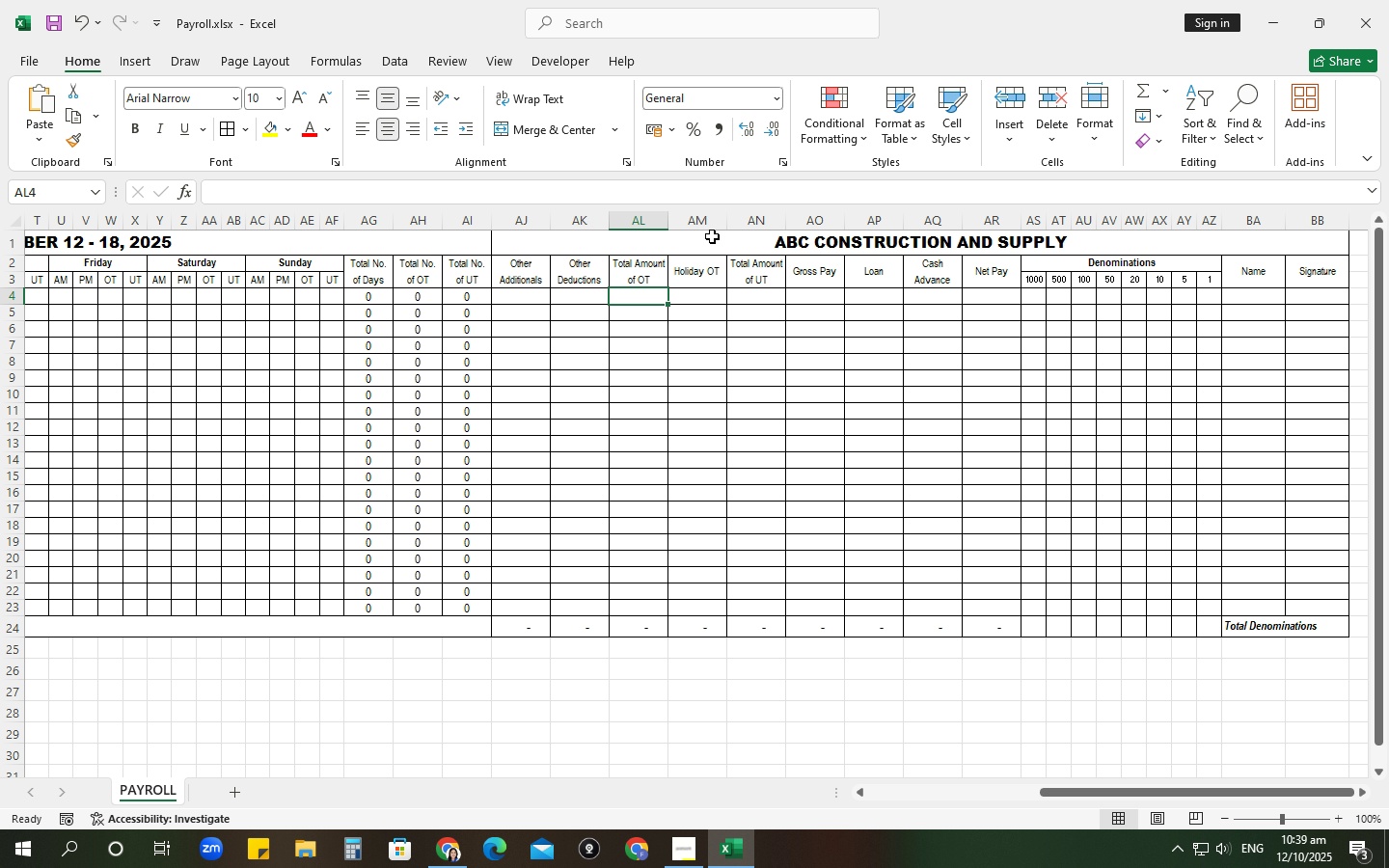 
left_click([702, 228])
 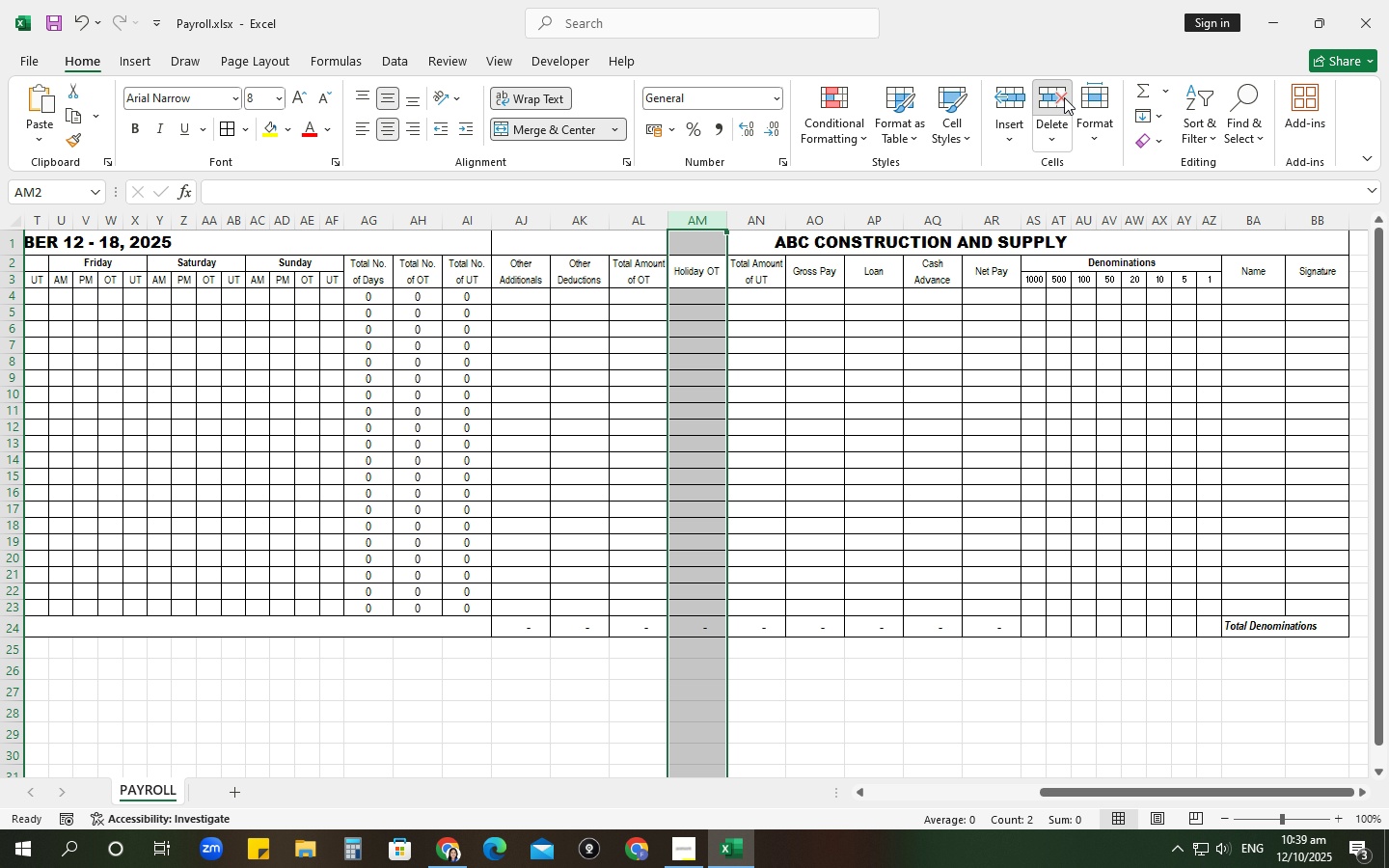 
left_click([1064, 97])
 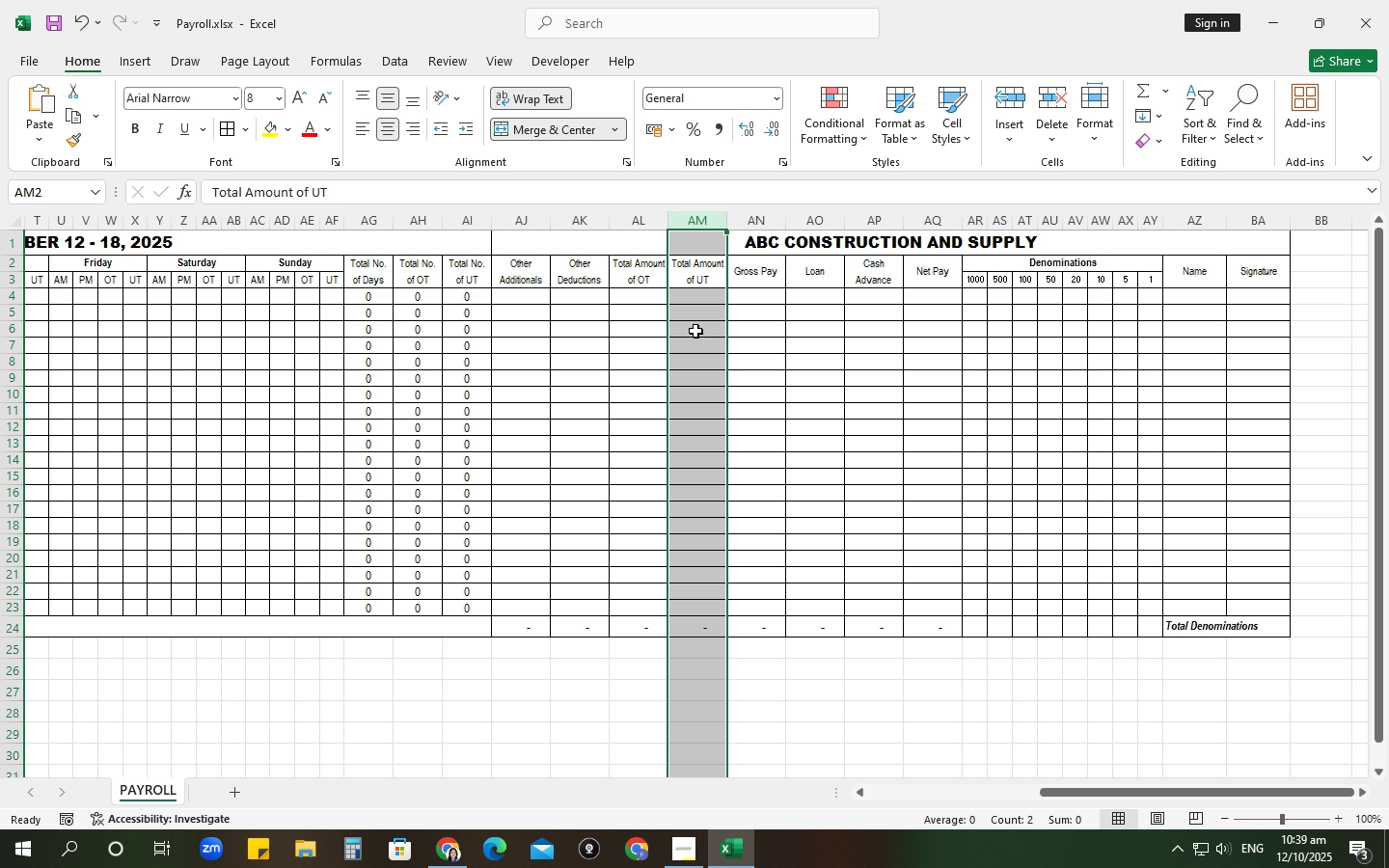 
left_click([694, 330])
 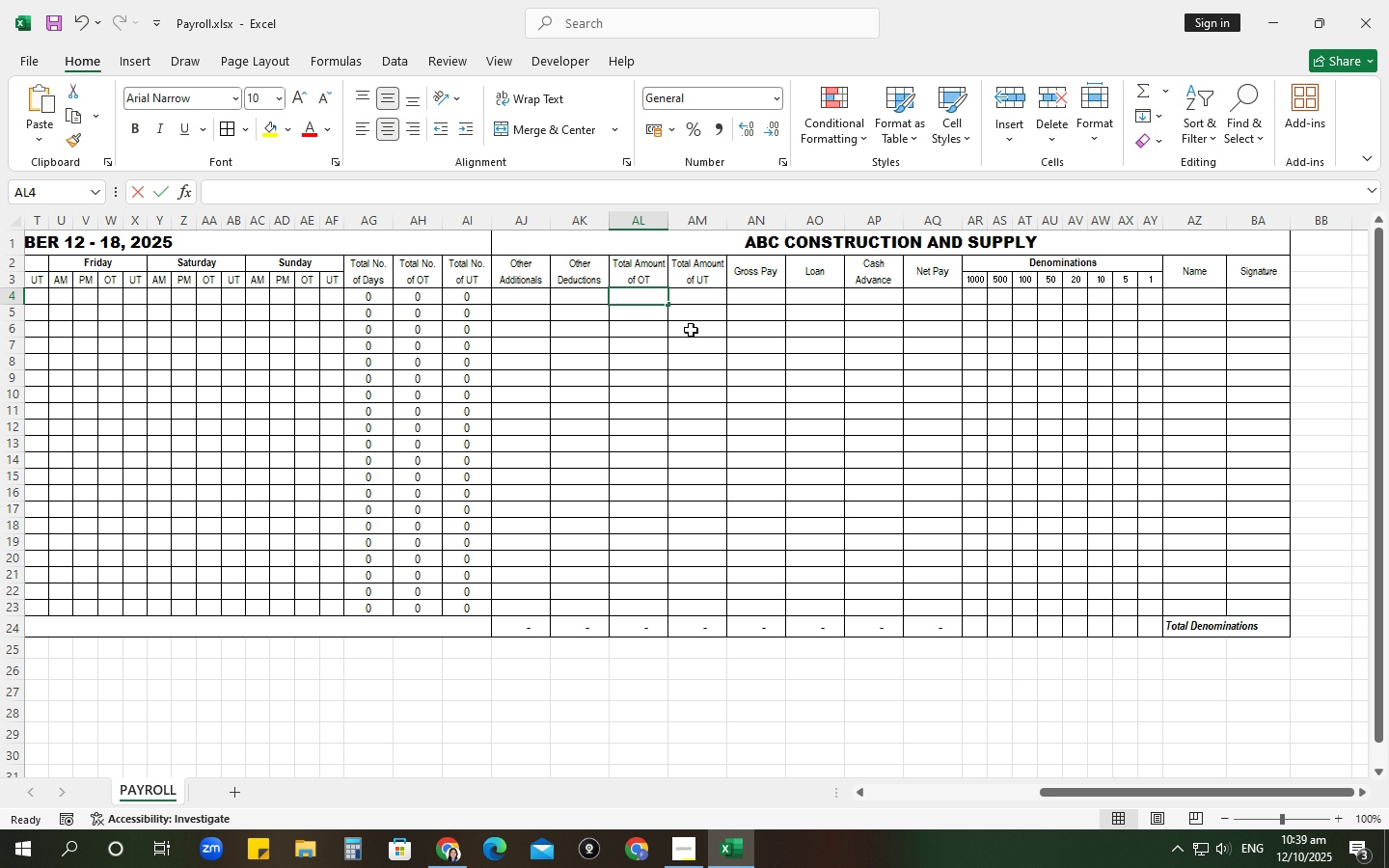 
key(Equal)
 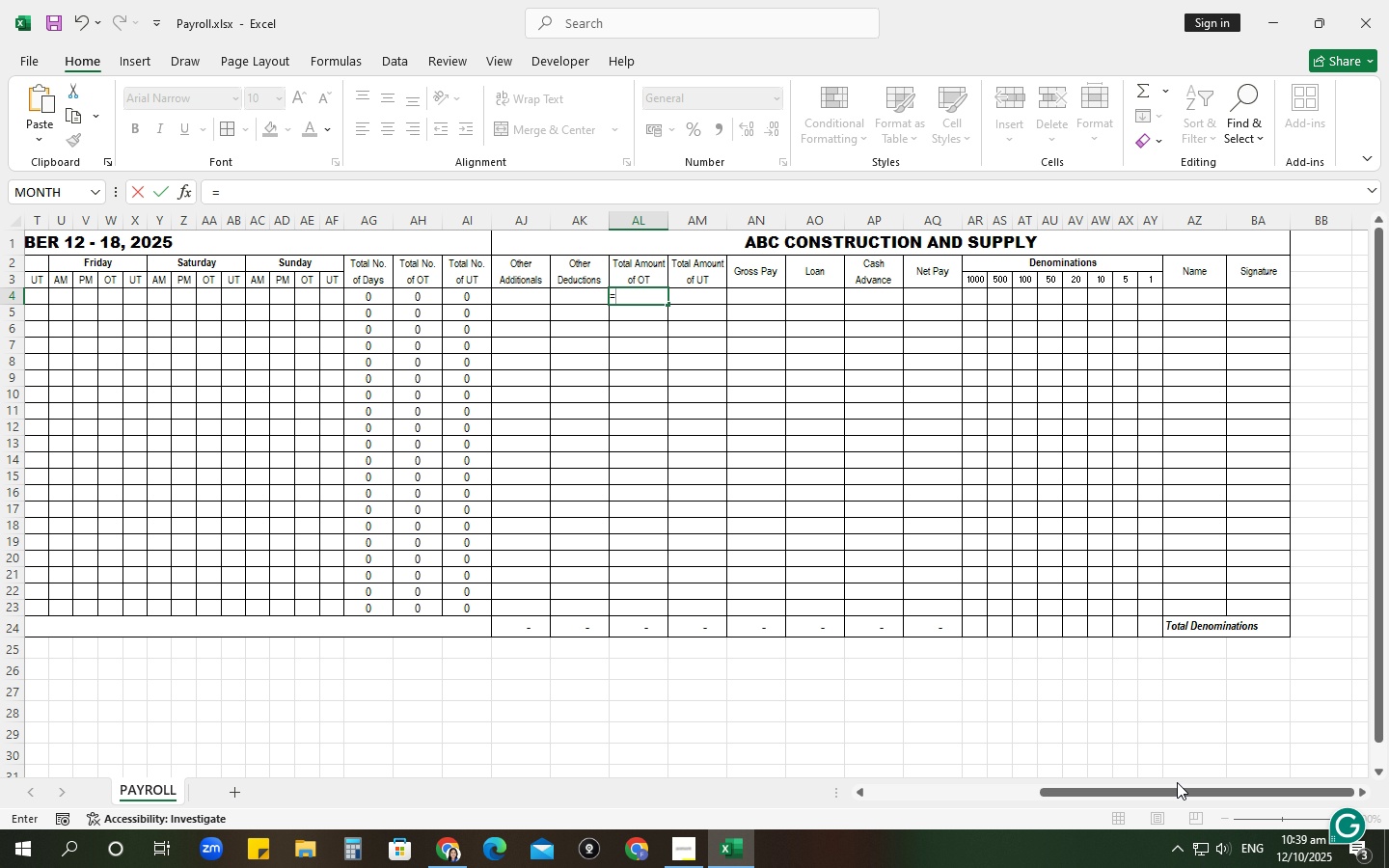 
left_click_drag(start_coordinate=[1173, 791], to_coordinate=[664, 746])
 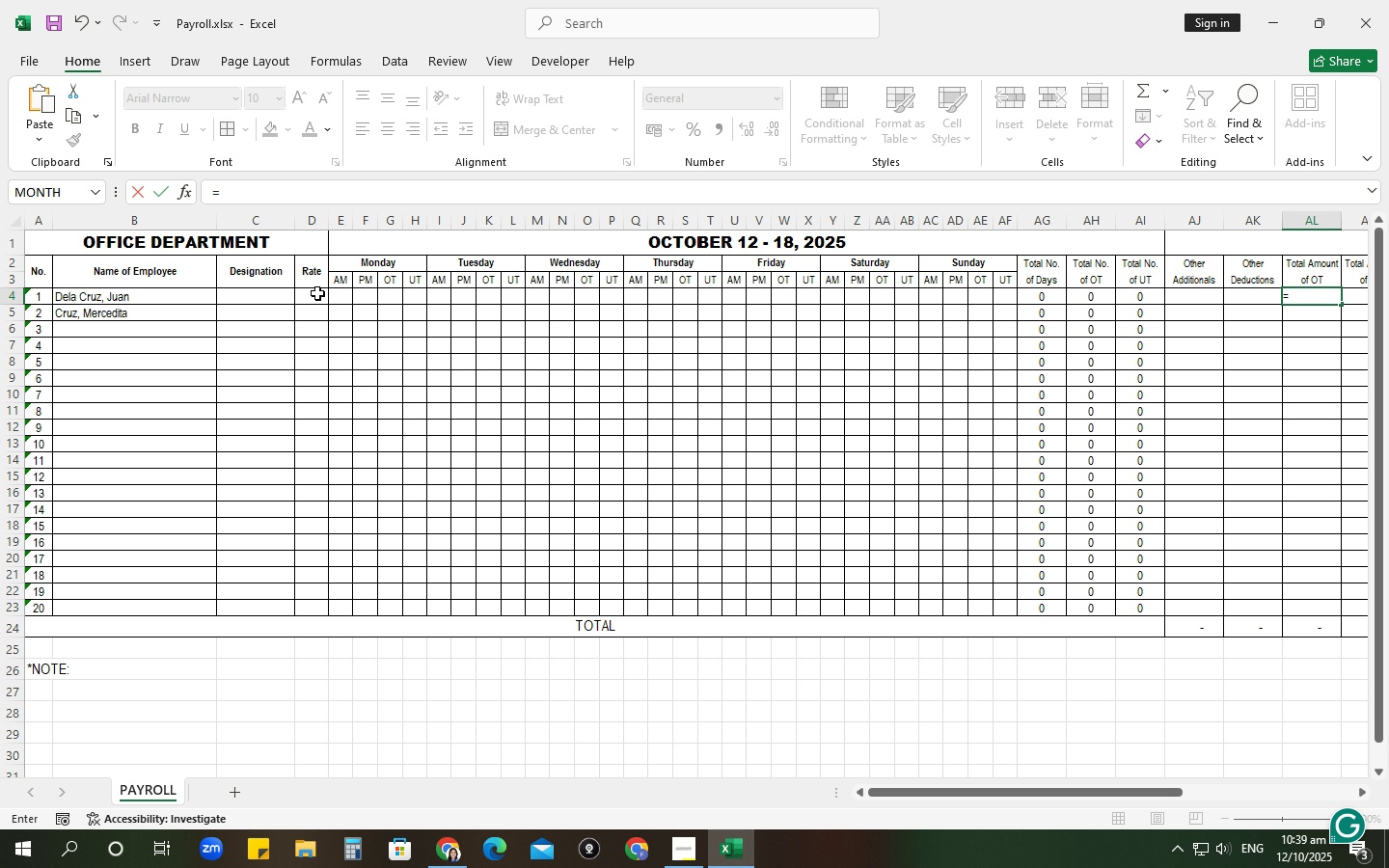 
left_click([317, 299])
 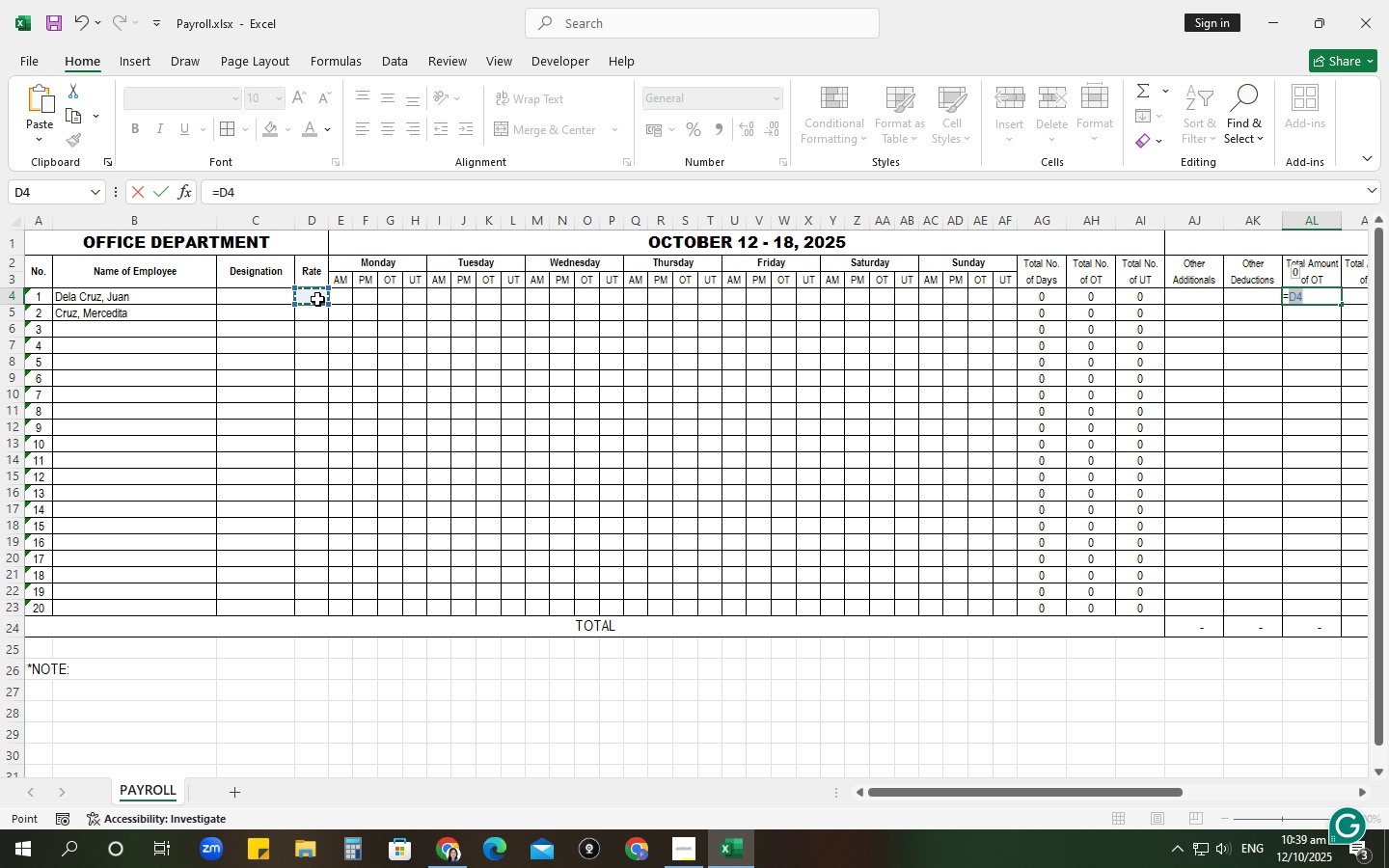 
key(NumpadDivide)
 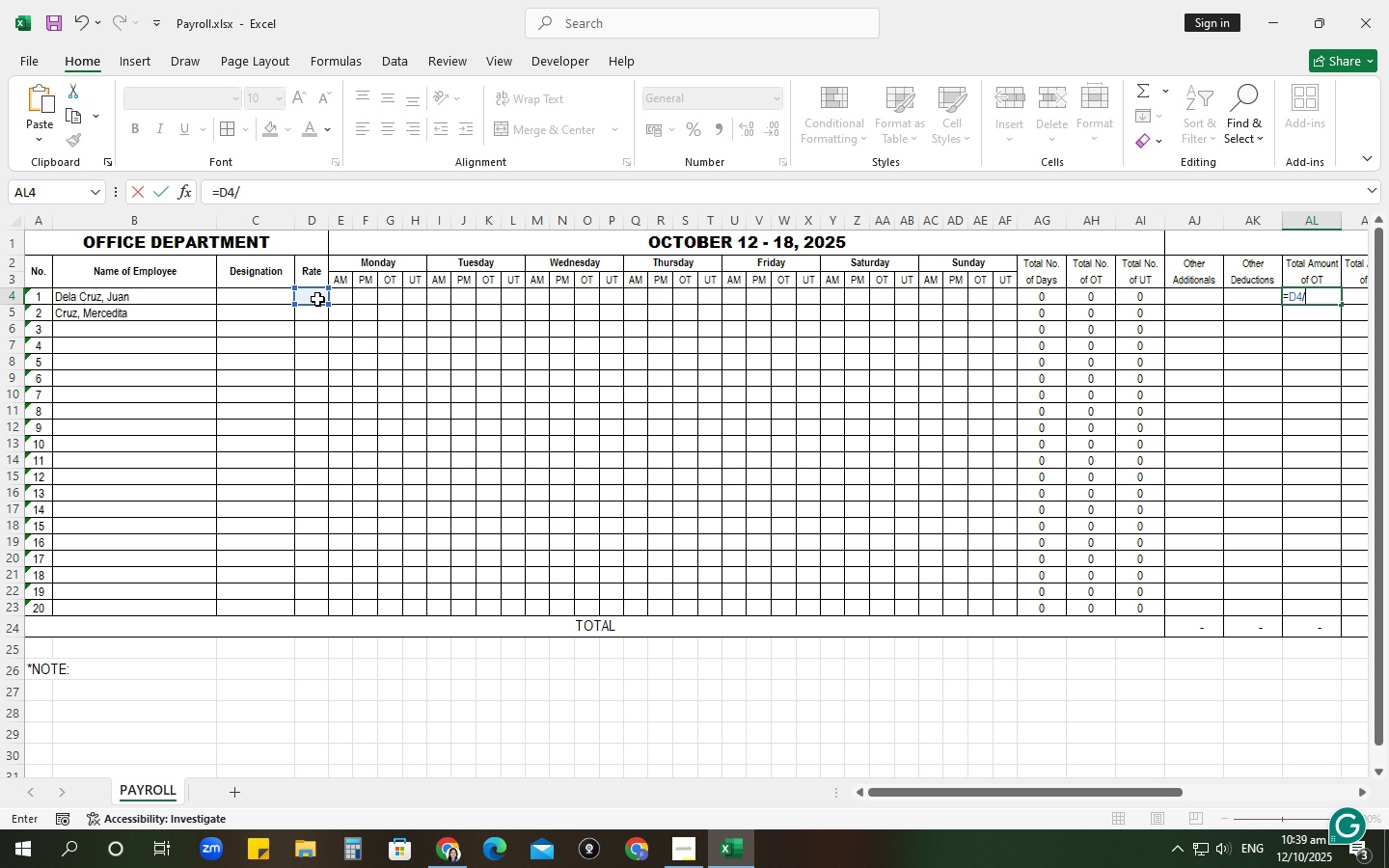 
key(Numpad8)
 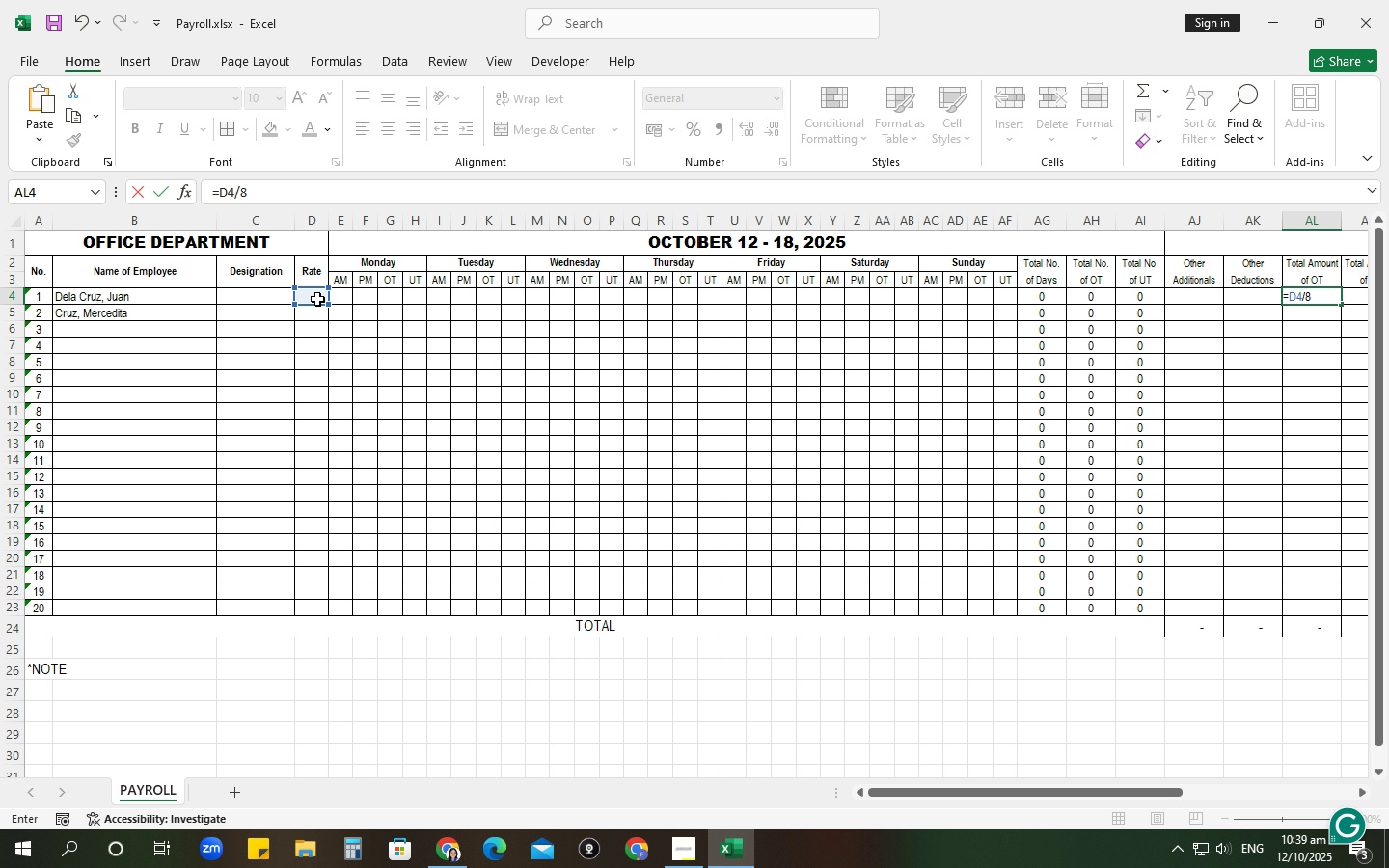 
key(NumpadMultiply)
 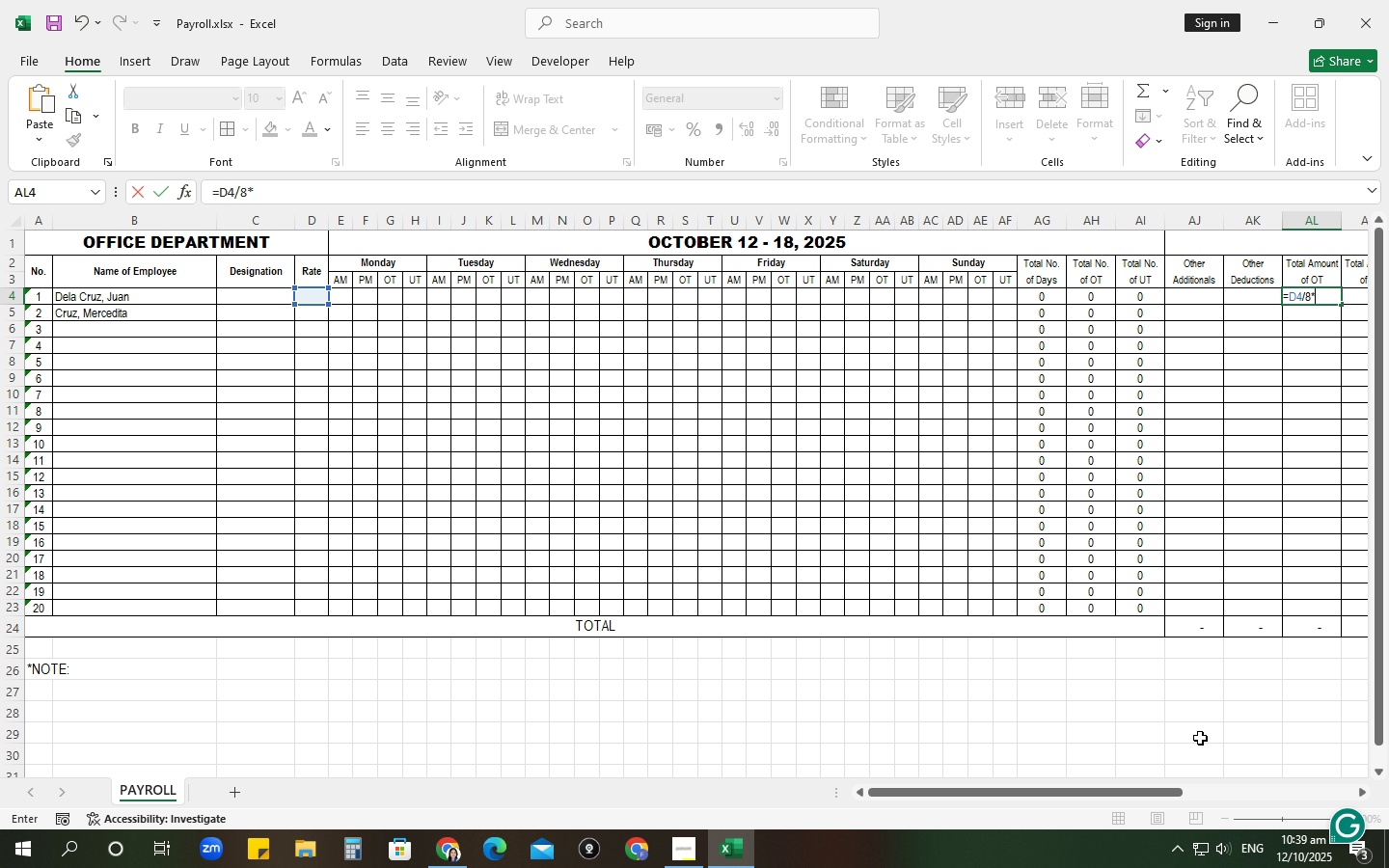 
left_click_drag(start_coordinate=[1138, 788], to_coordinate=[1216, 793])
 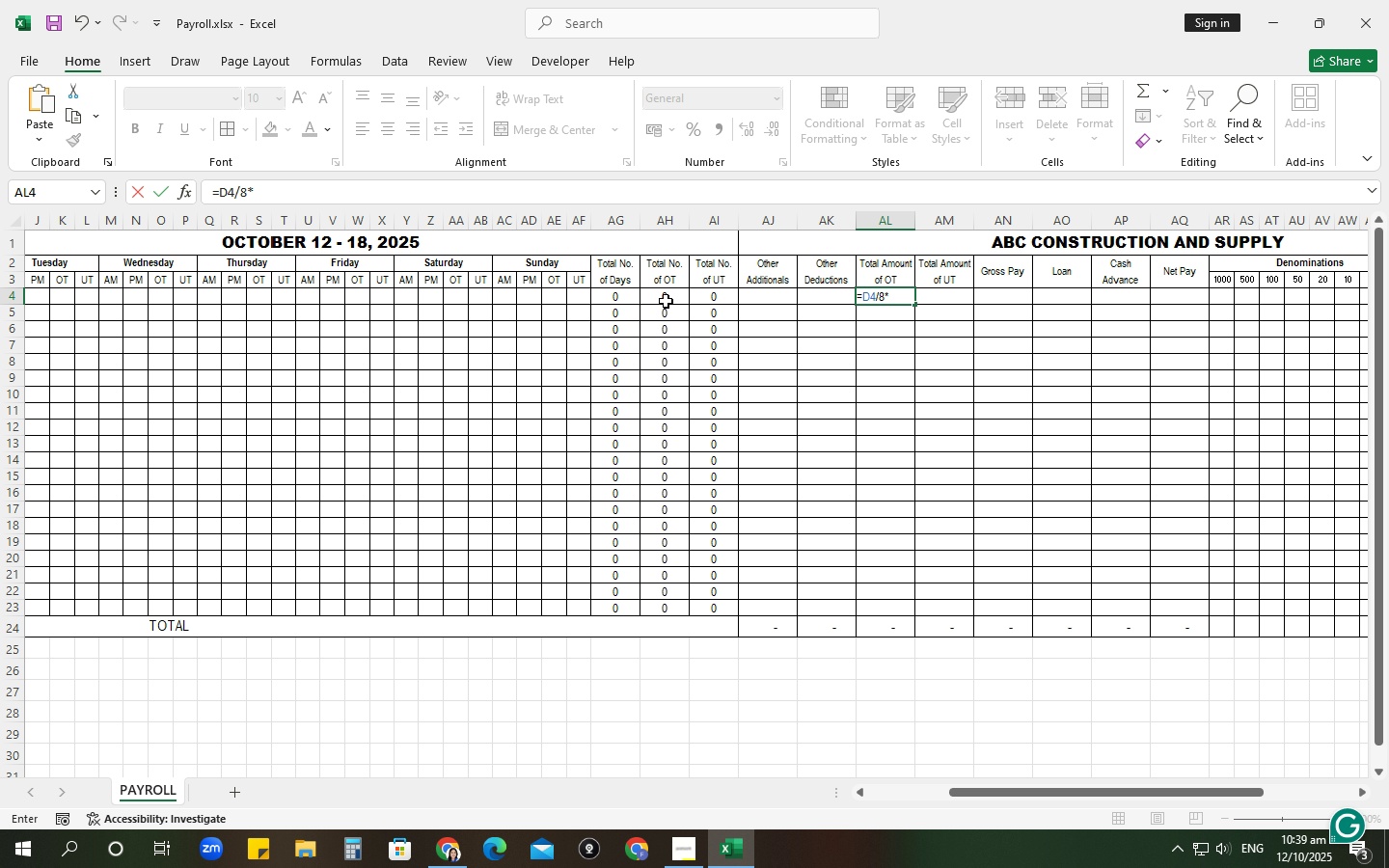 
left_click([663, 298])
 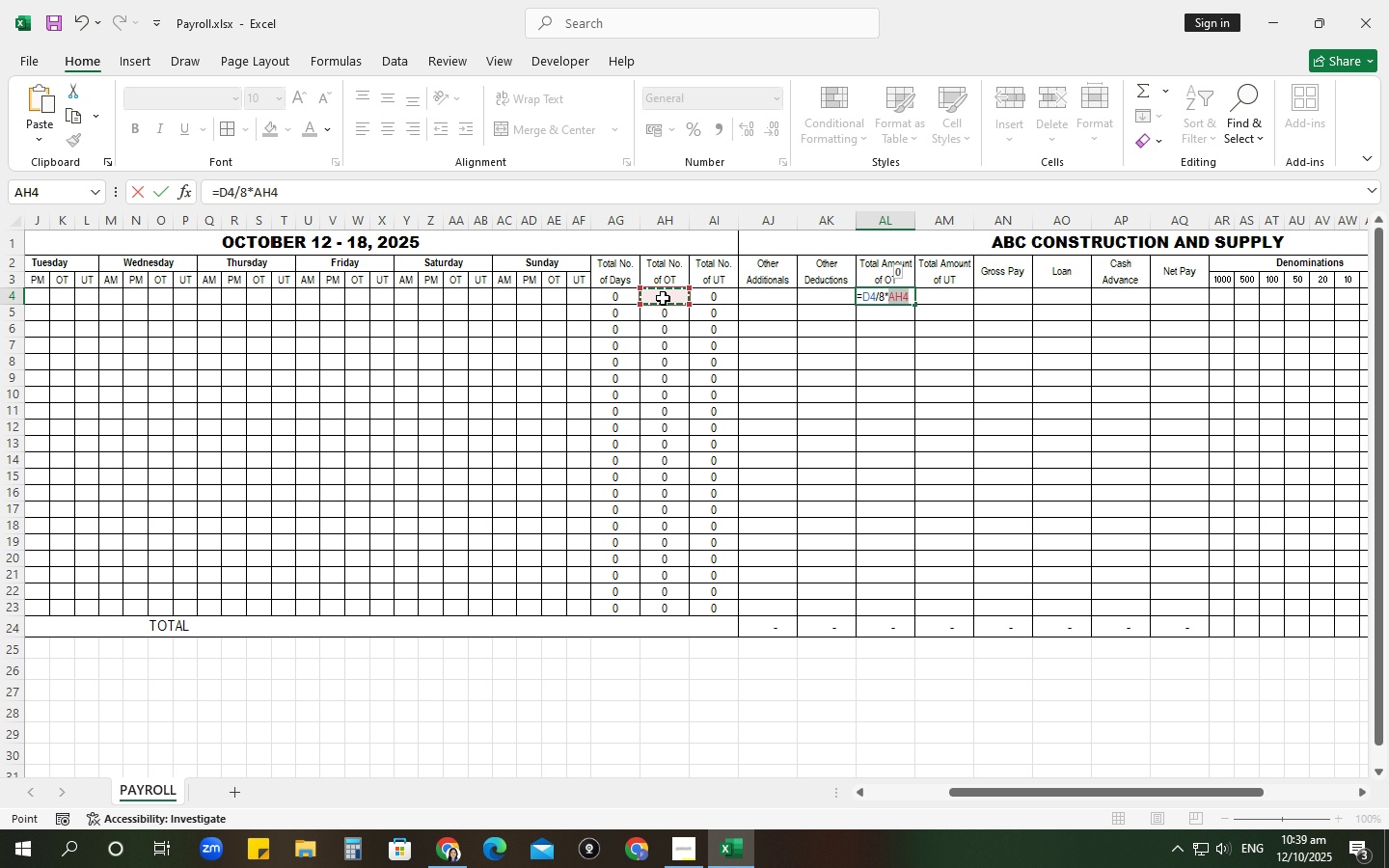 
key(Tab)
 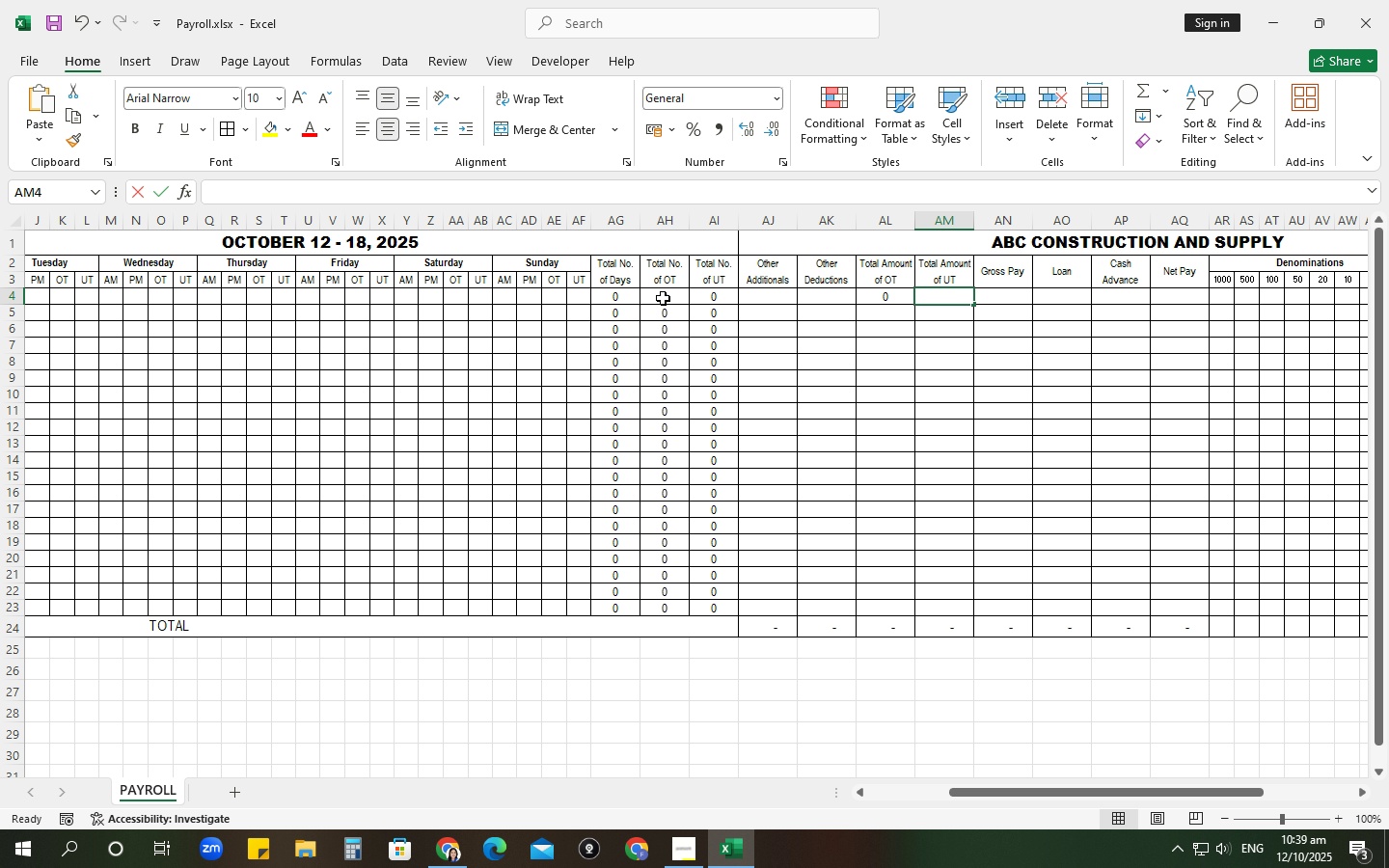 
key(Equal)
 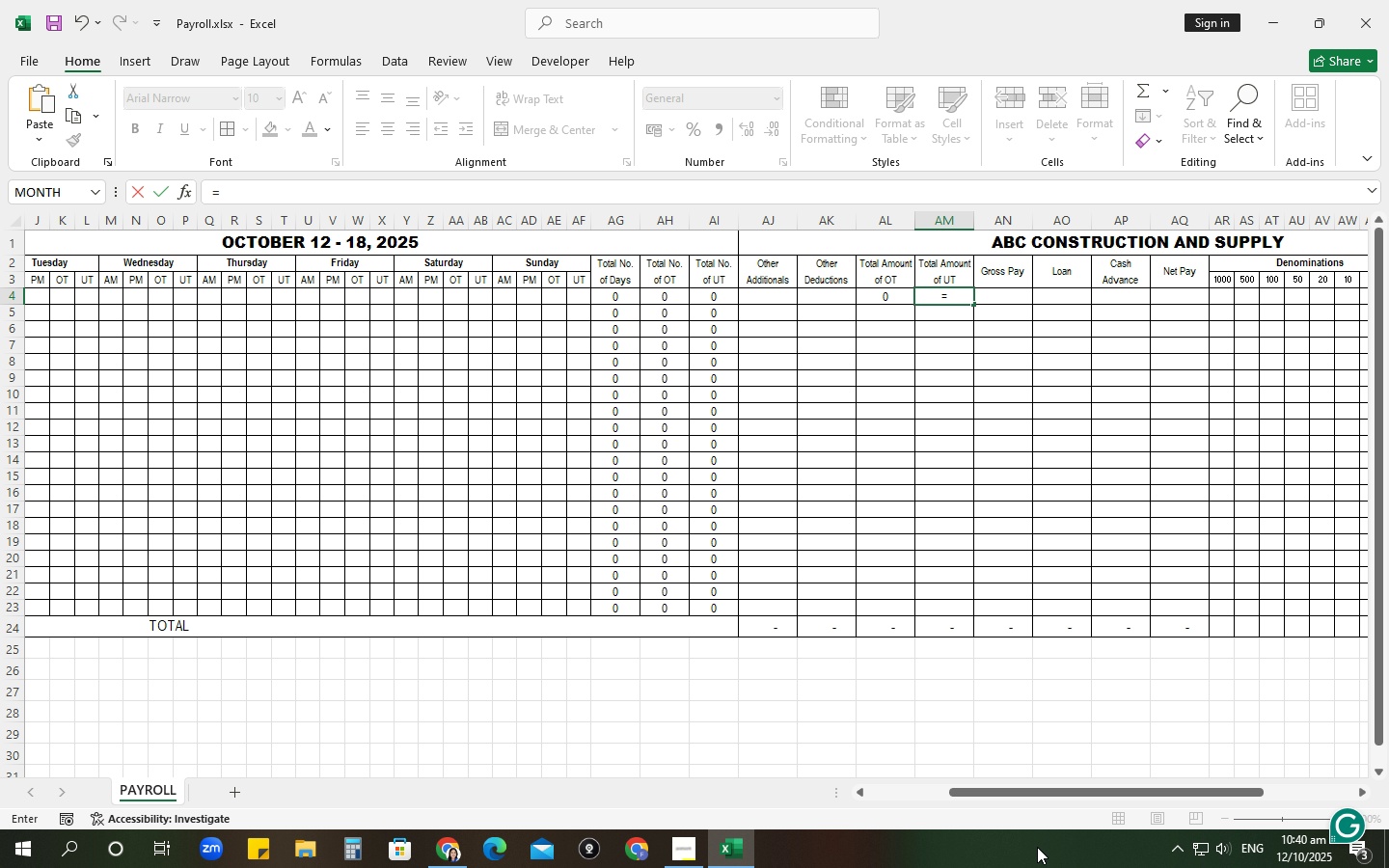 
left_click_drag(start_coordinate=[1014, 797], to_coordinate=[805, 754])
 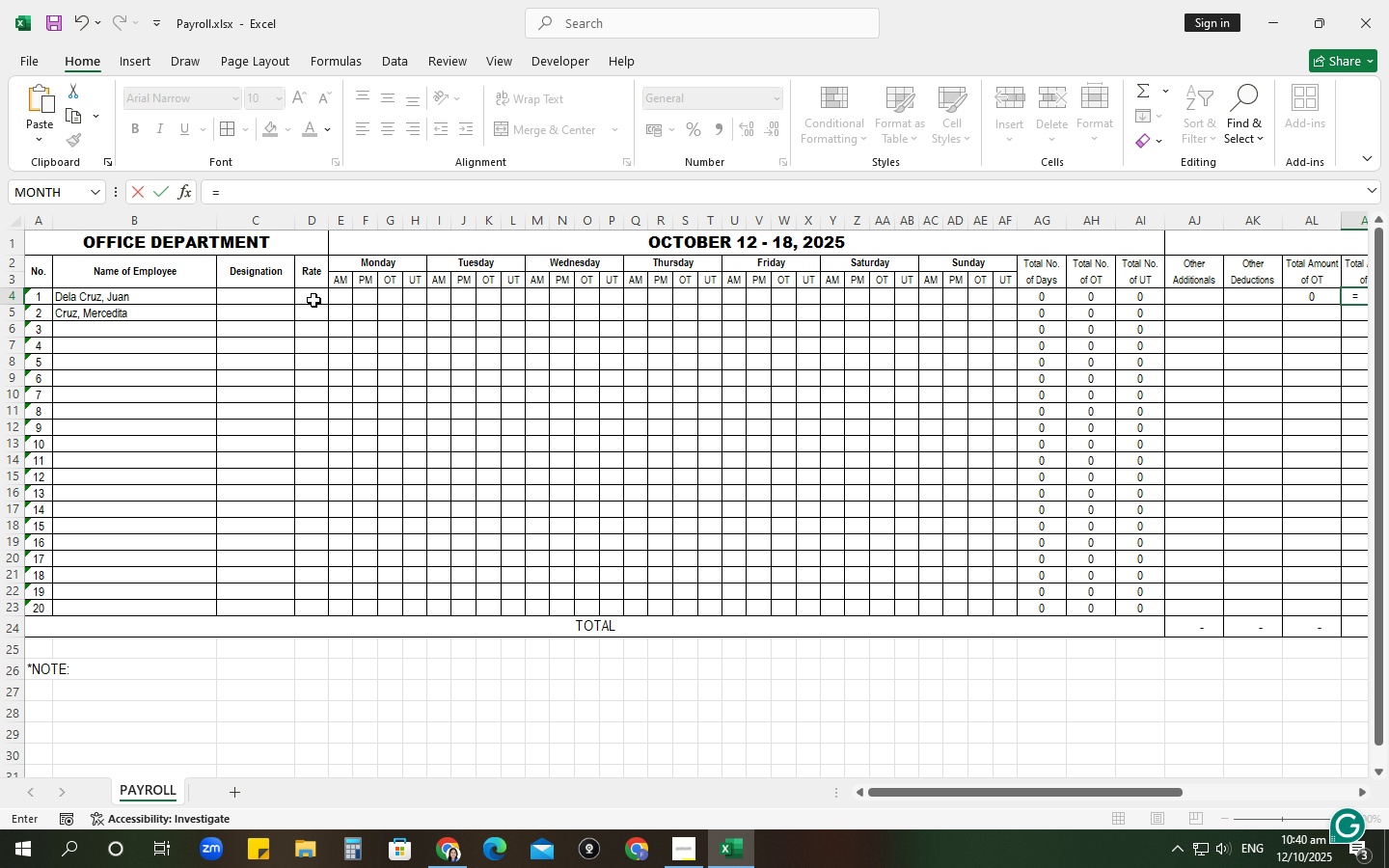 
left_click([311, 298])
 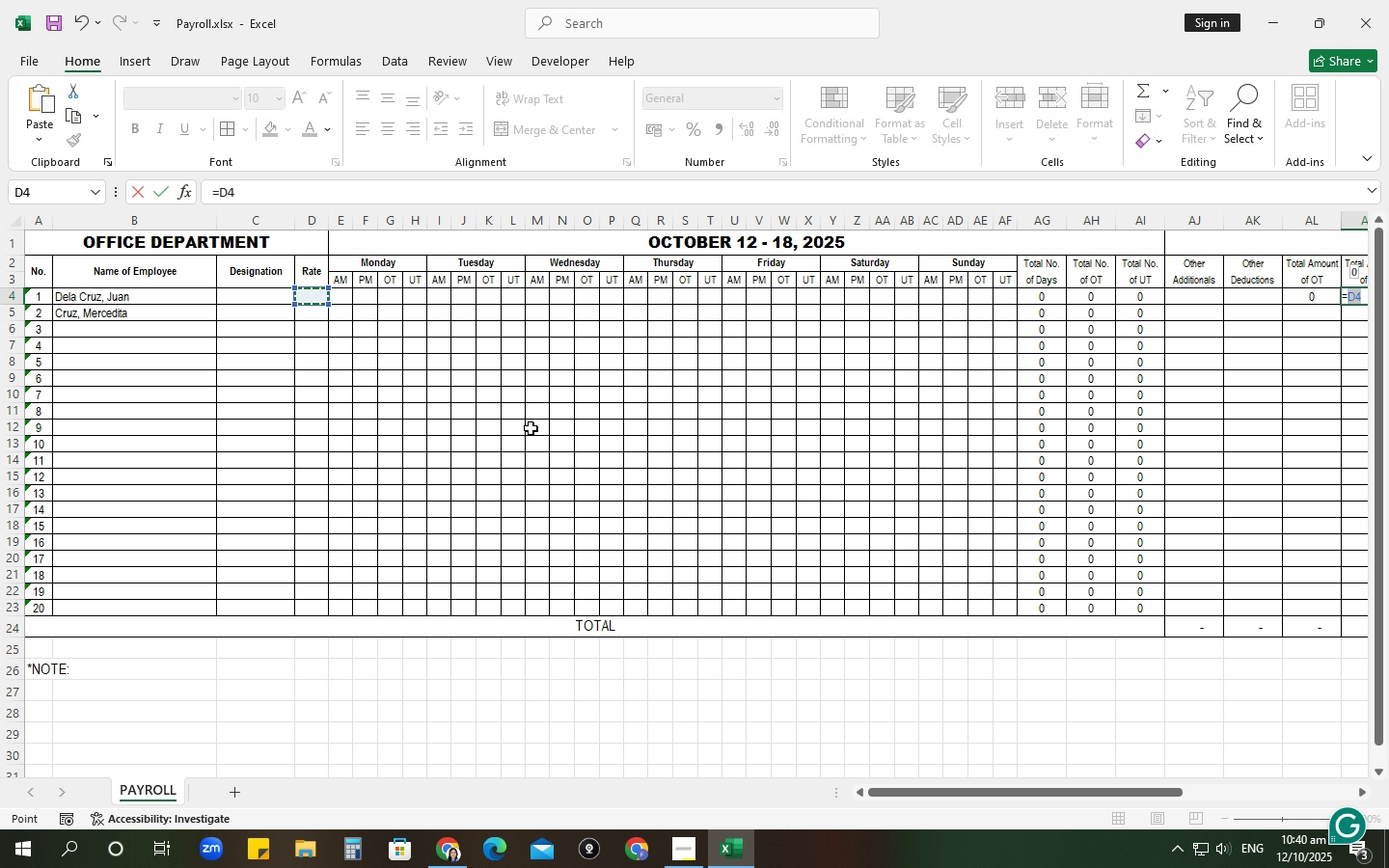 
key(NumpadDivide)
 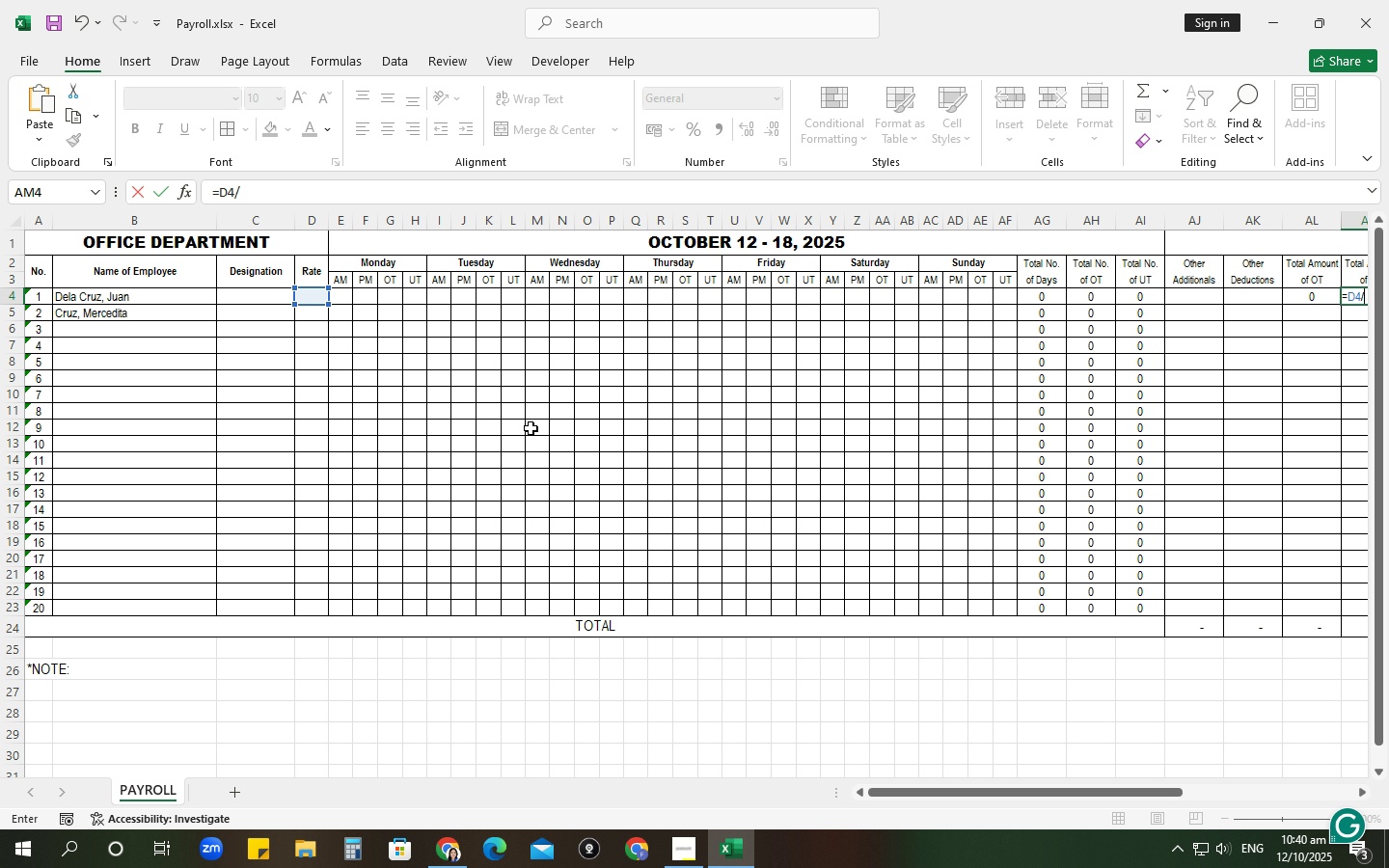 
key(Numpad8)
 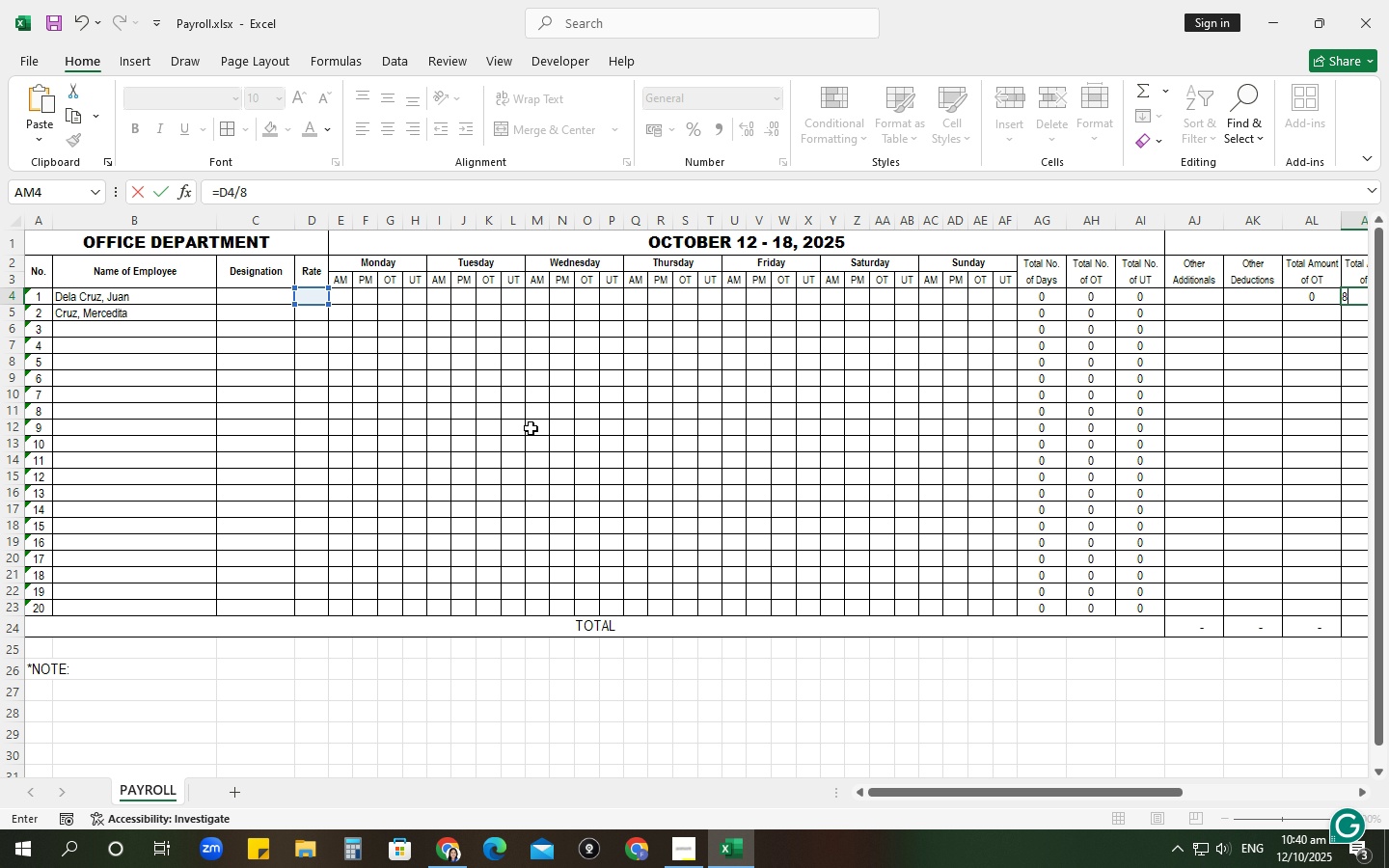 
key(NumpadMultiply)
 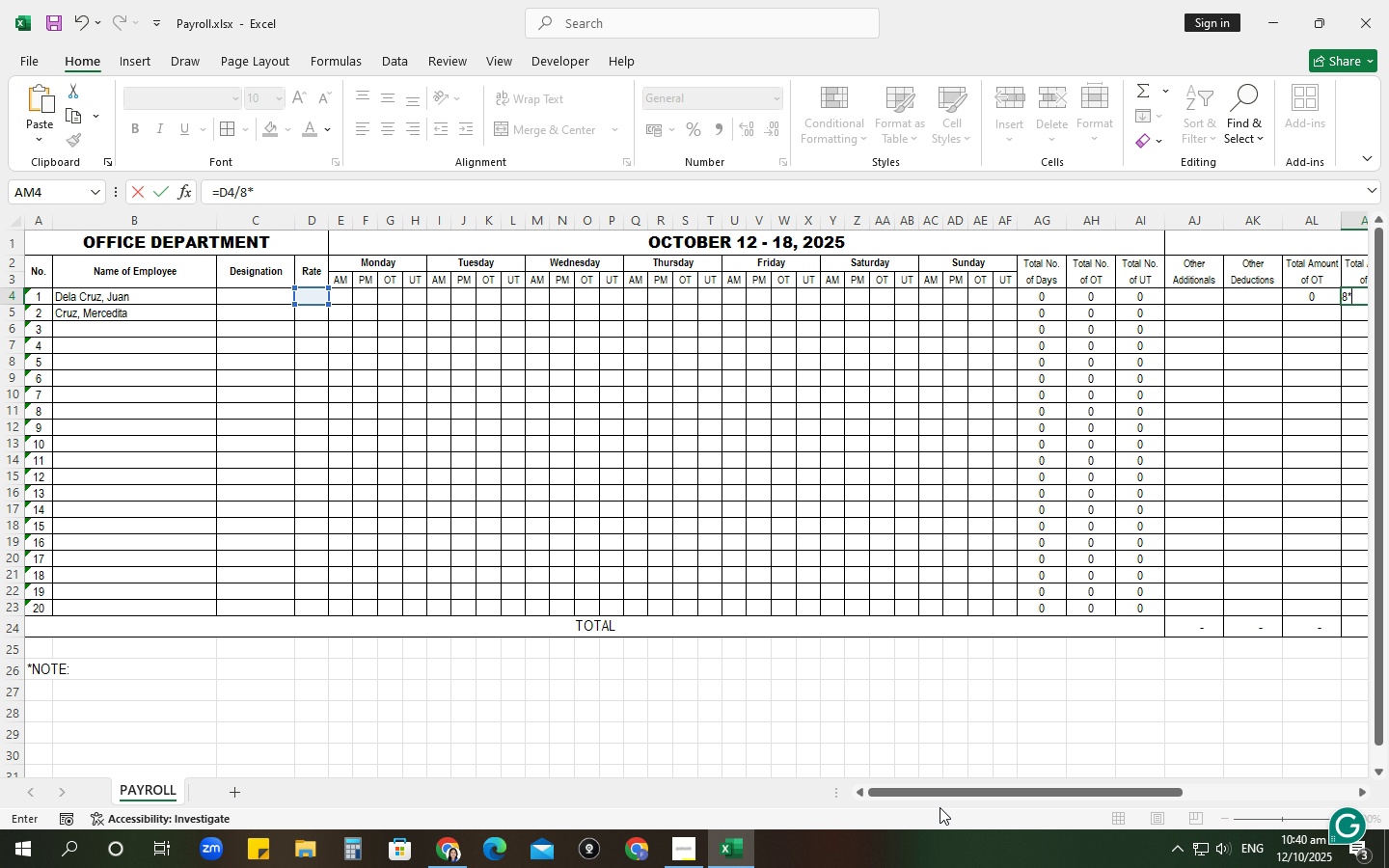 
left_click_drag(start_coordinate=[940, 798], to_coordinate=[1065, 792])
 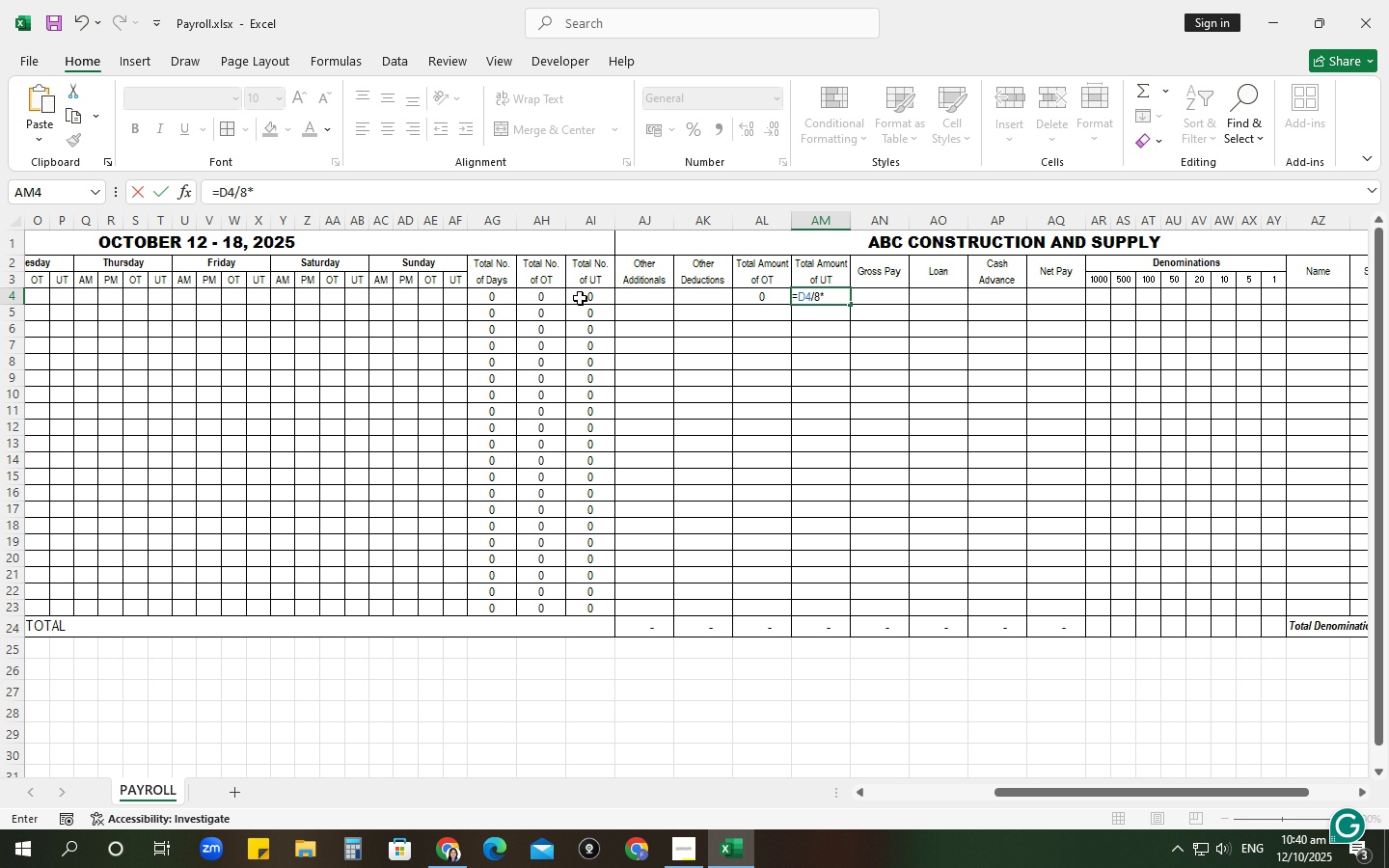 
left_click([580, 298])
 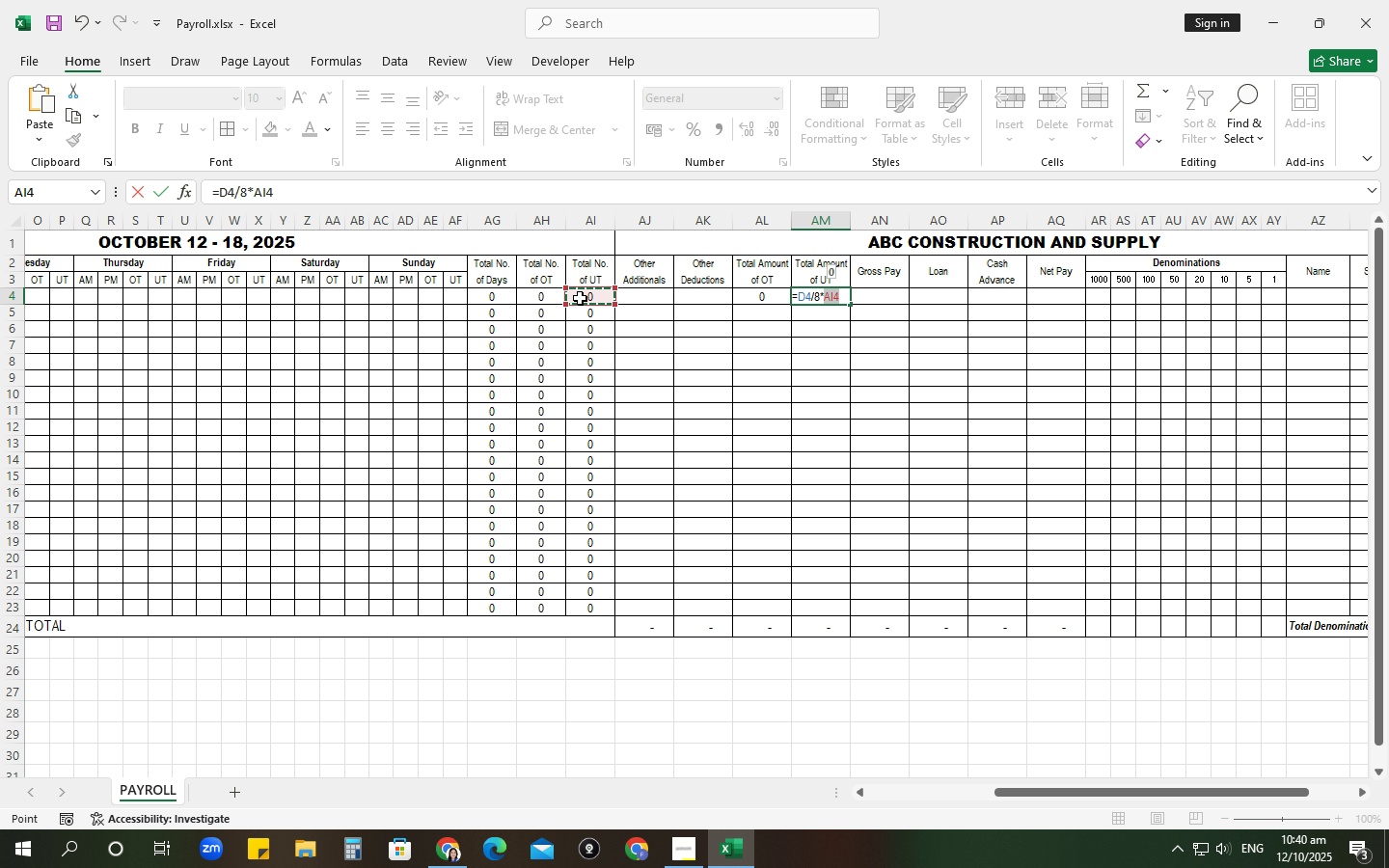 
key(NumpadEnter)
 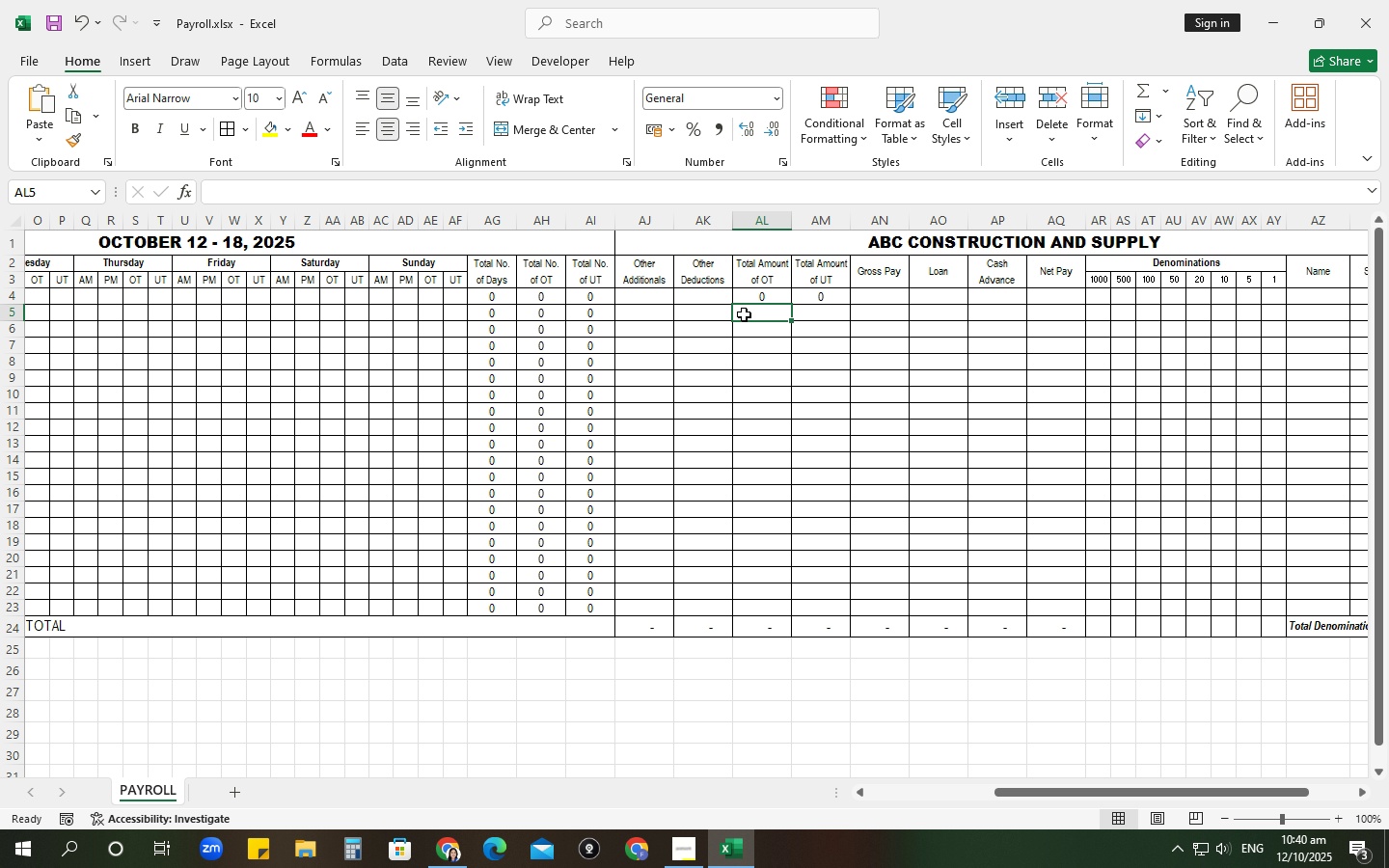 
left_click([764, 294])
 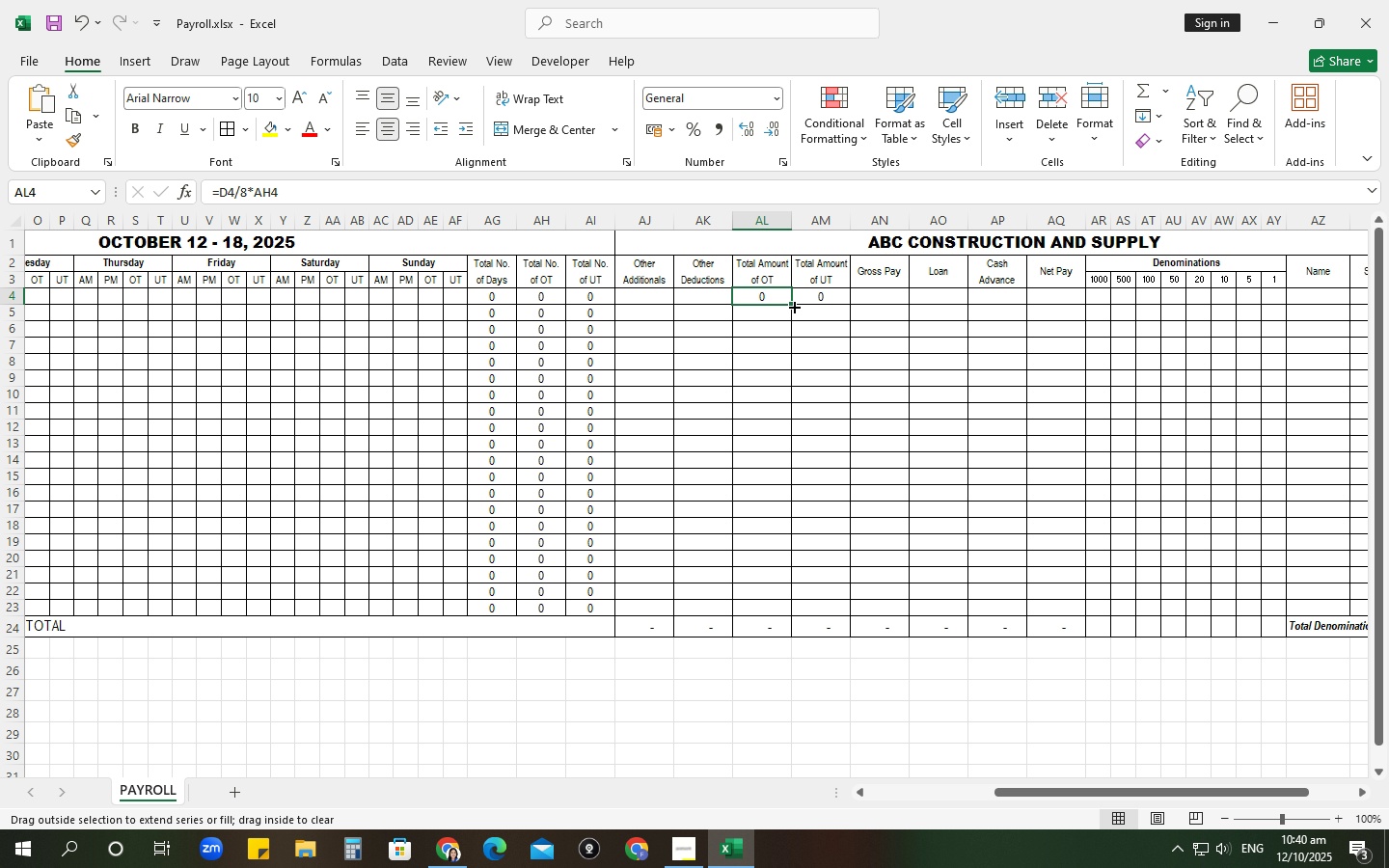 
left_click_drag(start_coordinate=[793, 306], to_coordinate=[801, 614])
 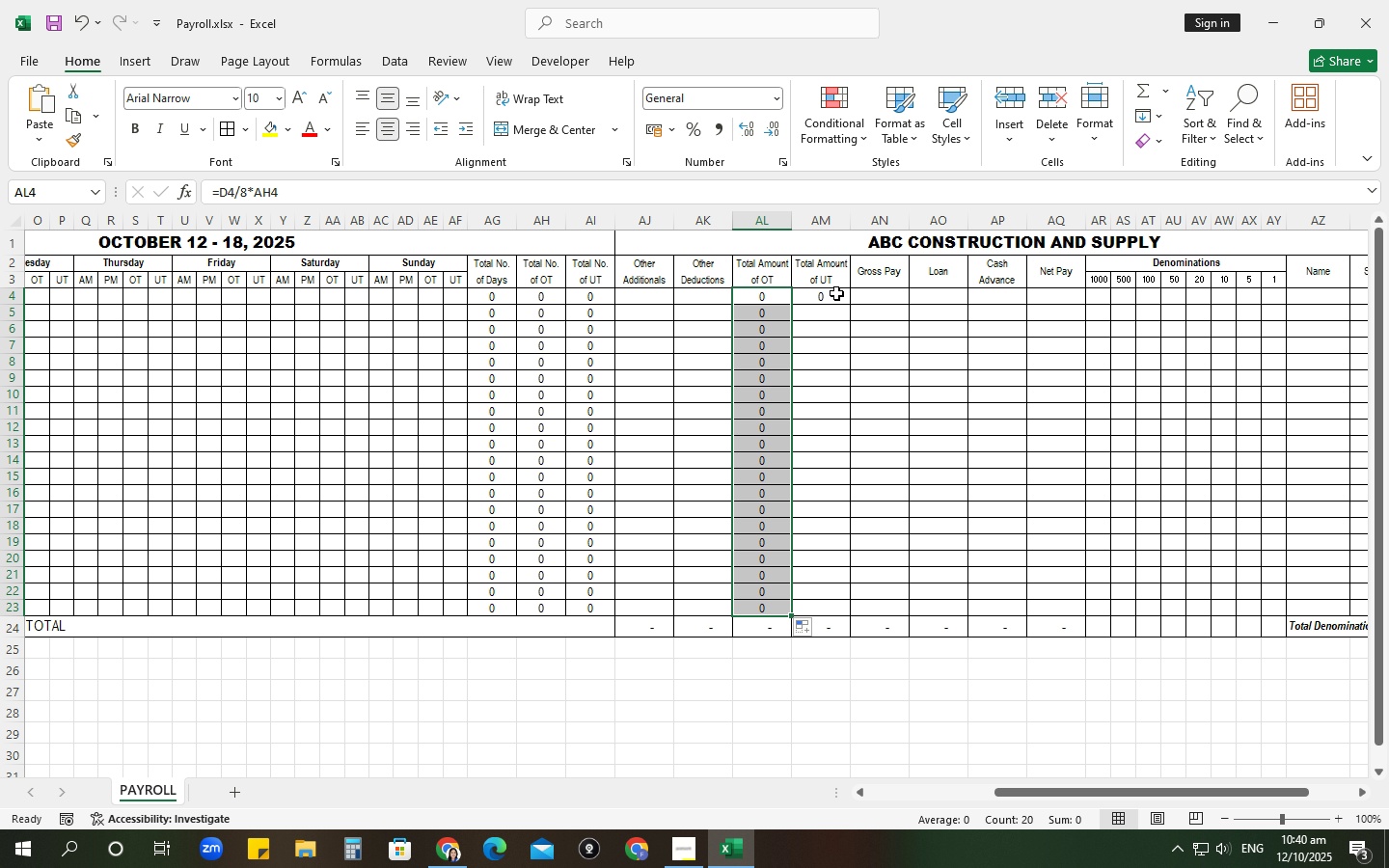 
left_click([835, 292])
 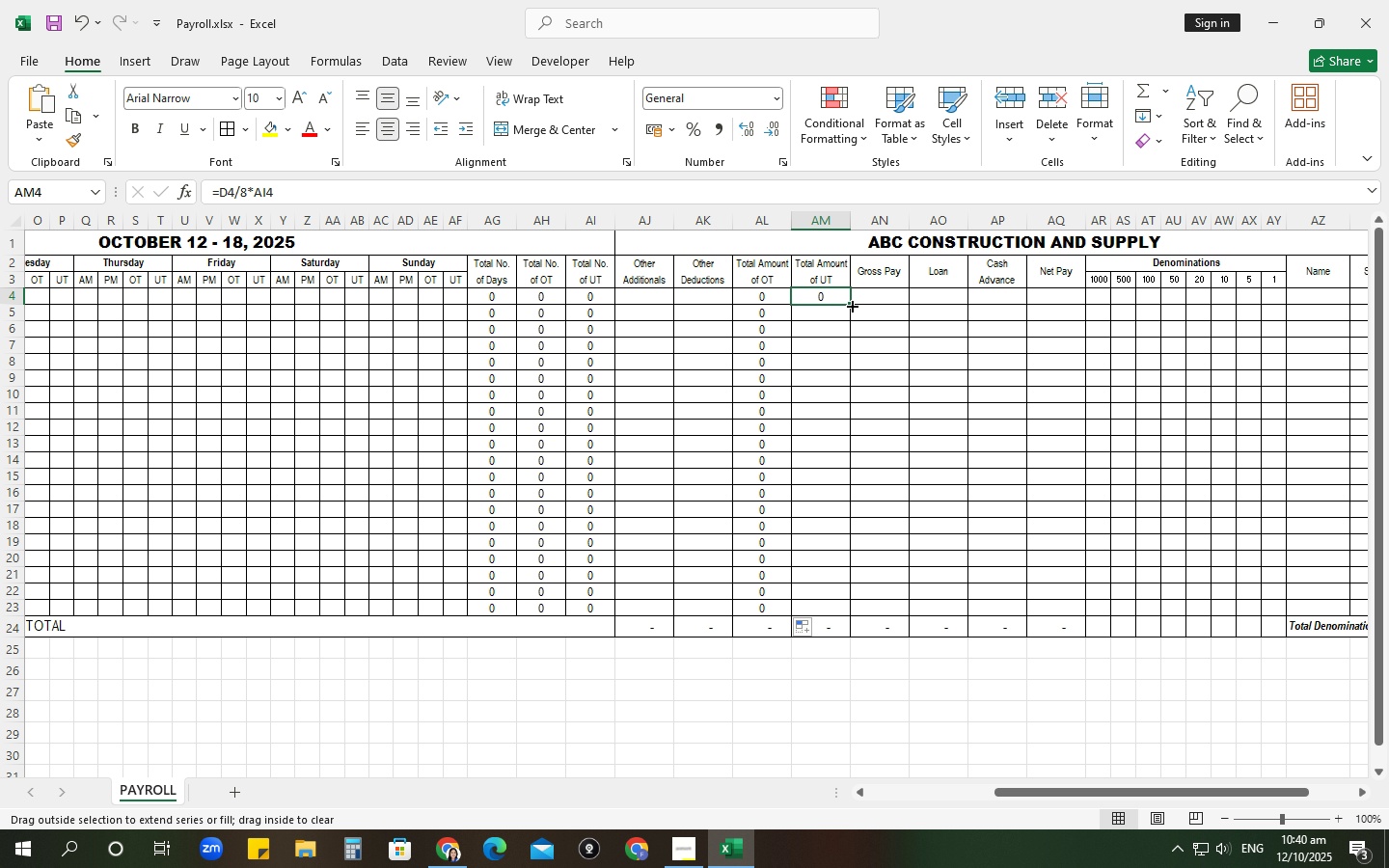 
left_click_drag(start_coordinate=[851, 305], to_coordinate=[848, 618])
 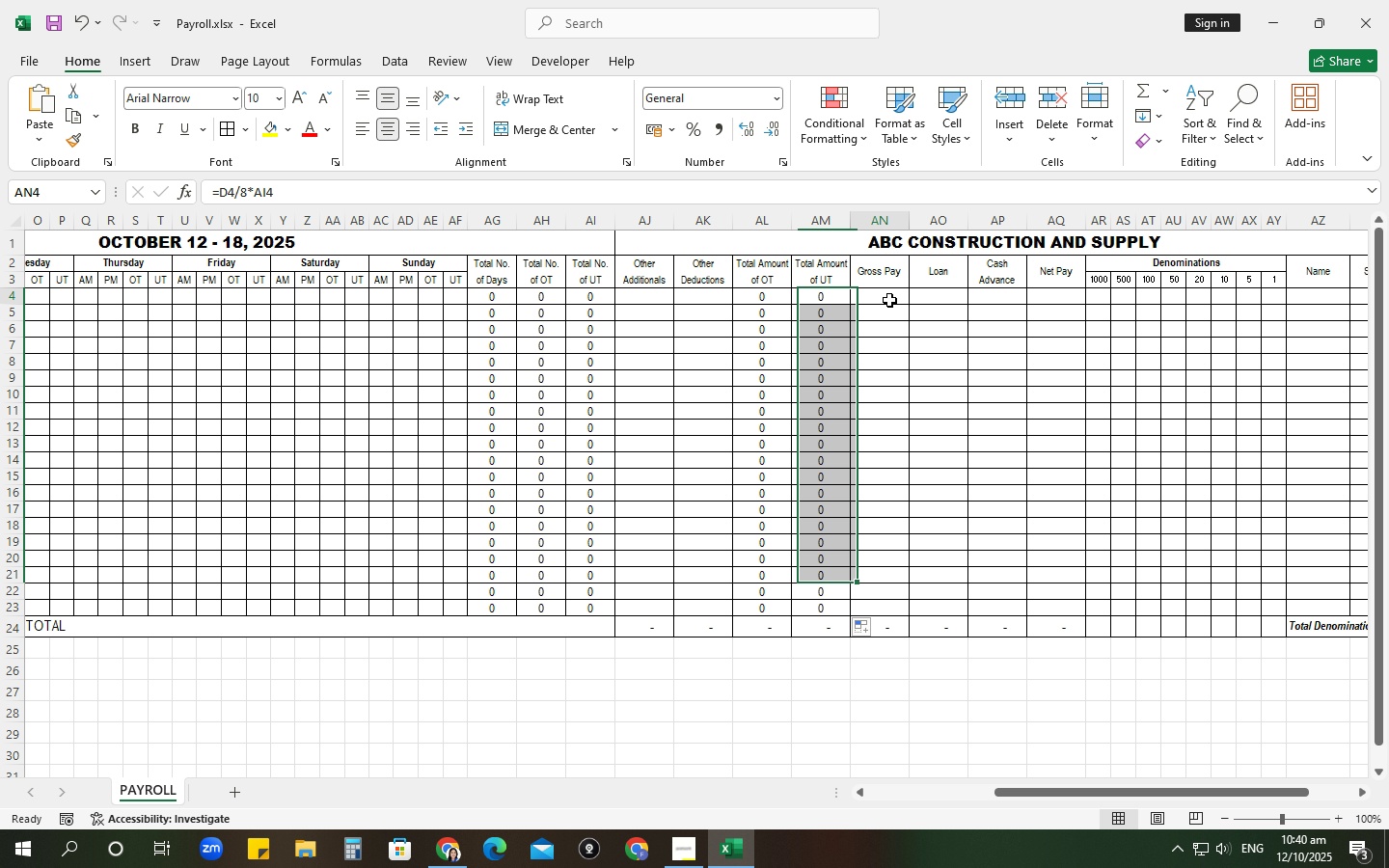 
left_click([889, 300])
 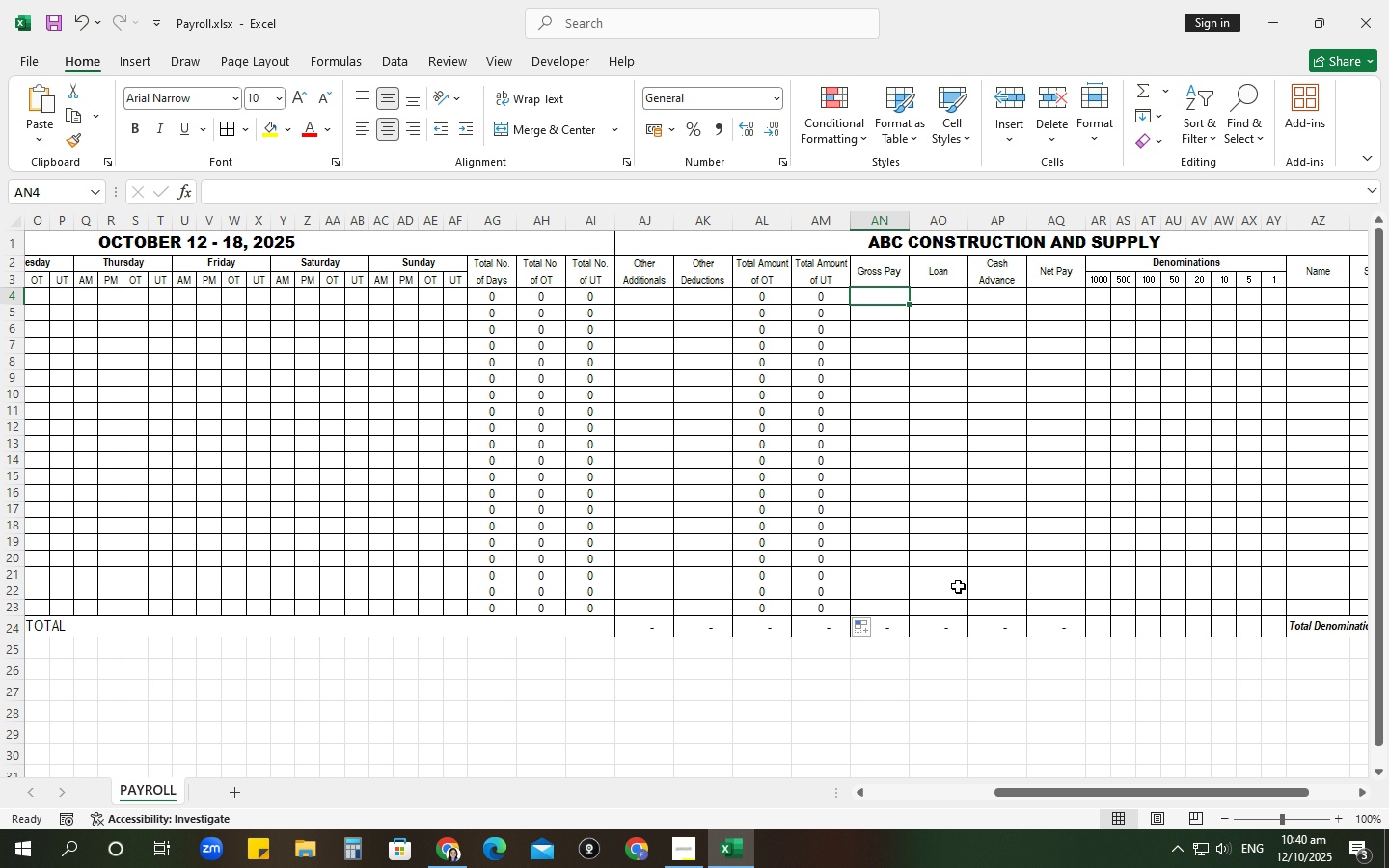 
type(=sum)
 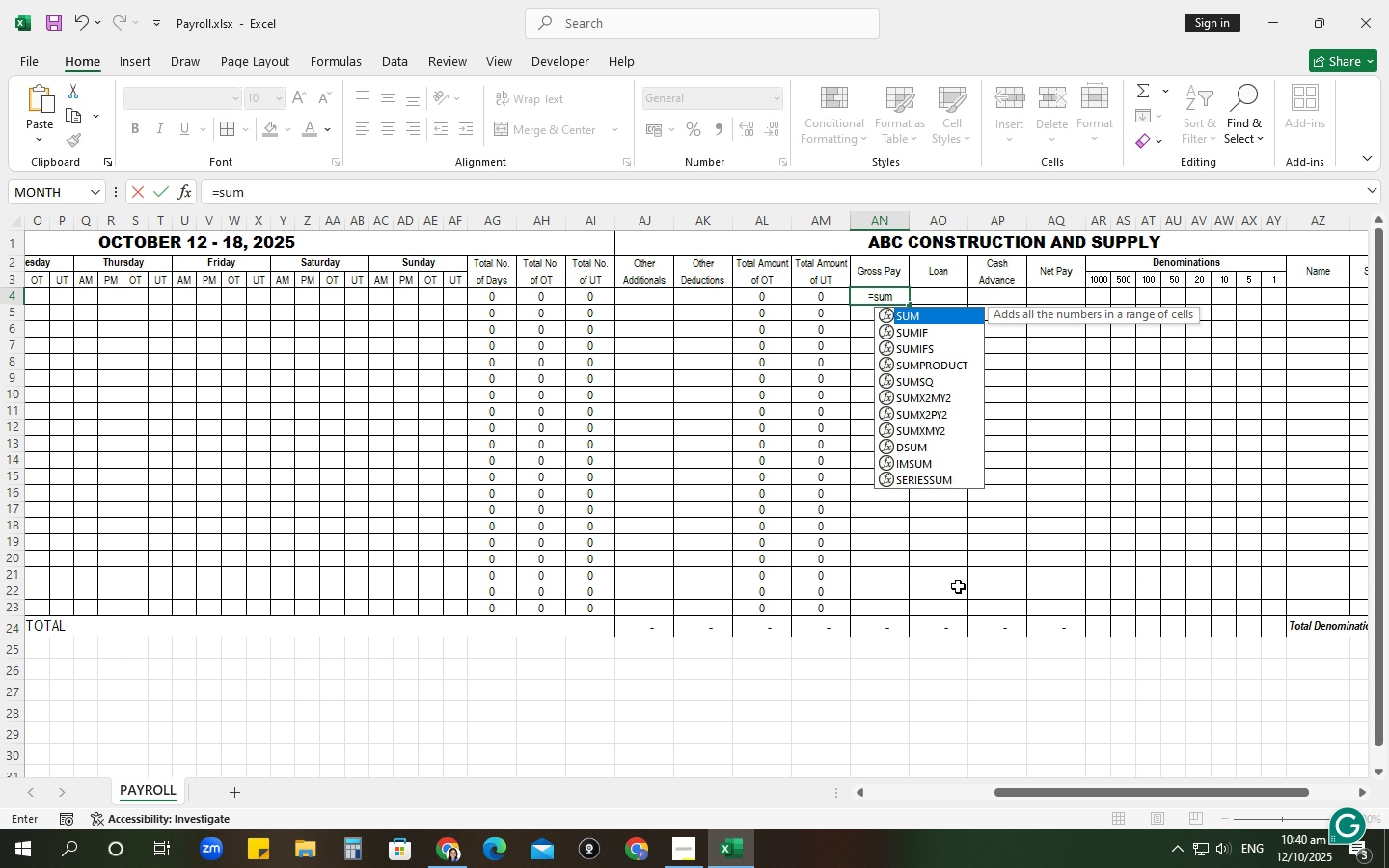 
wait(5.1)
 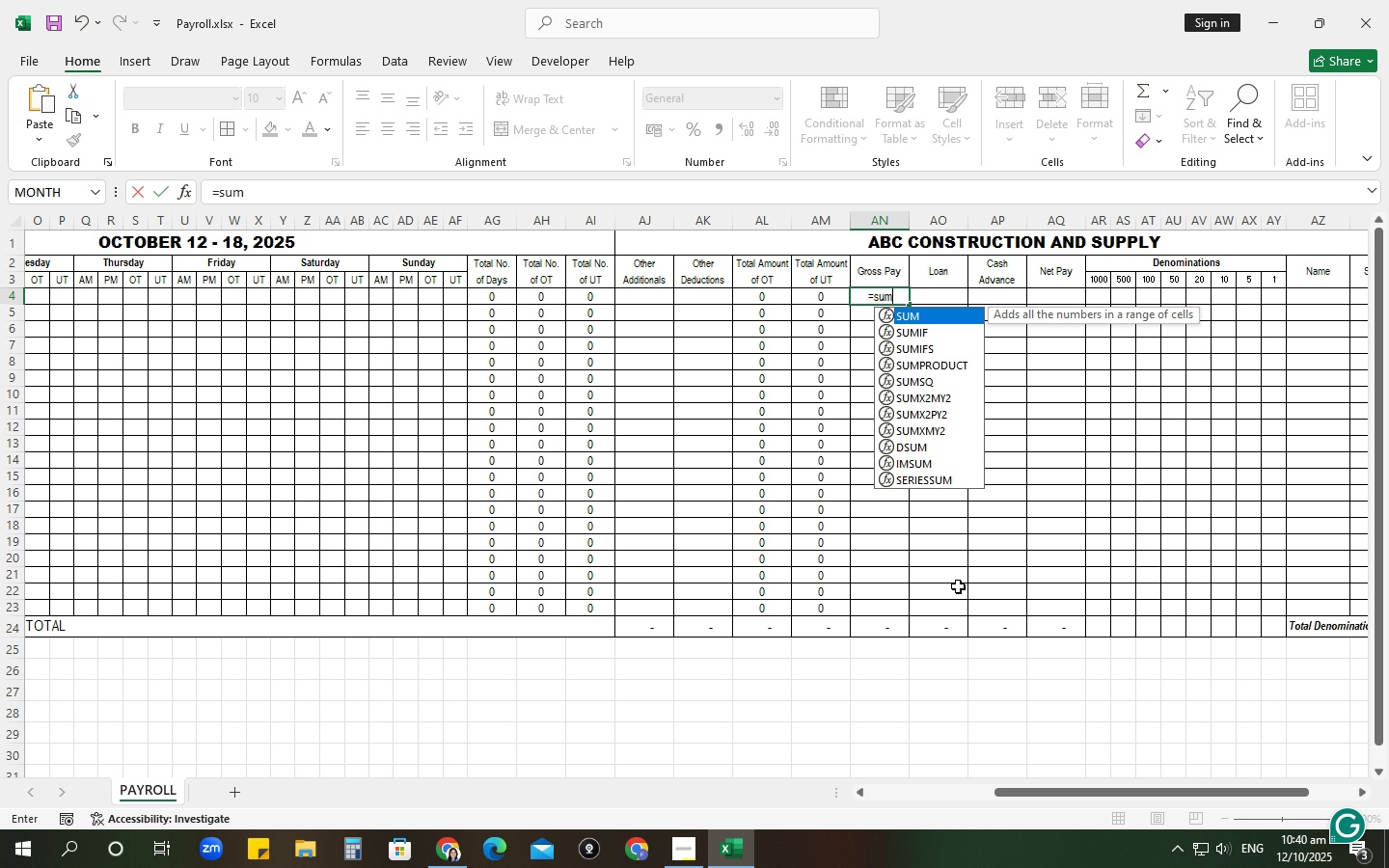 
key(Shift+ShiftRight)
 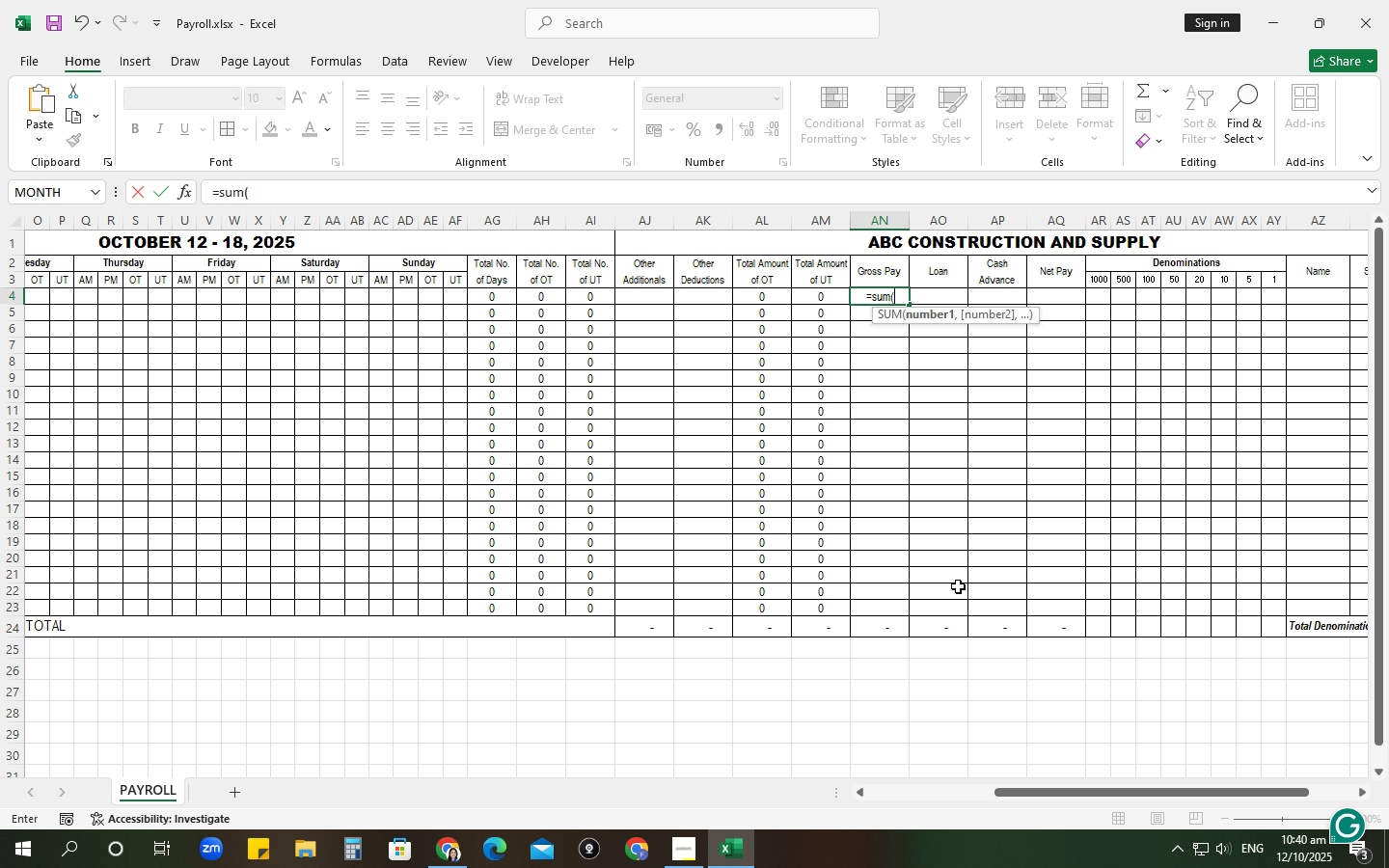 
key(Shift+9)
 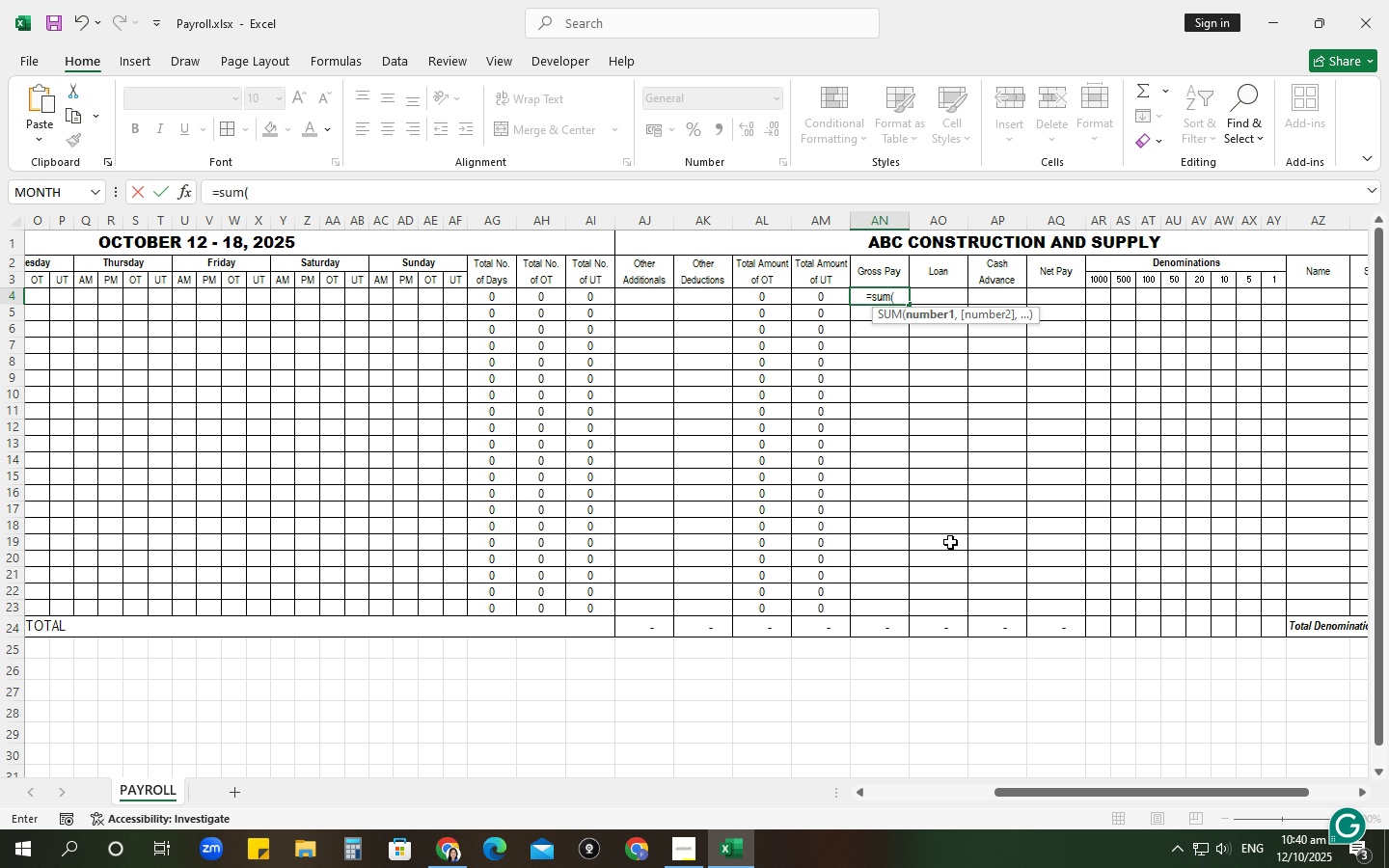 
key(Backspace)
 